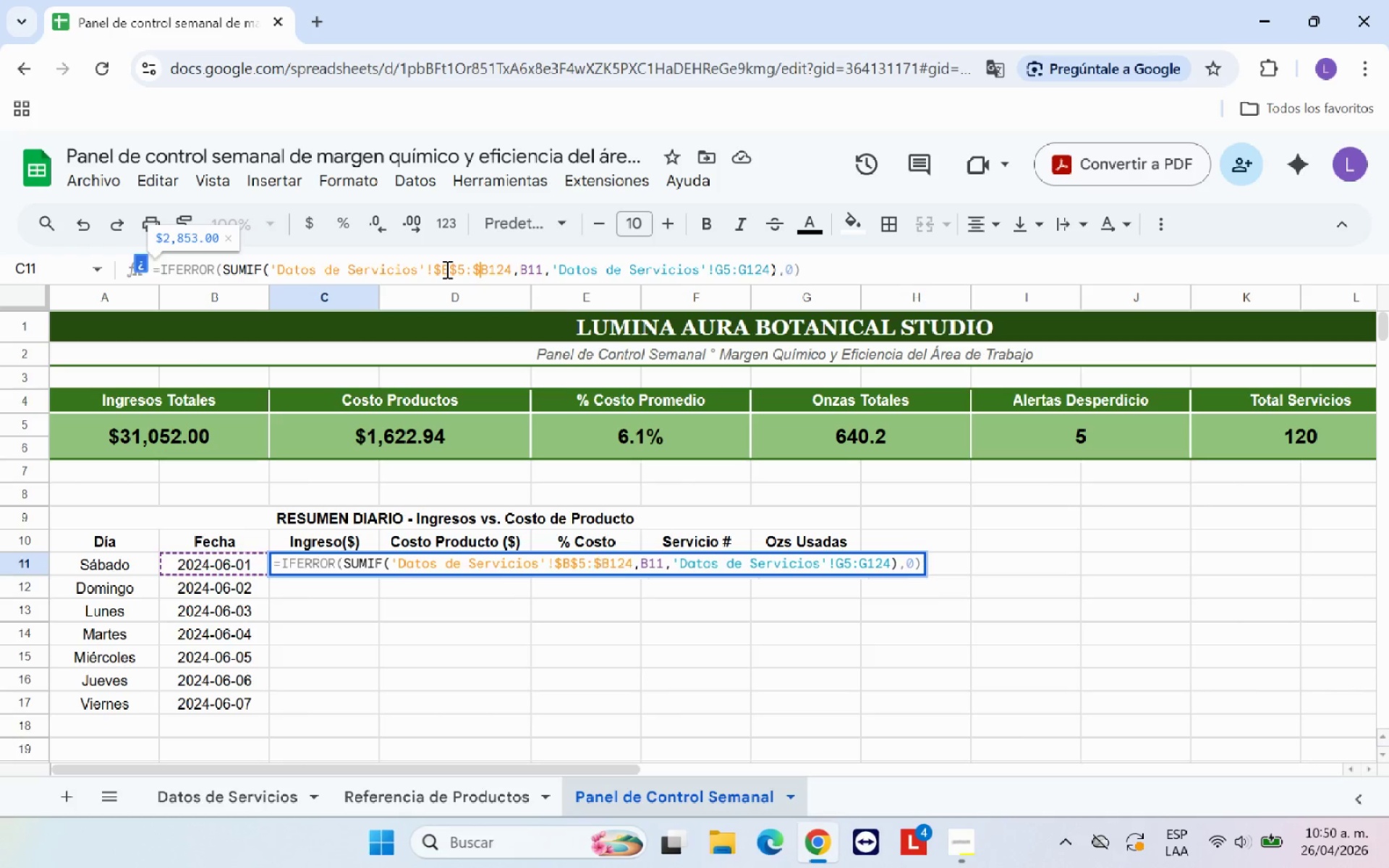 
key(ArrowRight)
 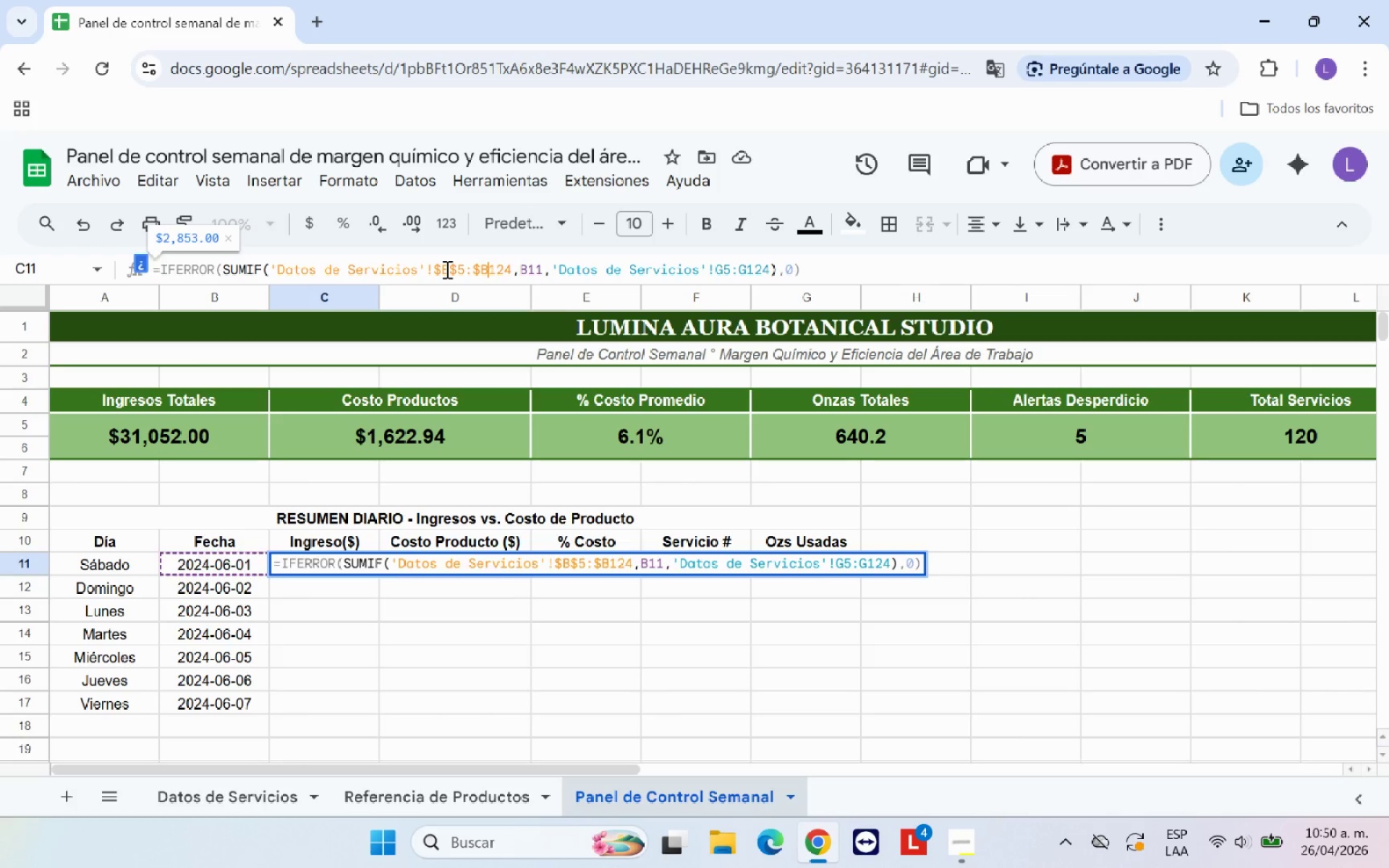 
key(Shift+ShiftRight)
 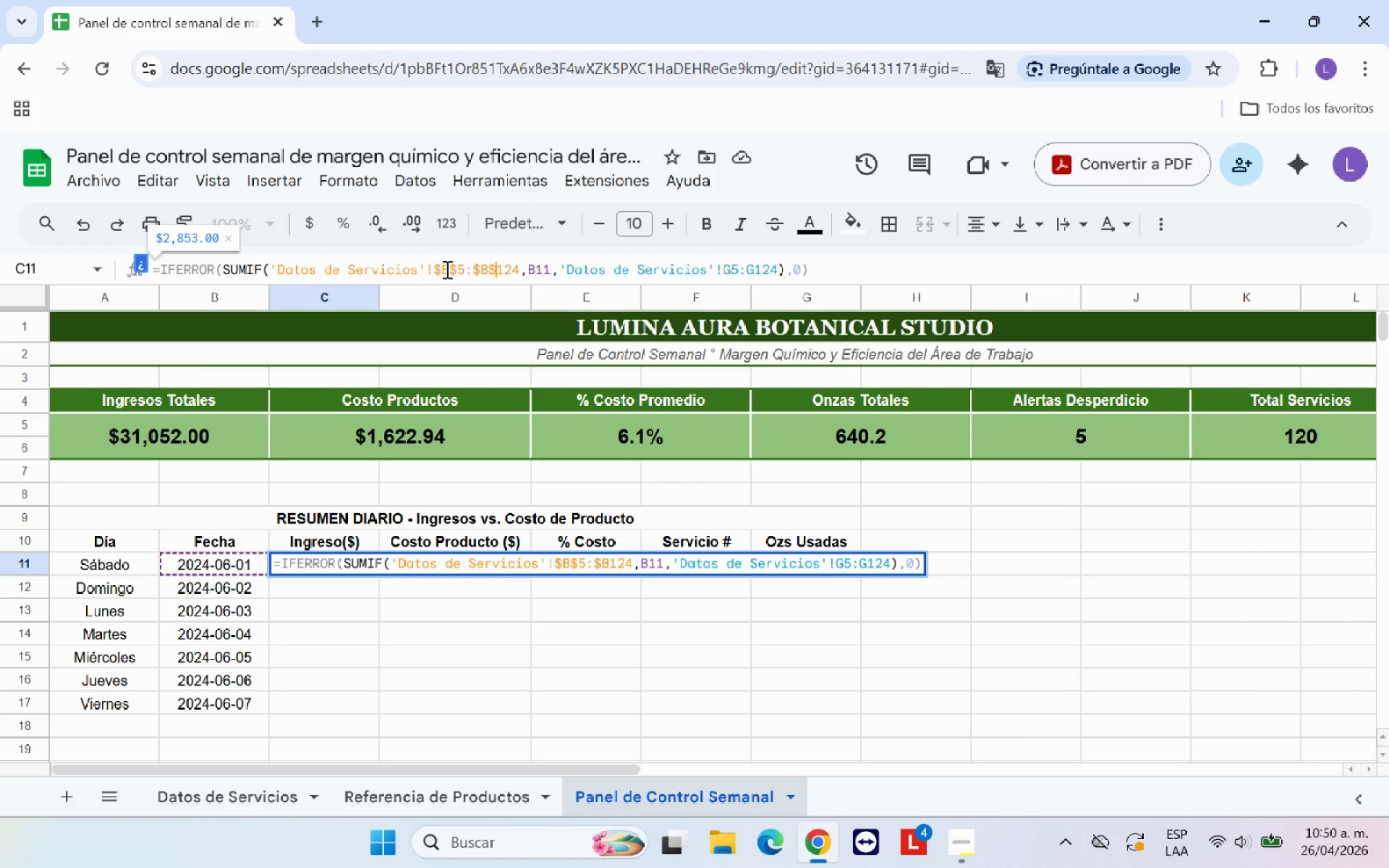 
key(Shift+4)
 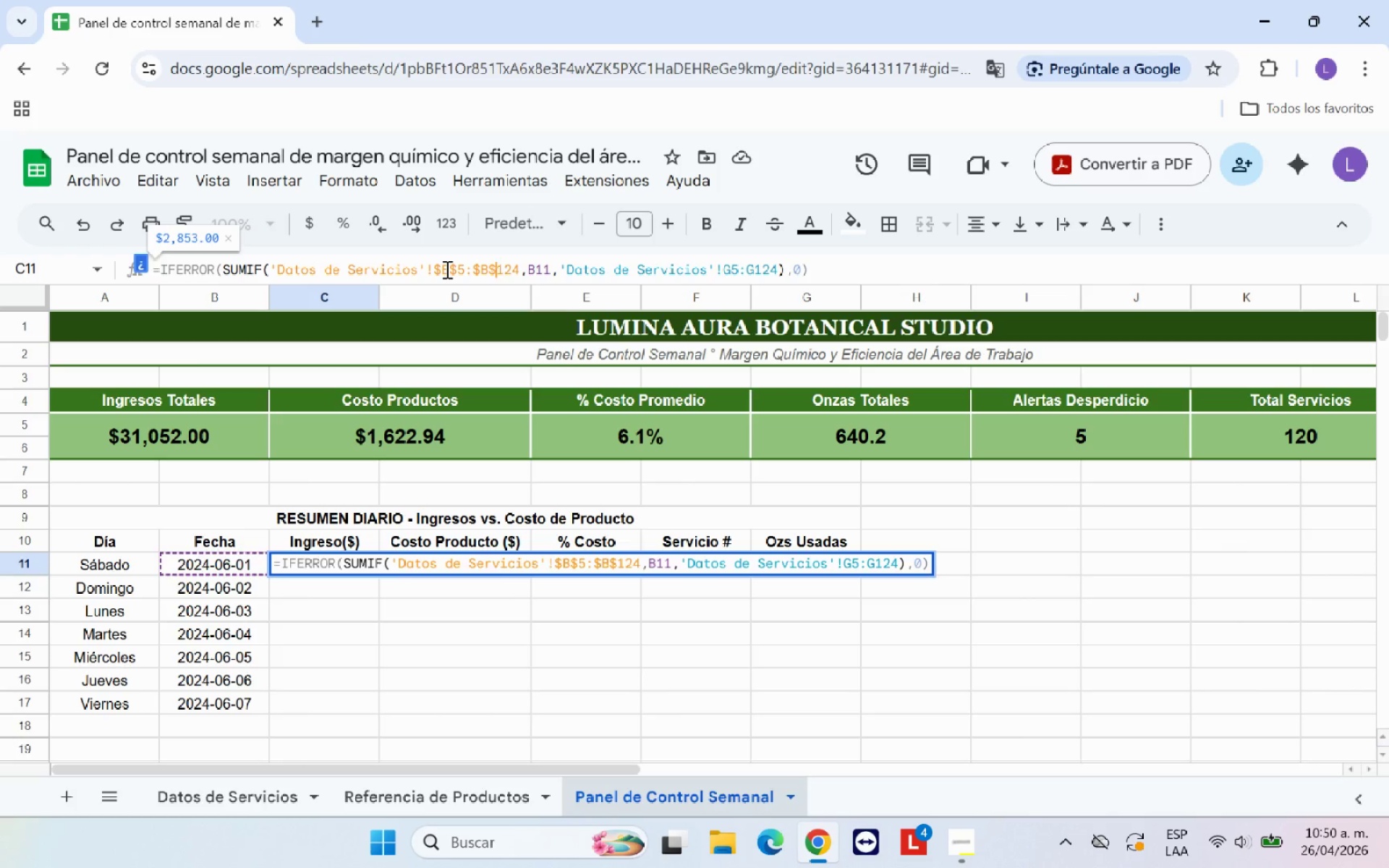 
key(ArrowRight)
 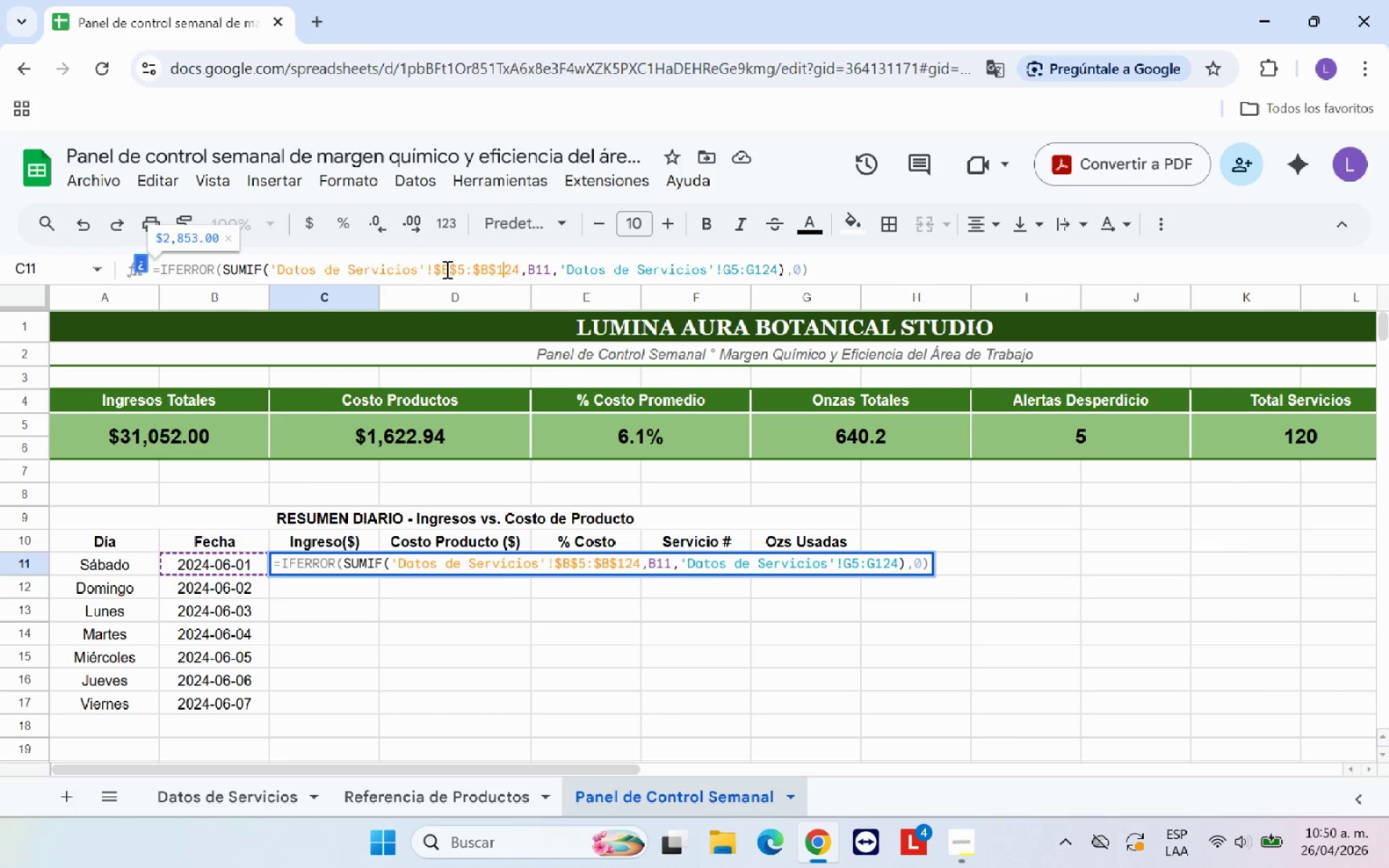 
key(ArrowRight)
 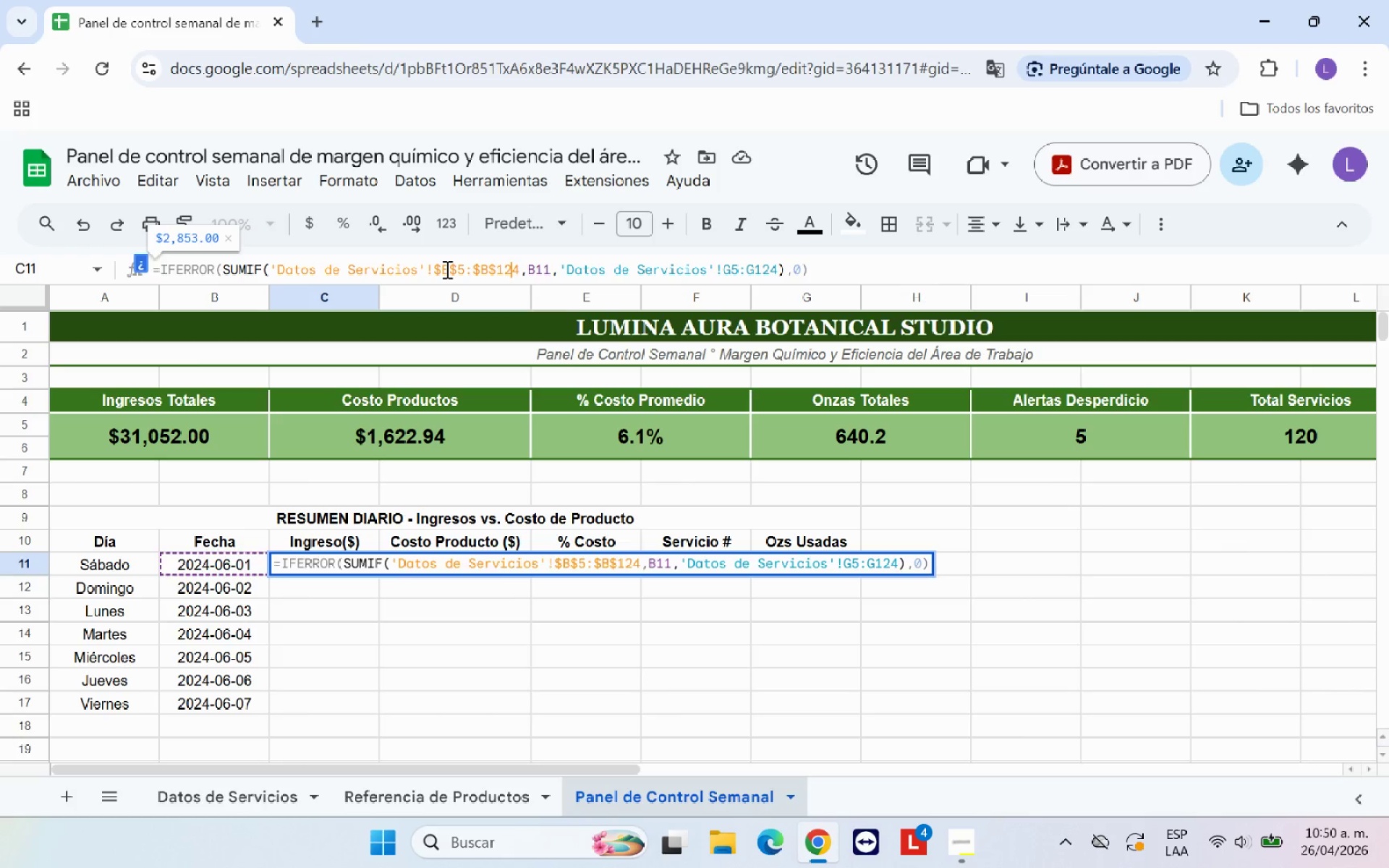 
key(ArrowRight)
 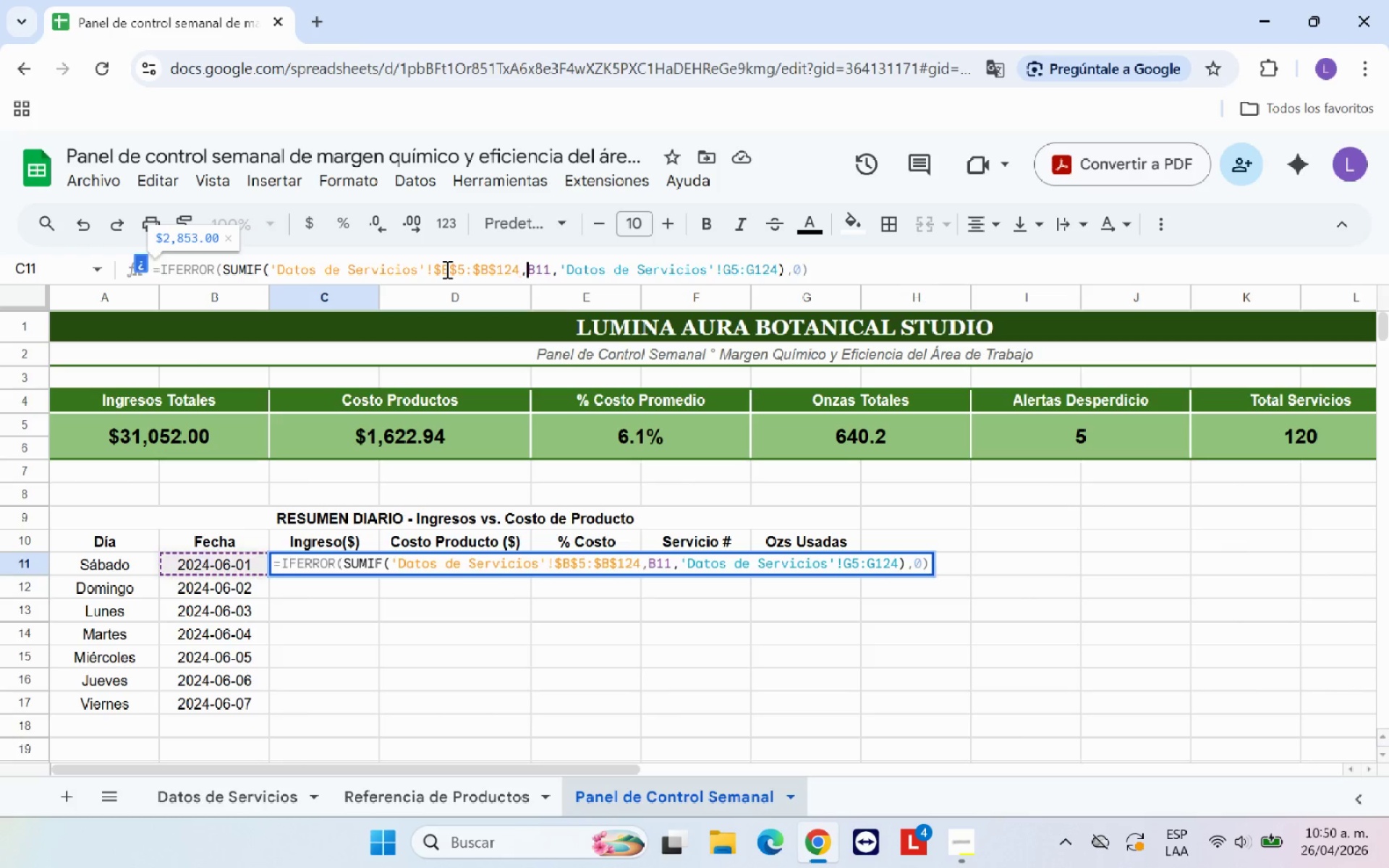 
hold_key(key=ArrowRight, duration=1.22)
 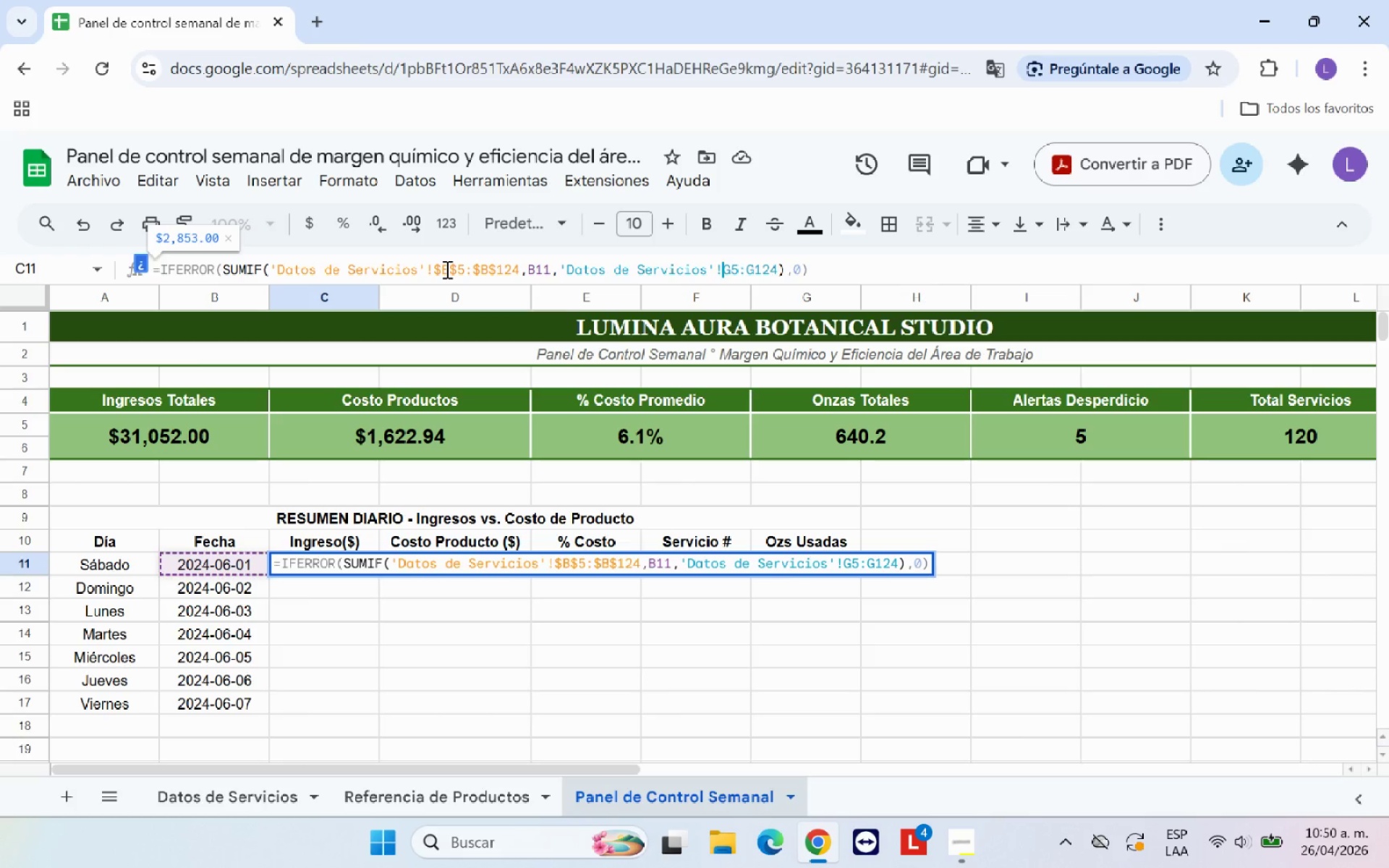 
key(ArrowRight)
 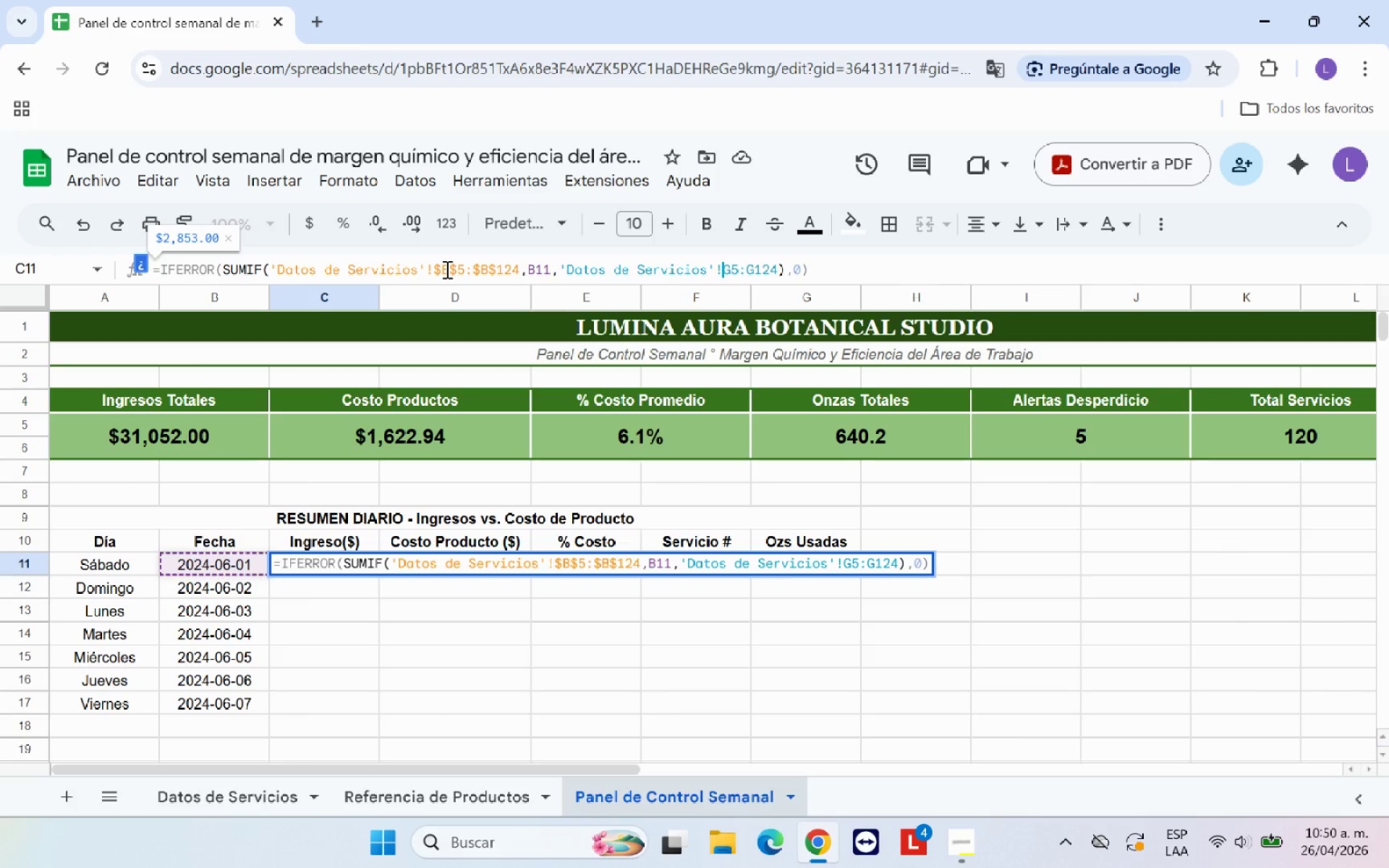 
key(Shift+ShiftRight)
 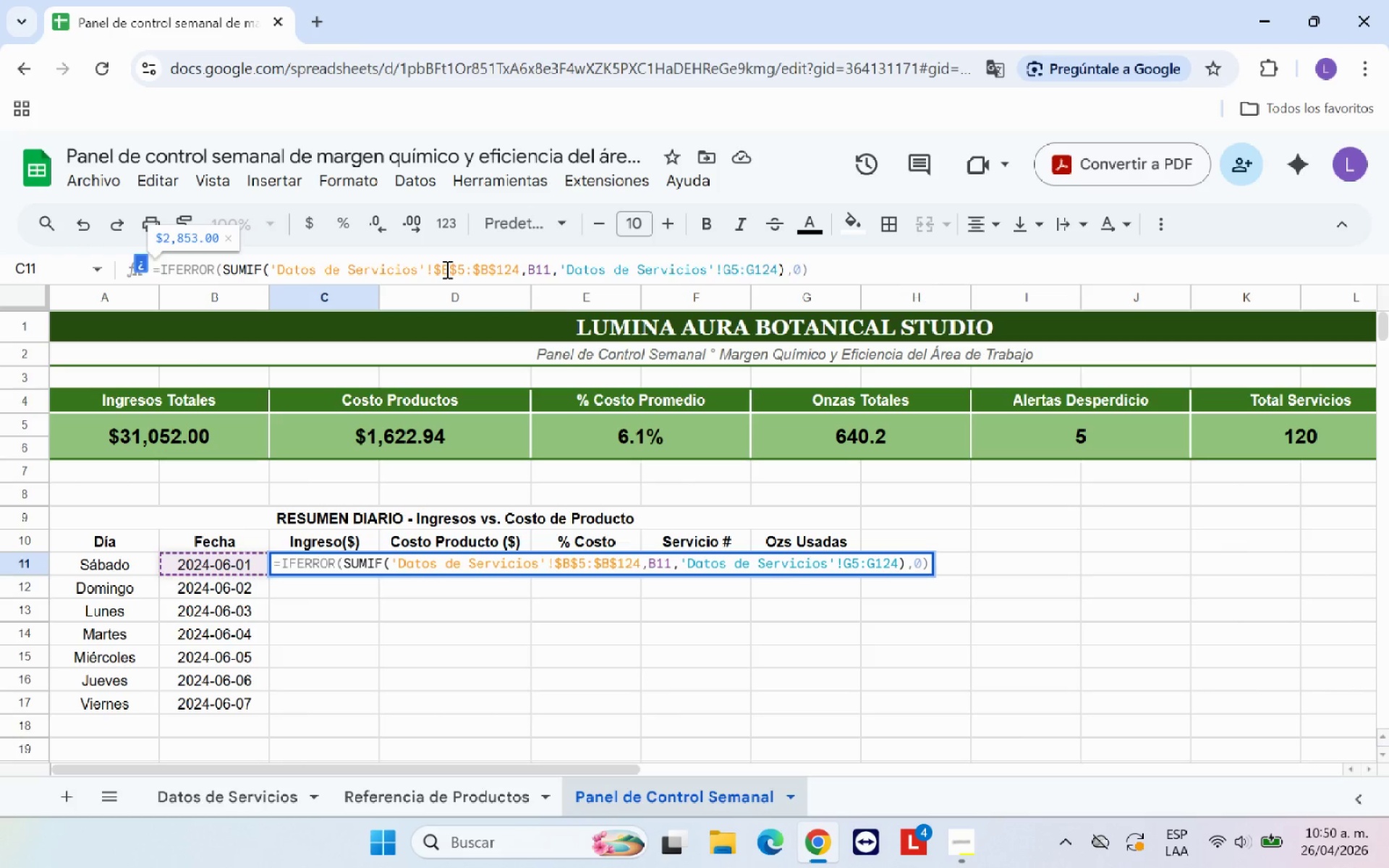 
key(Shift+4)
 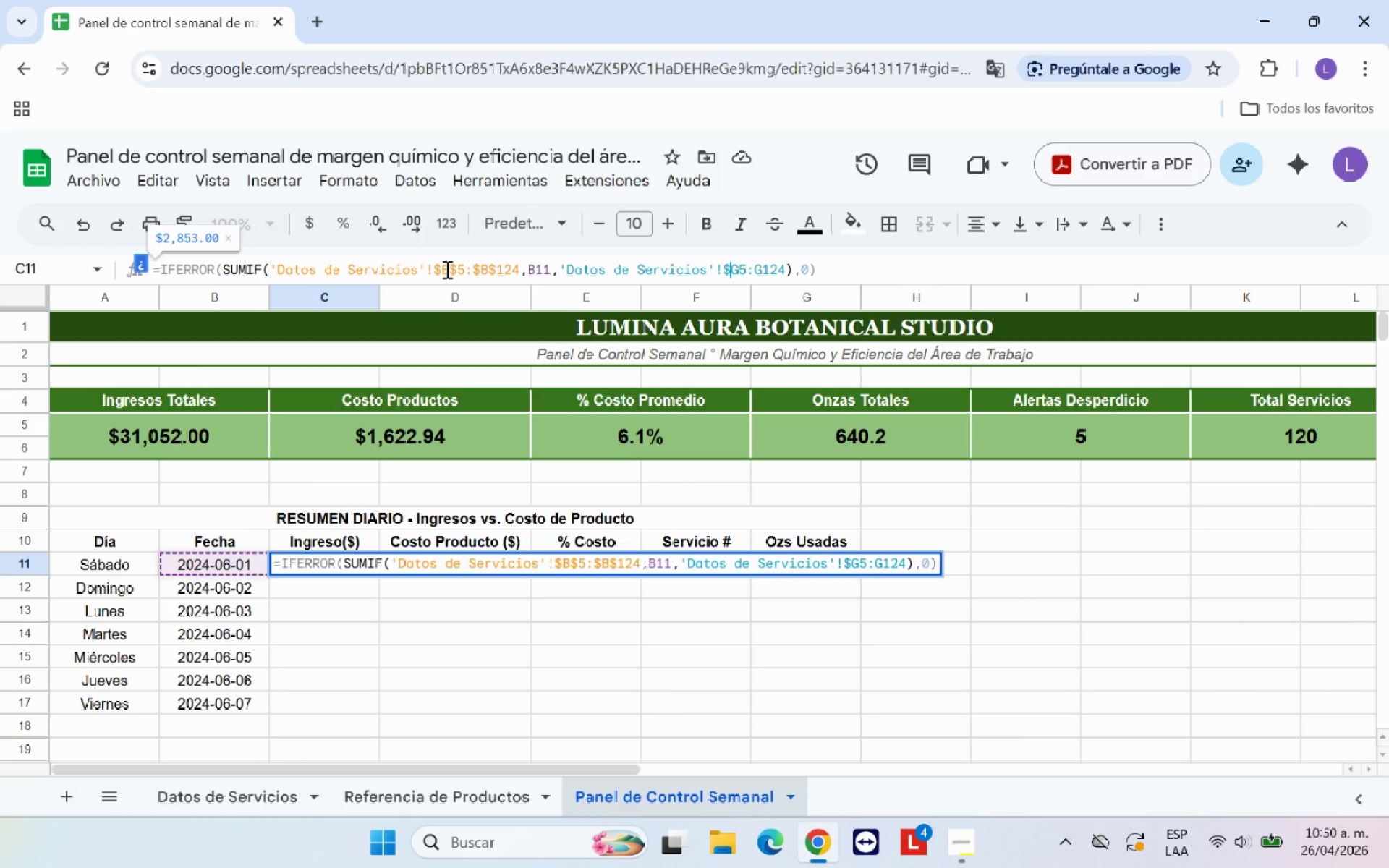 
key(ArrowRight)
 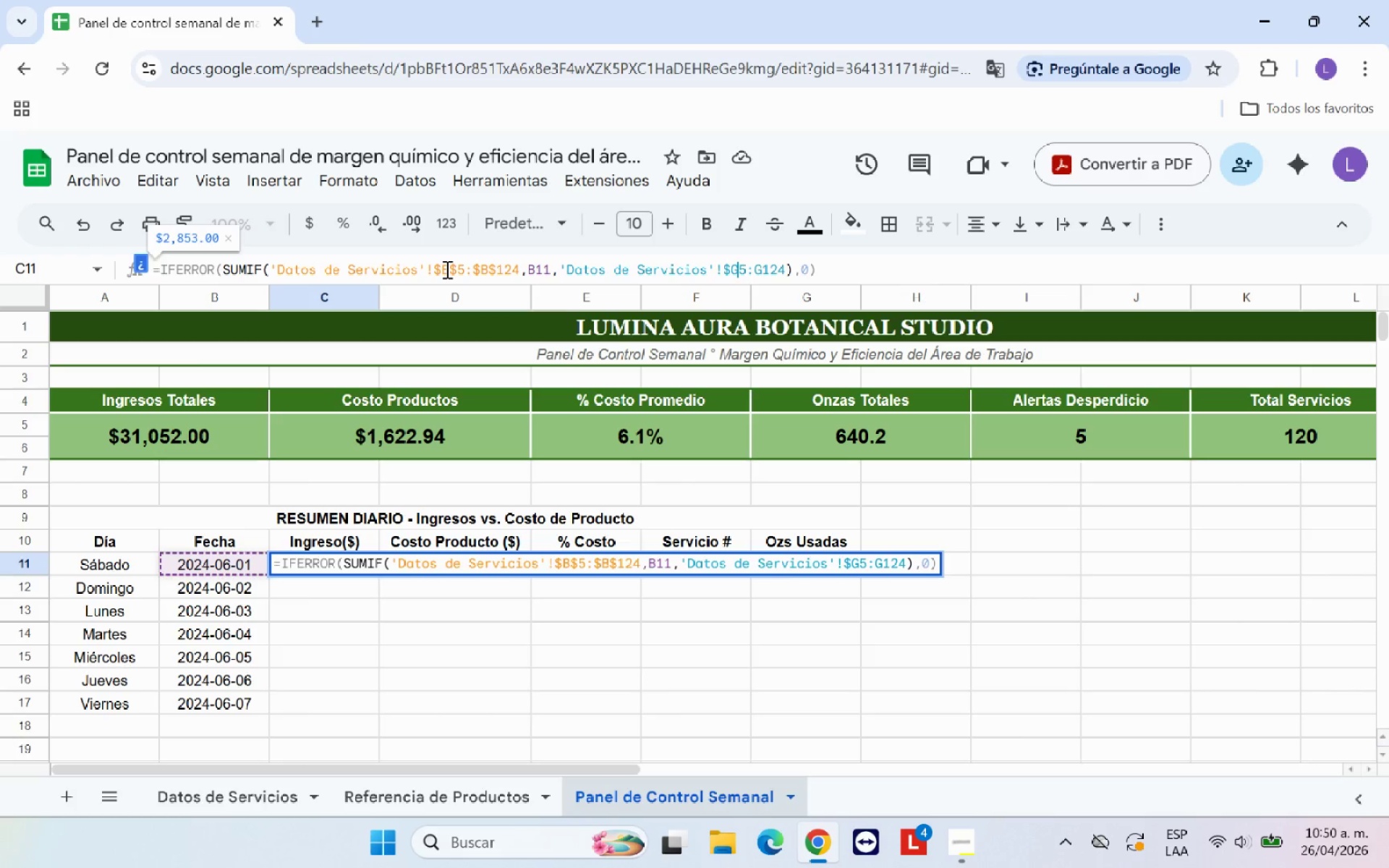 
key(Shift+ShiftRight)
 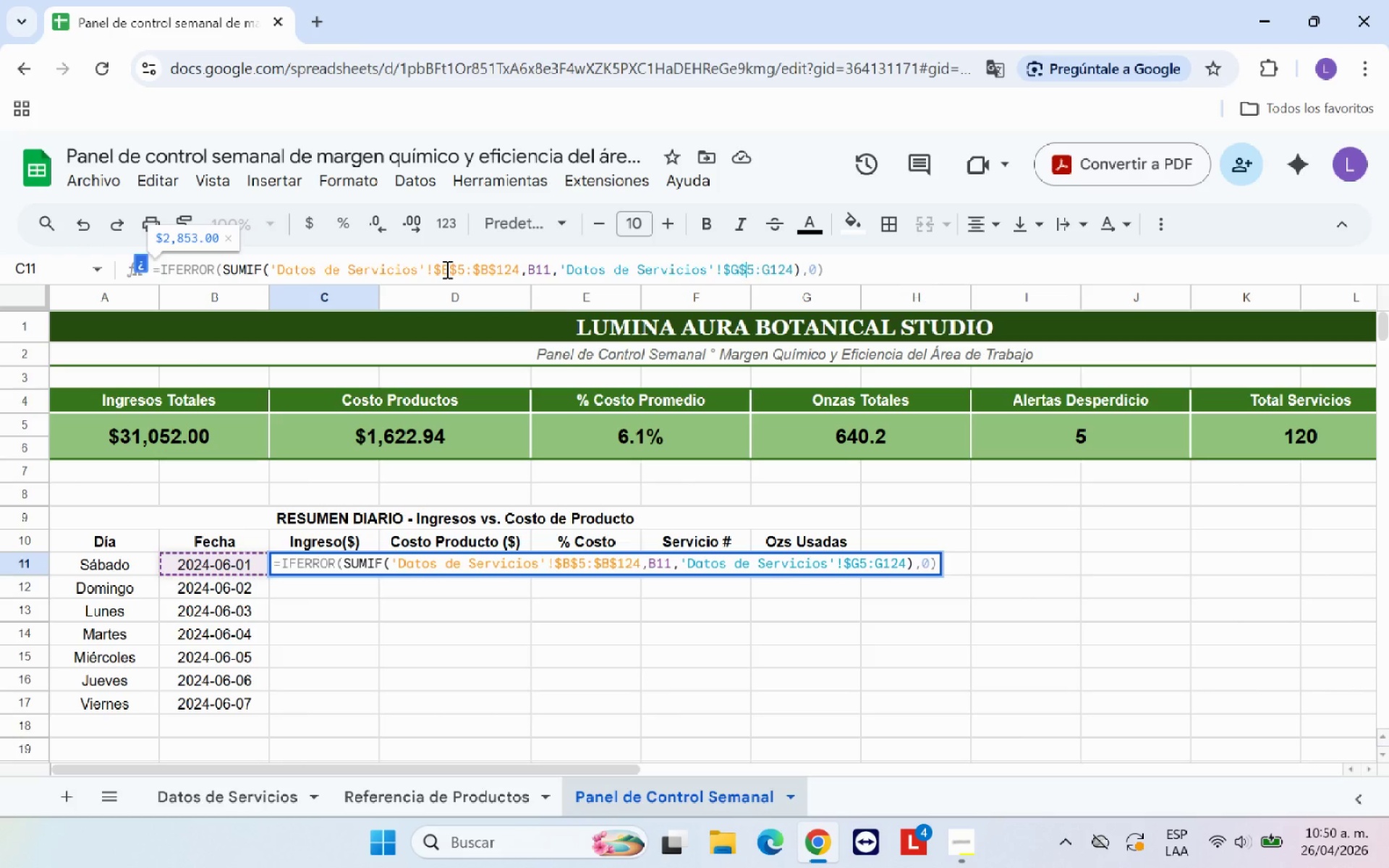 
key(Shift+4)
 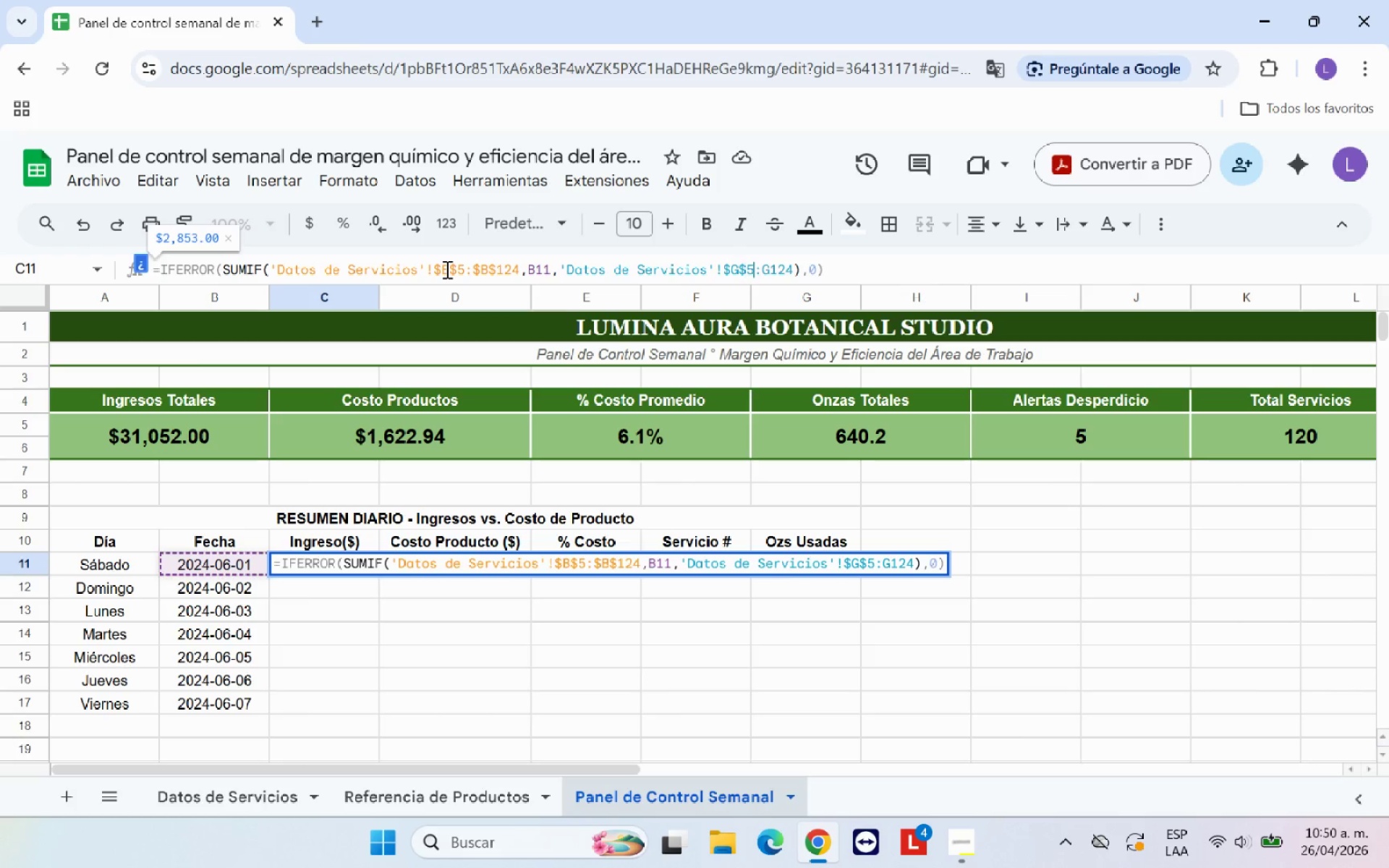 
key(ArrowRight)
 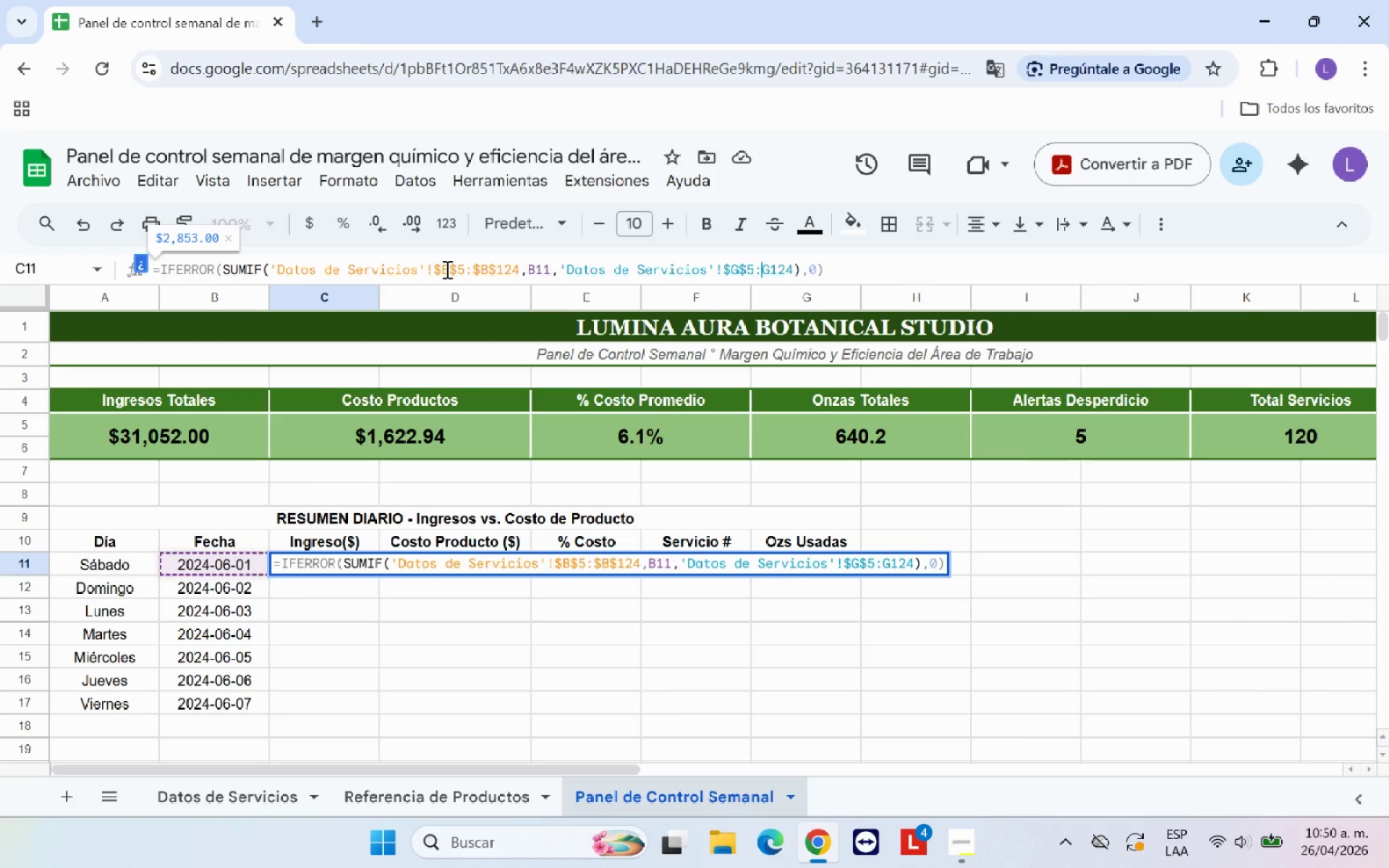 
key(ArrowRight)
 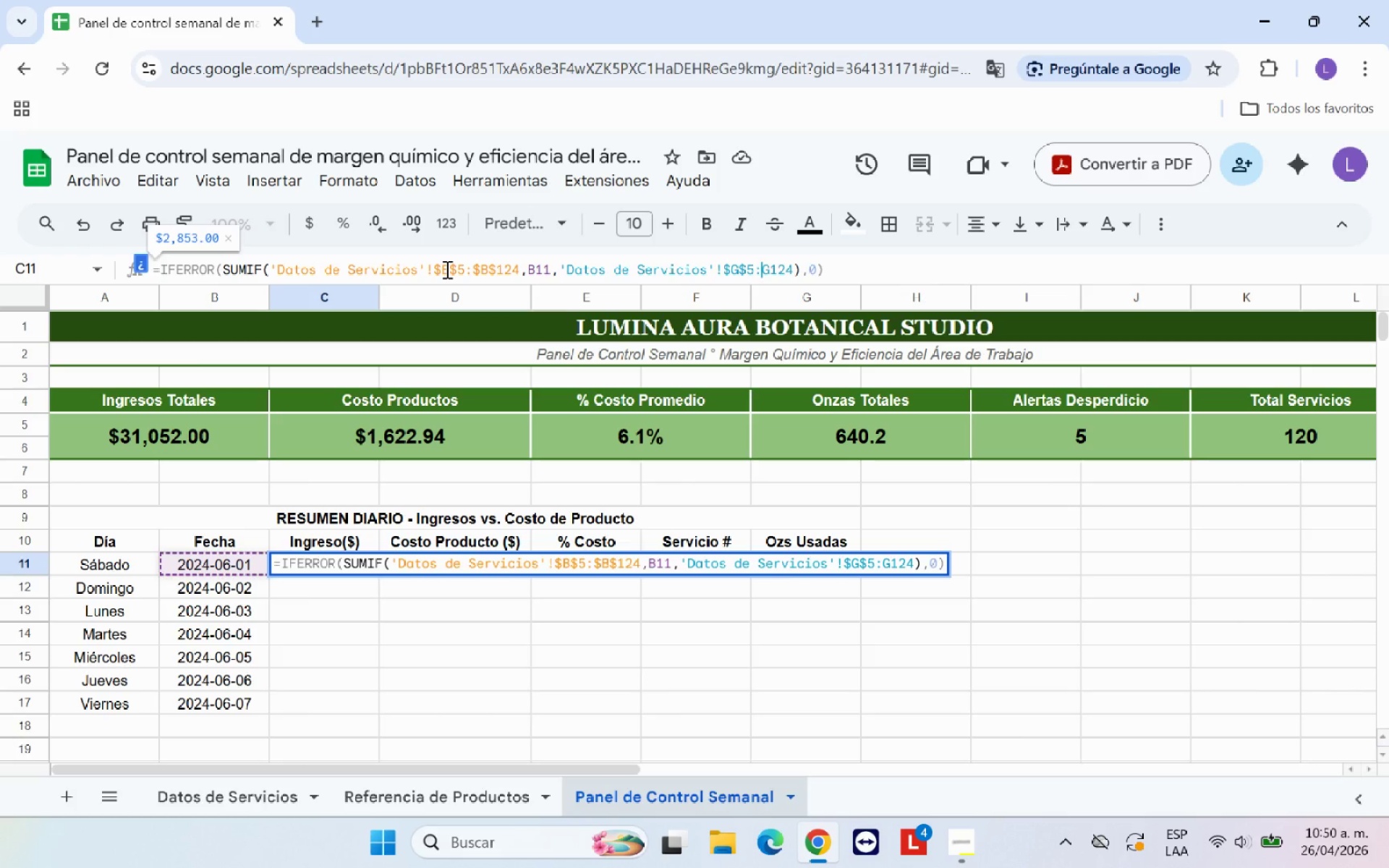 
key(Shift+ShiftRight)
 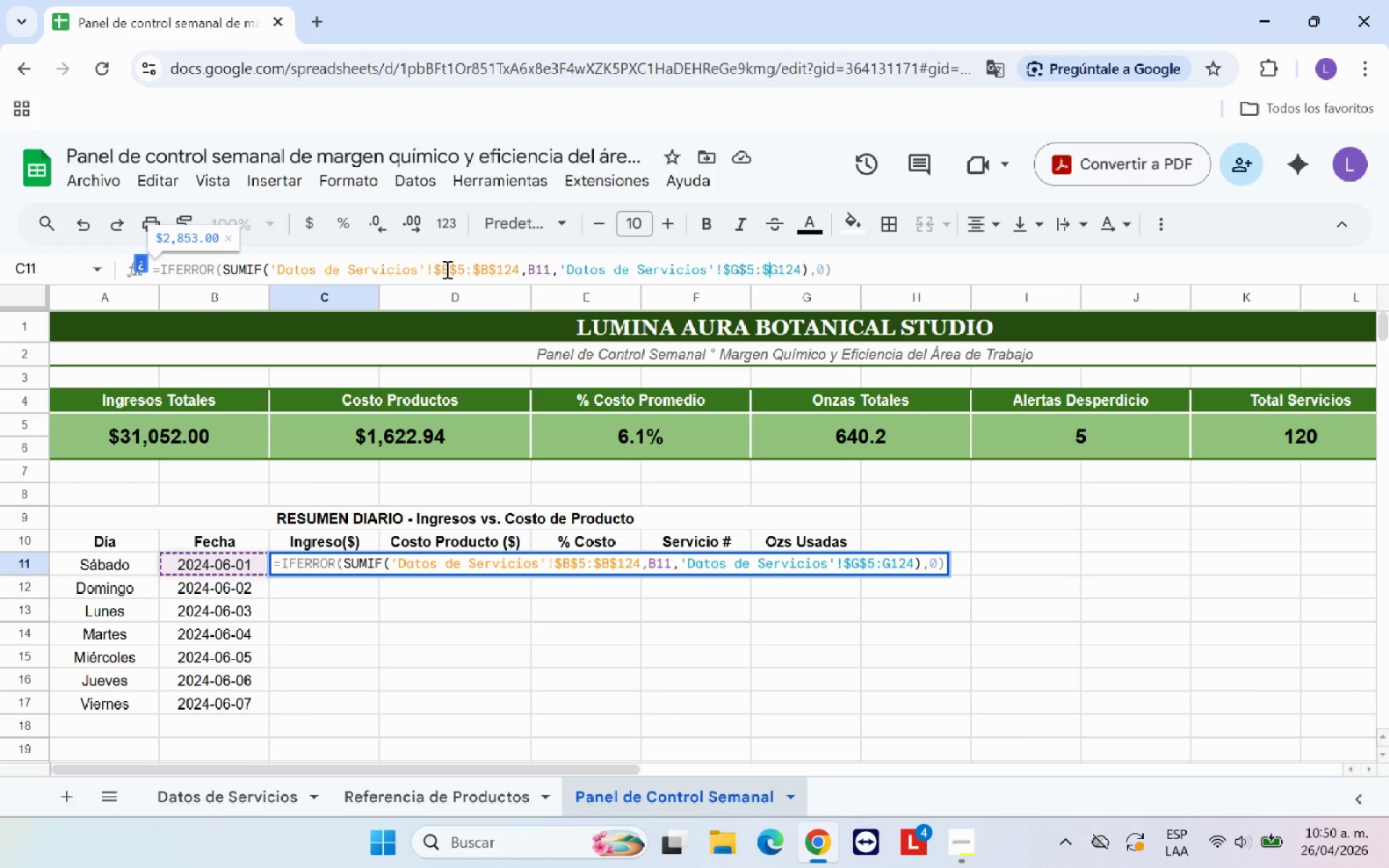 
key(Shift+4)
 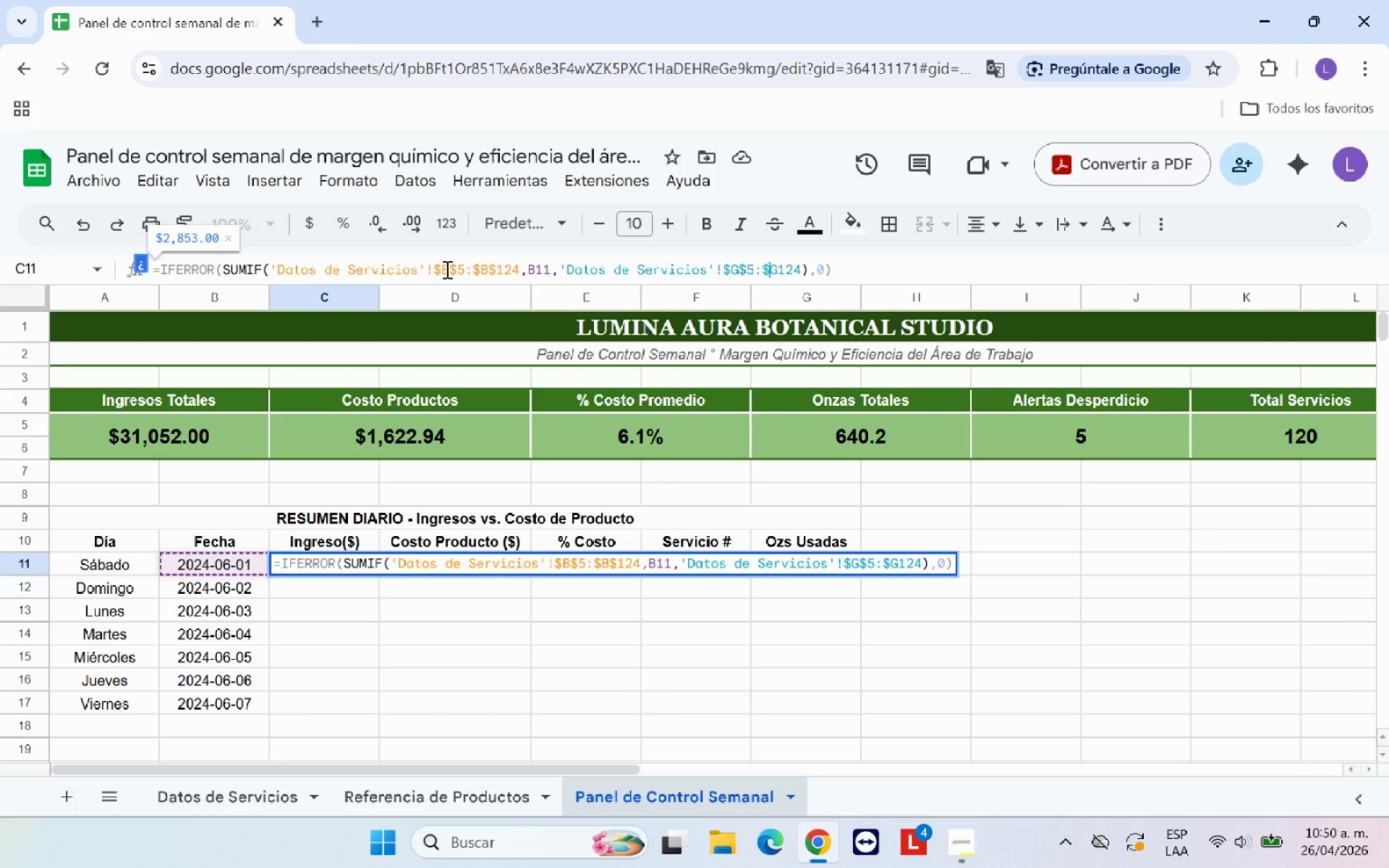 
key(ArrowRight)
 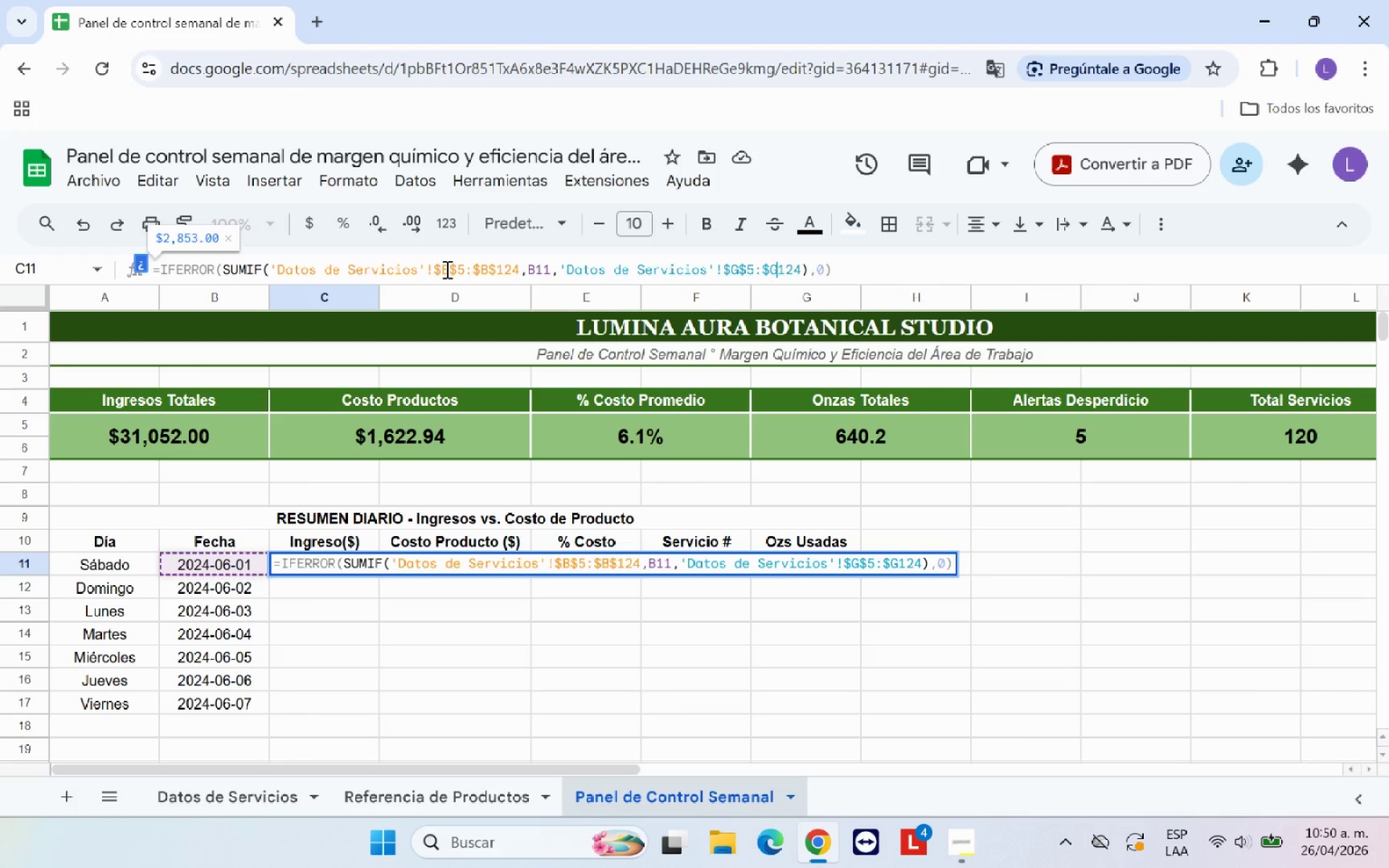 
key(Shift+4)
 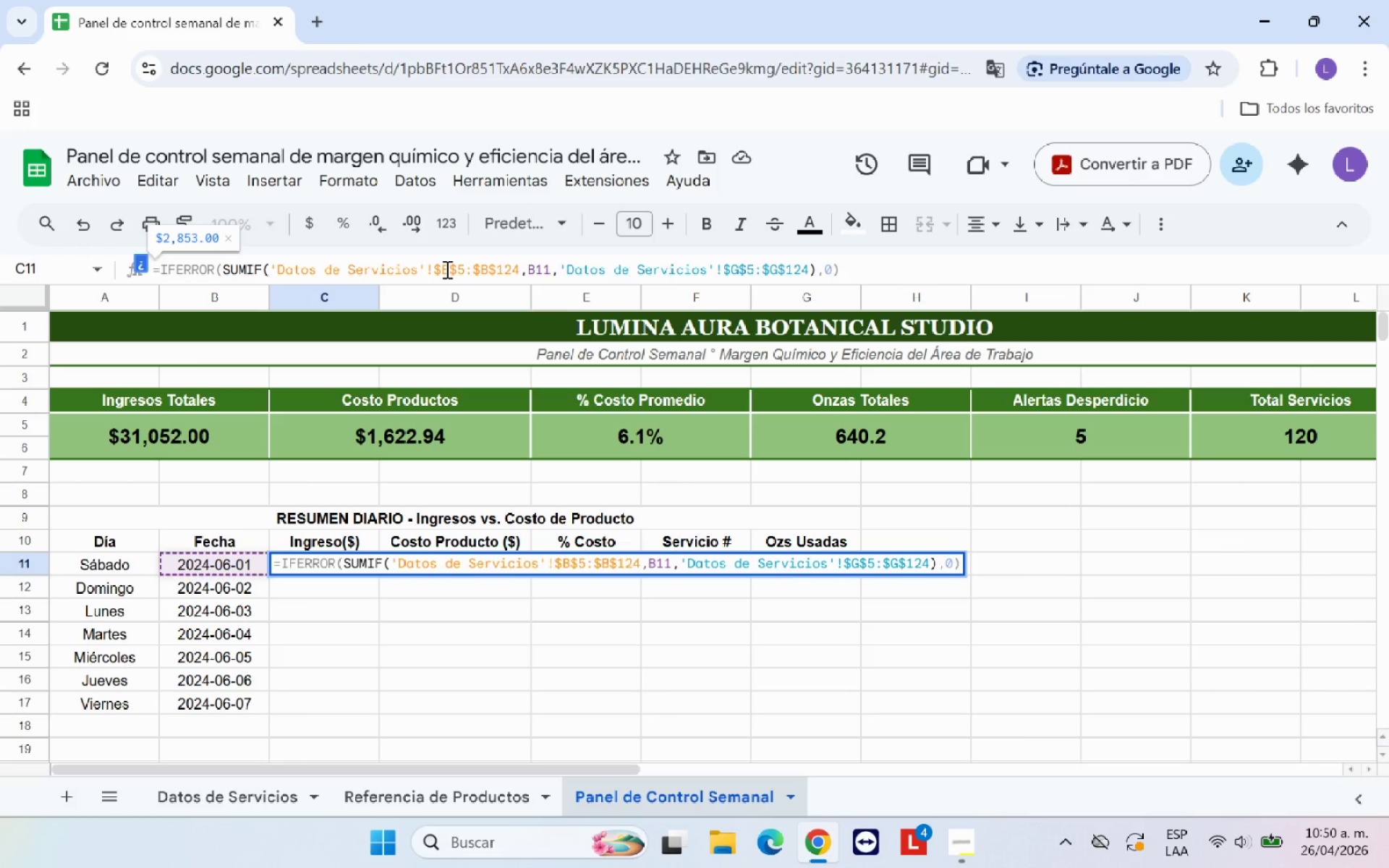 
key(Enter)
 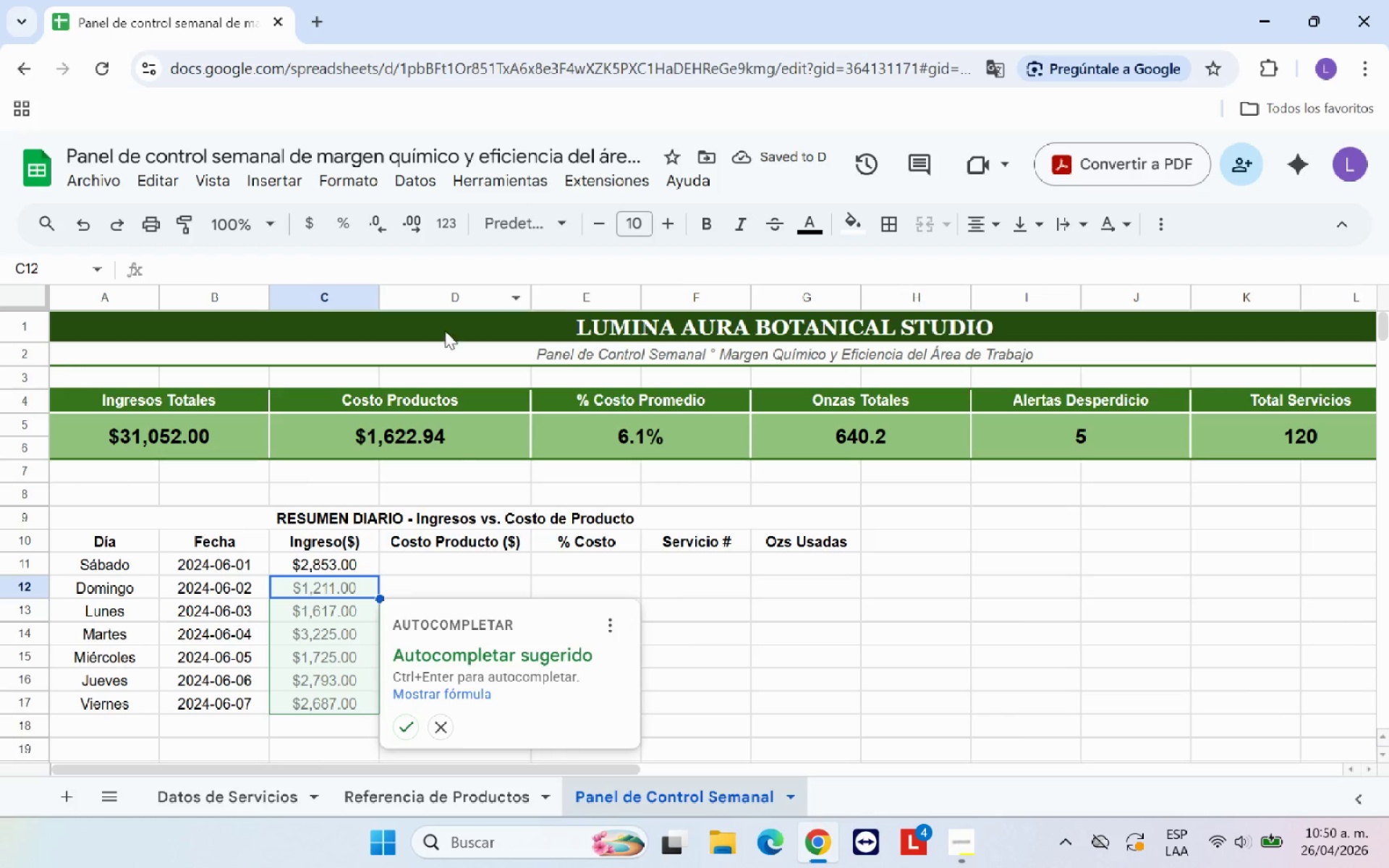 
left_click([408, 726])
 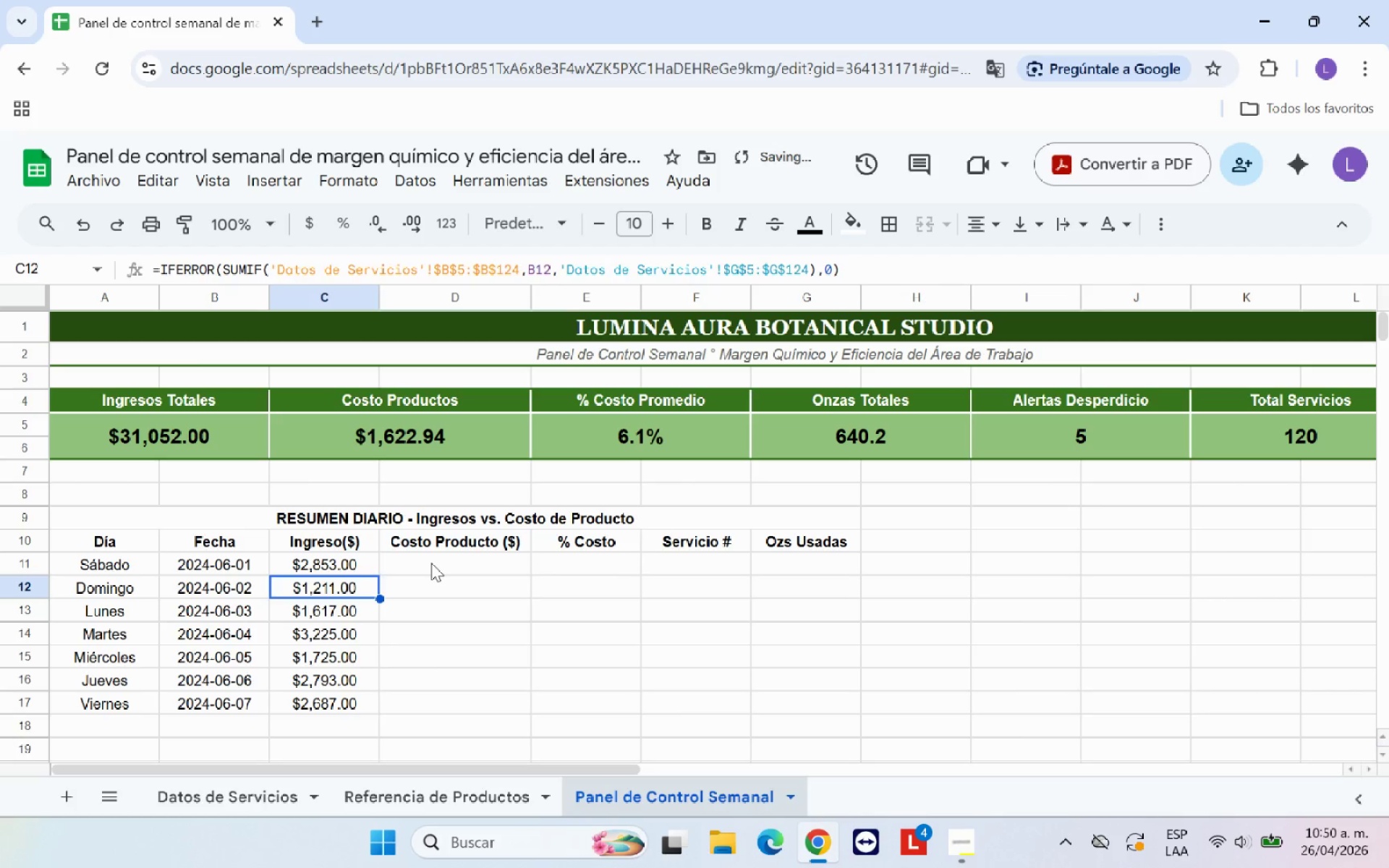 
left_click([431, 563])
 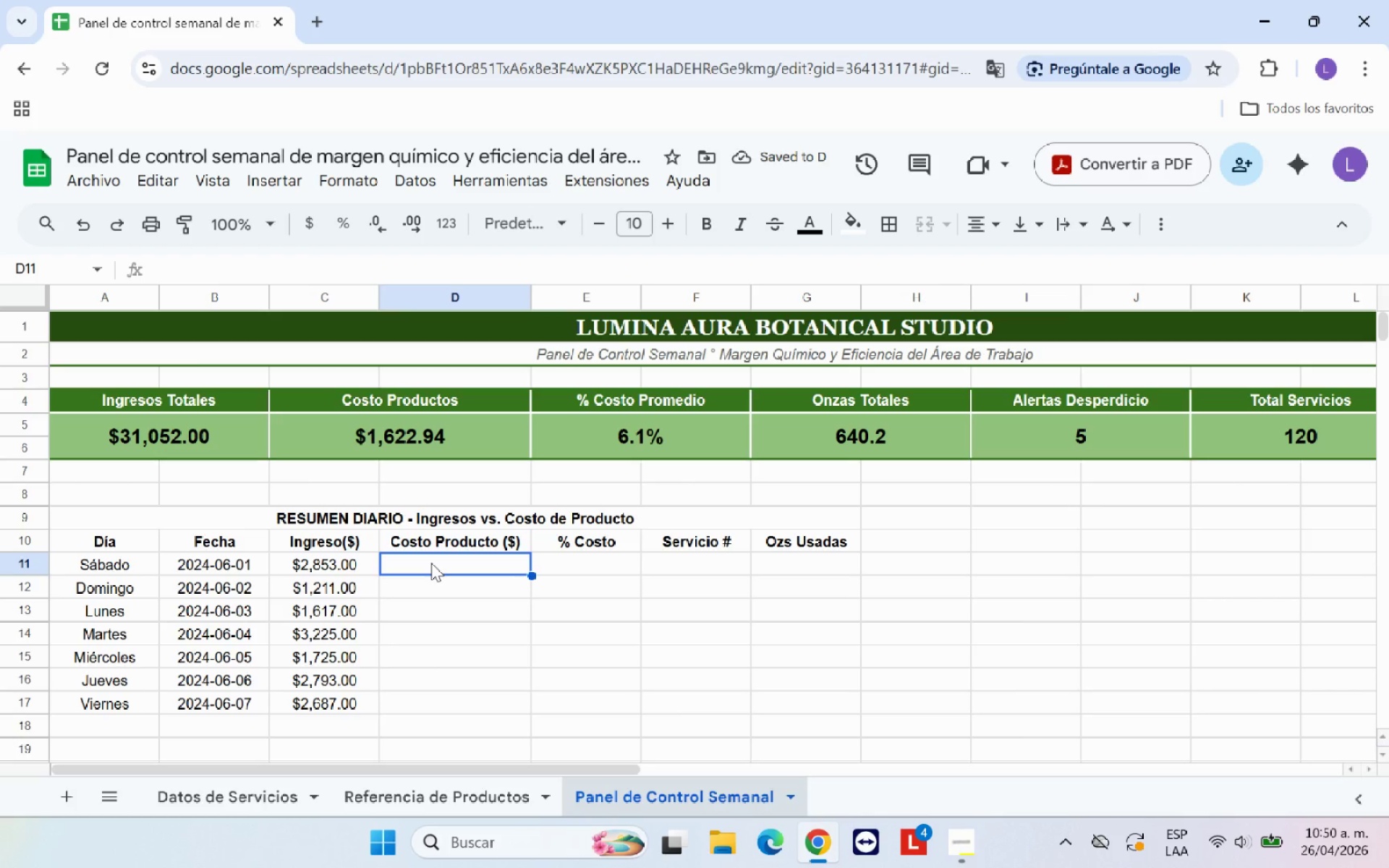 
type()SI.ERROR*SUMAR.SI*)
 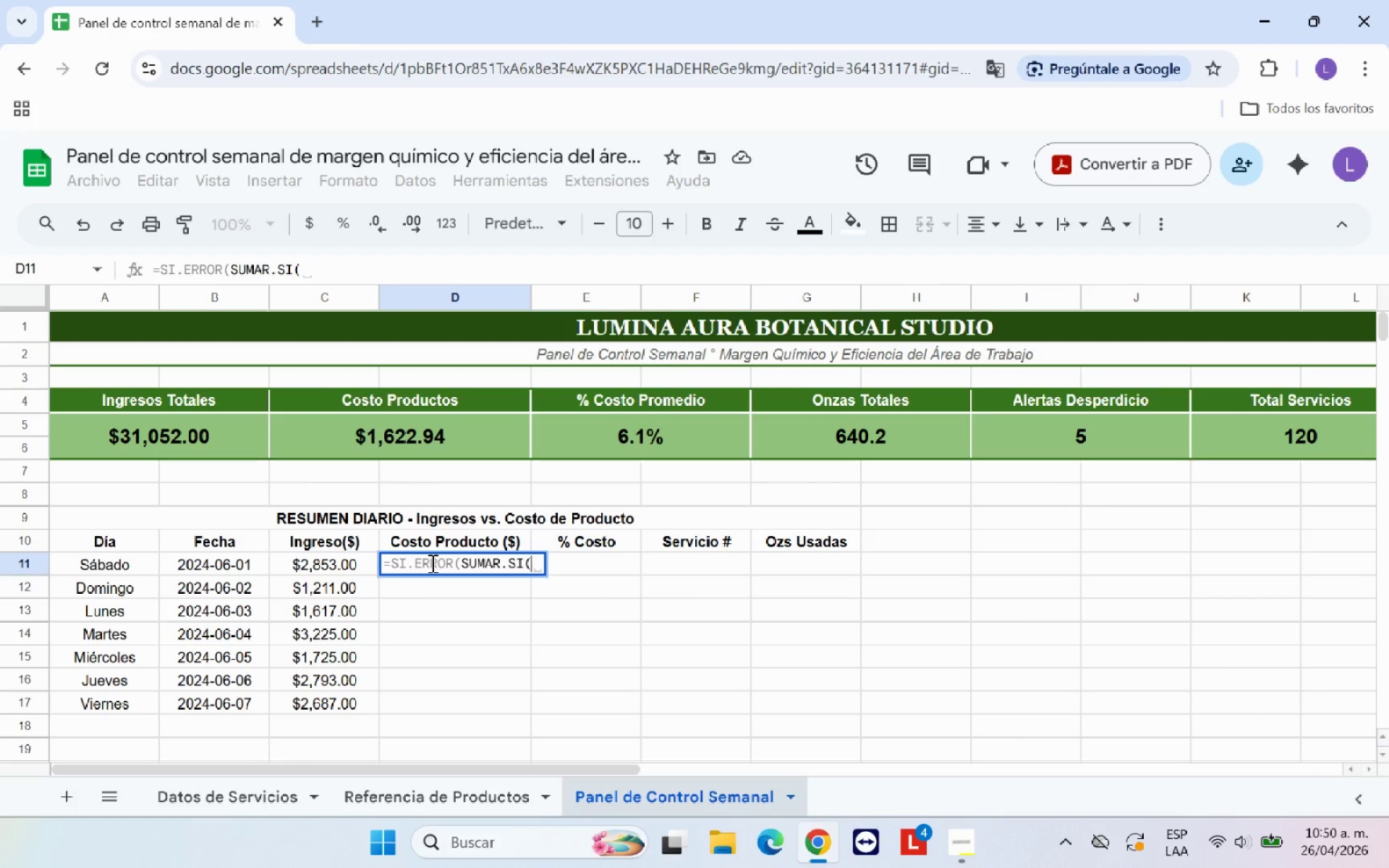 
left_click([285, 798])
 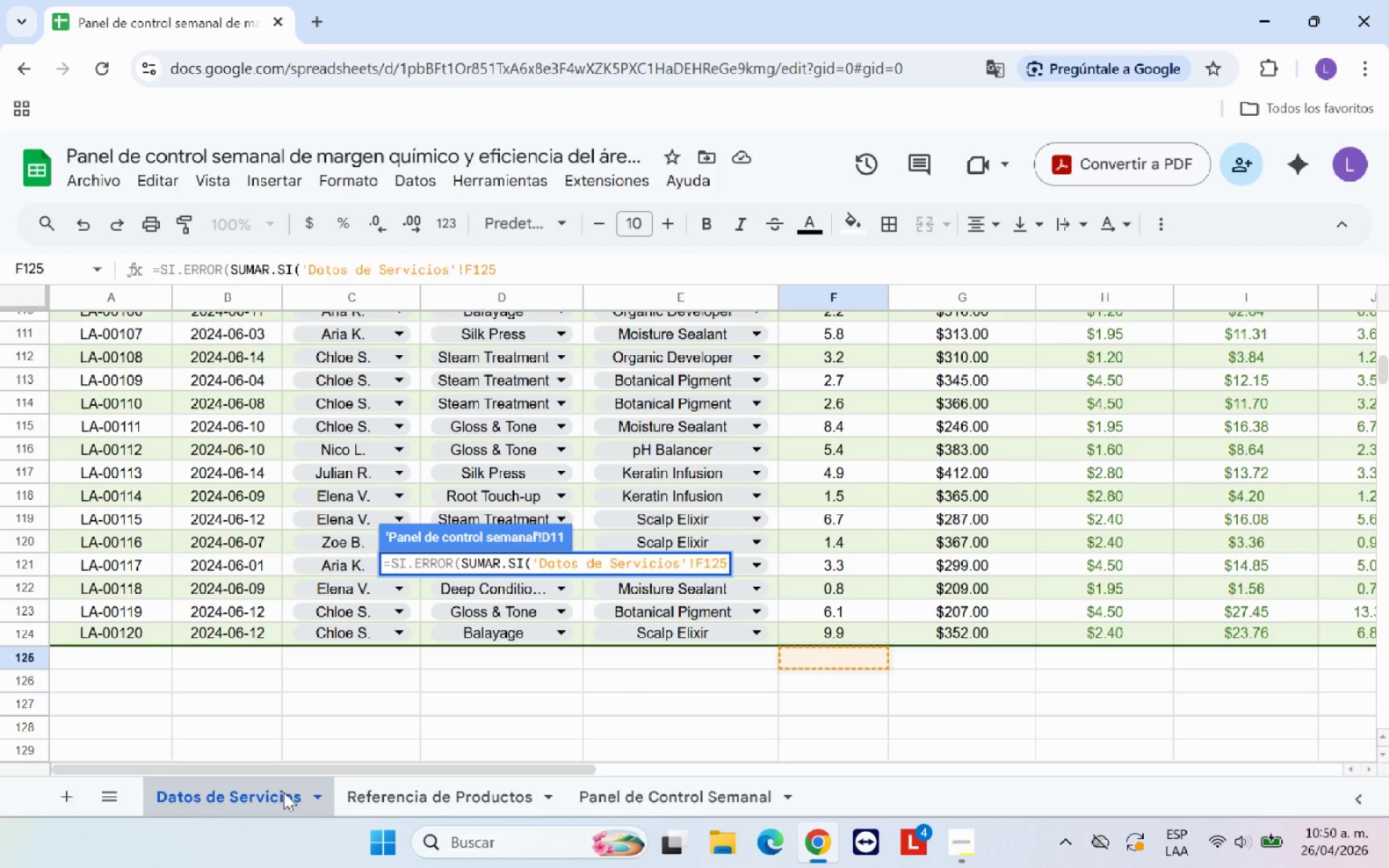 
hold_key(key=Backspace, duration=0.84)
 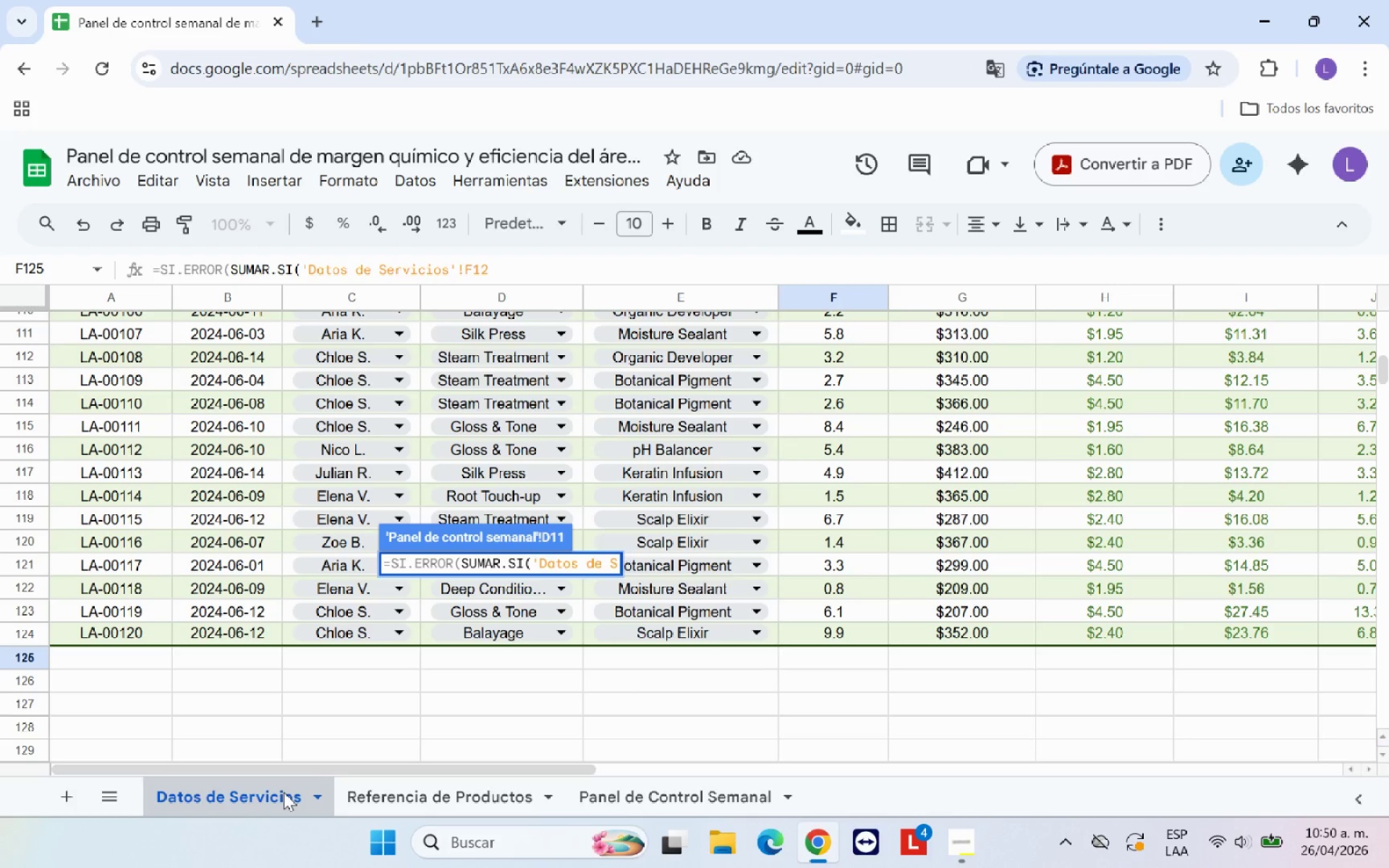 
key(Backspace)
 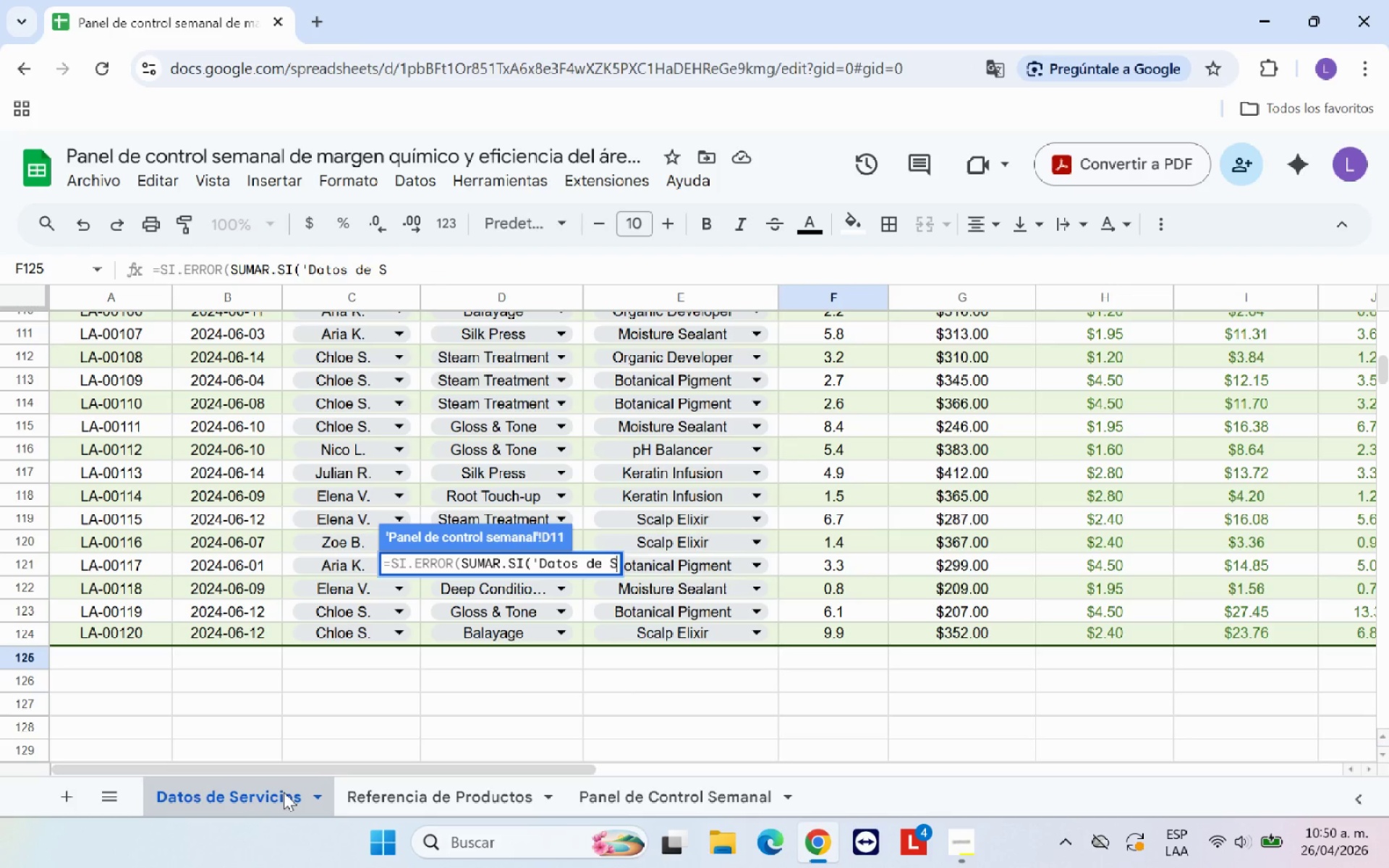 
key(Backspace)
 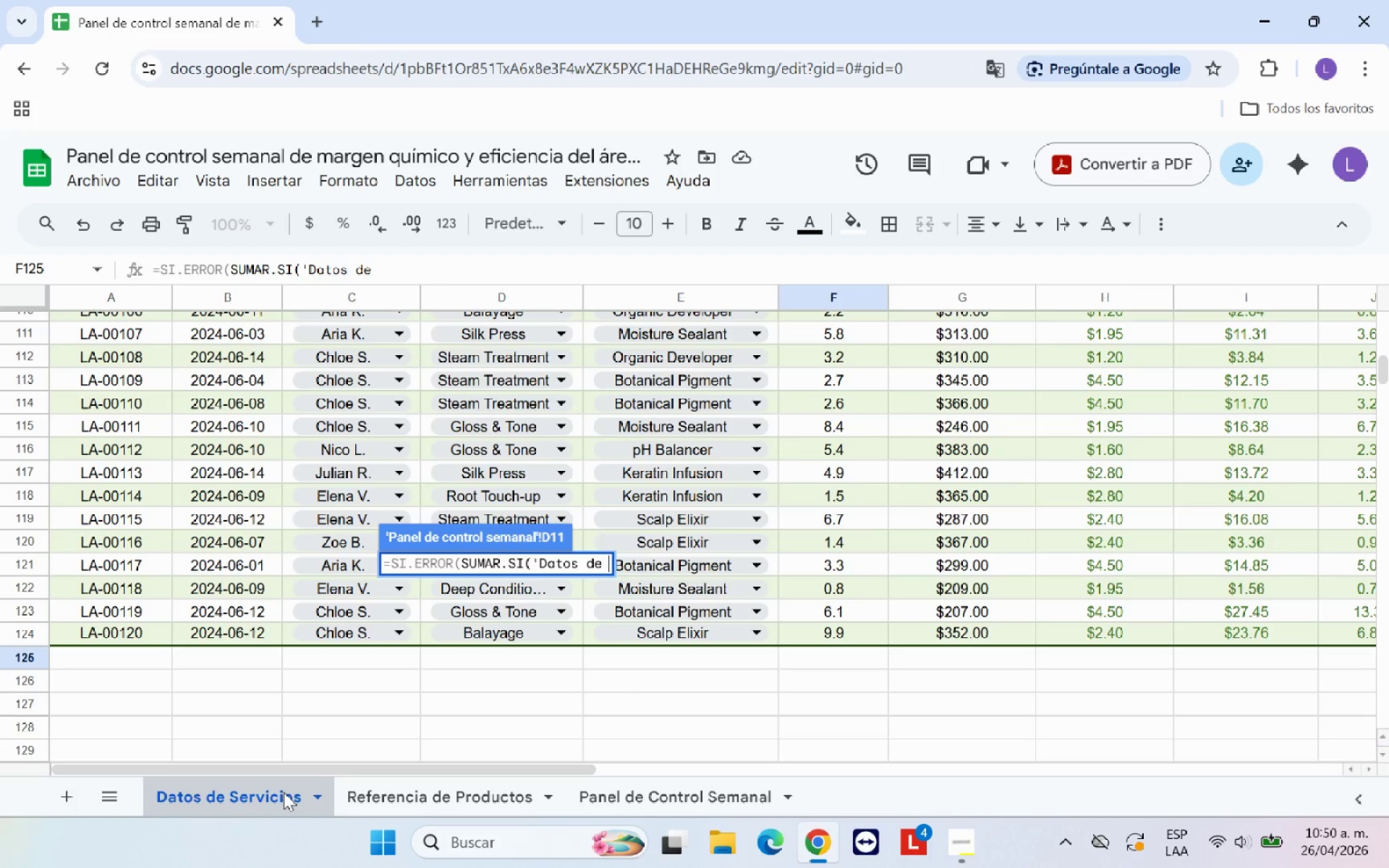 
key(Backspace)
 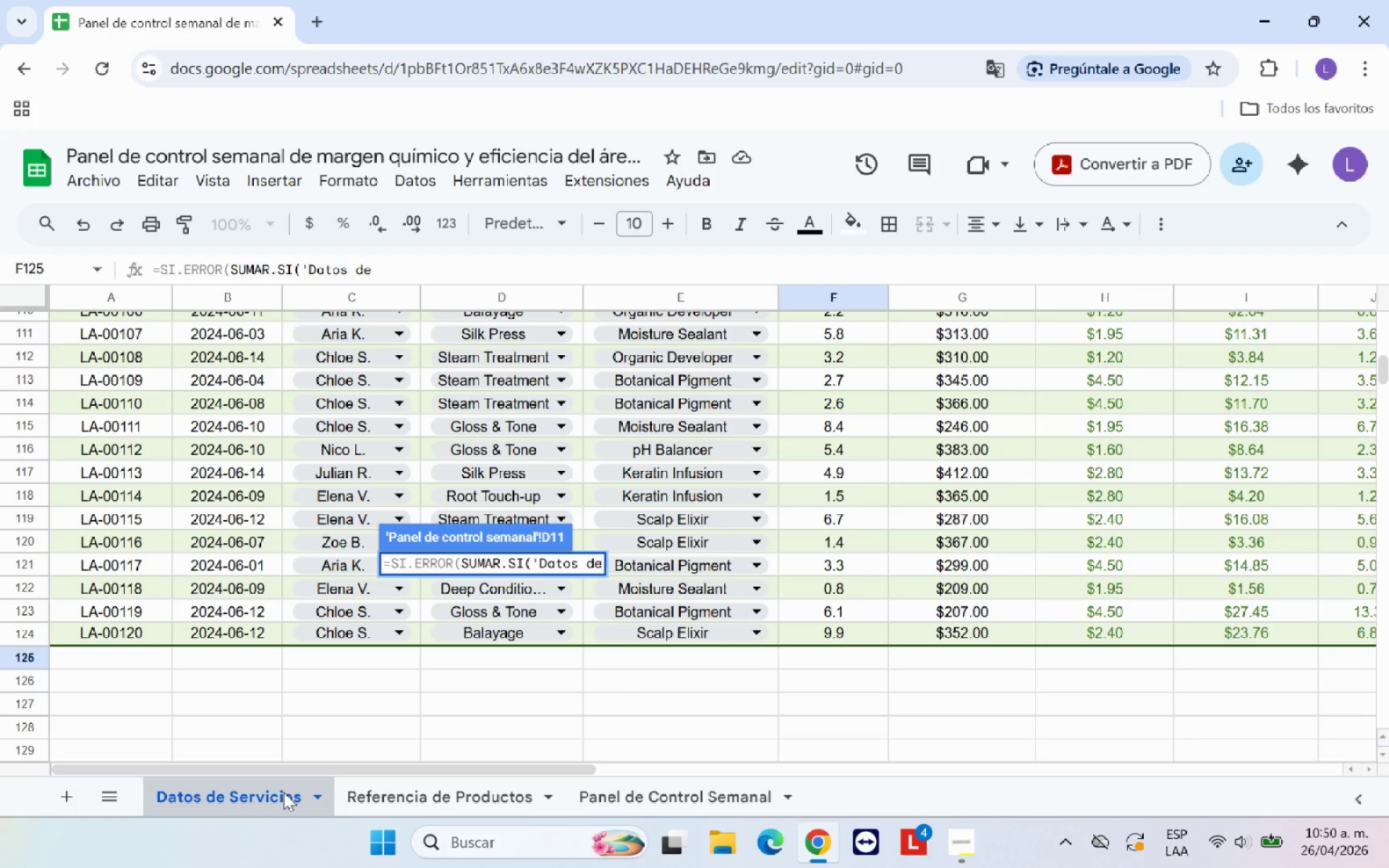 
key(Backspace)
 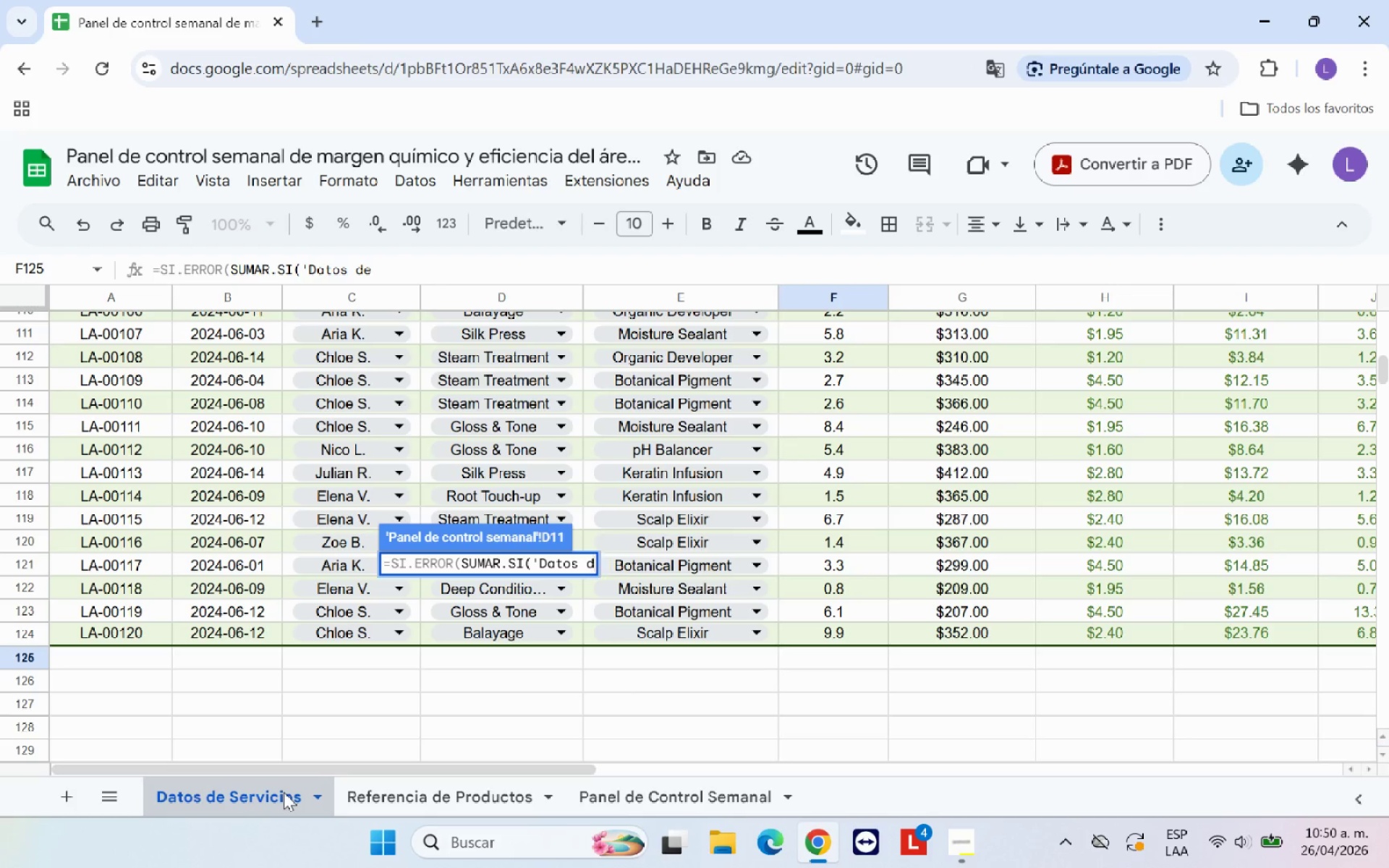 
key(Backspace)
 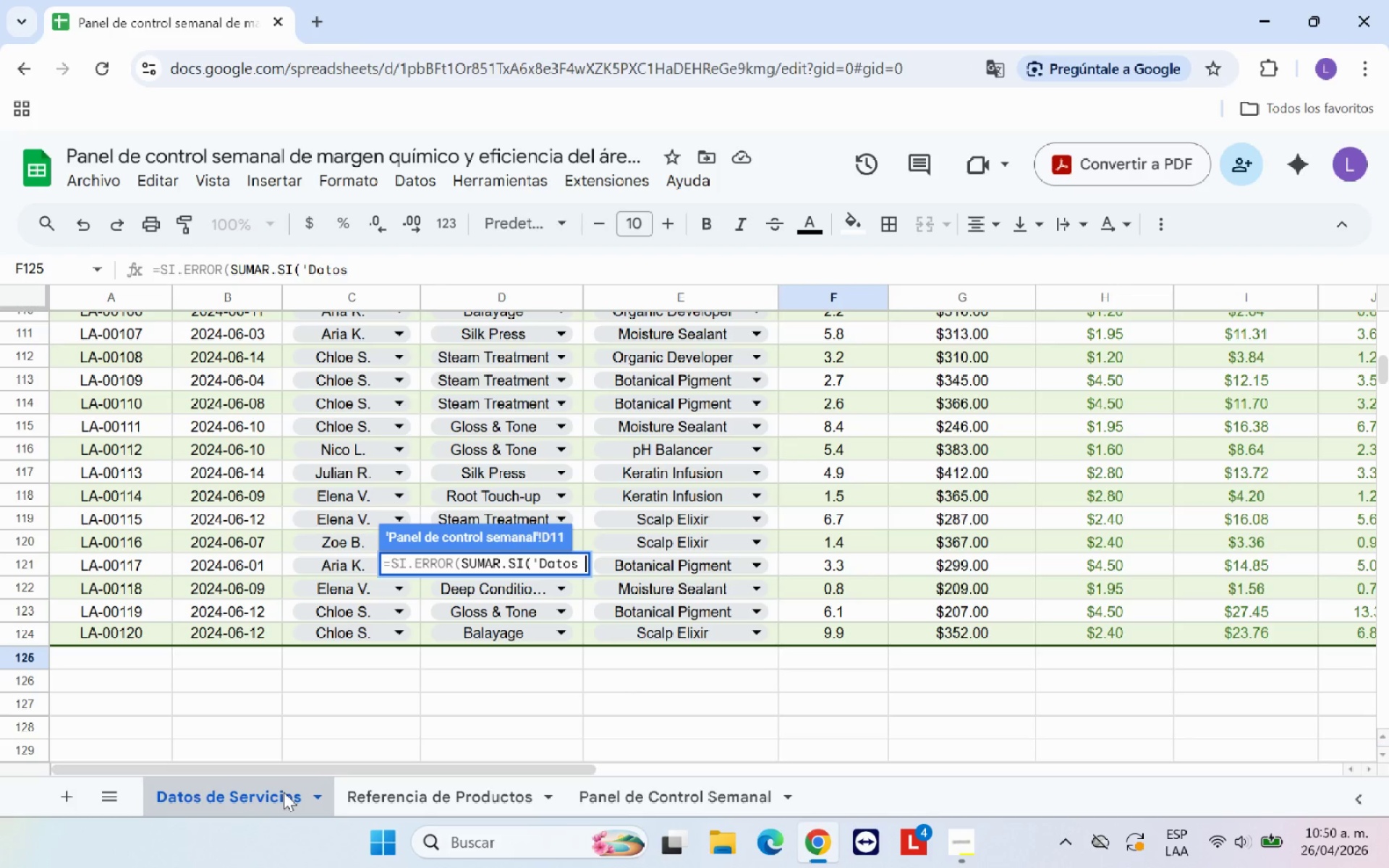 
key(Backspace)
 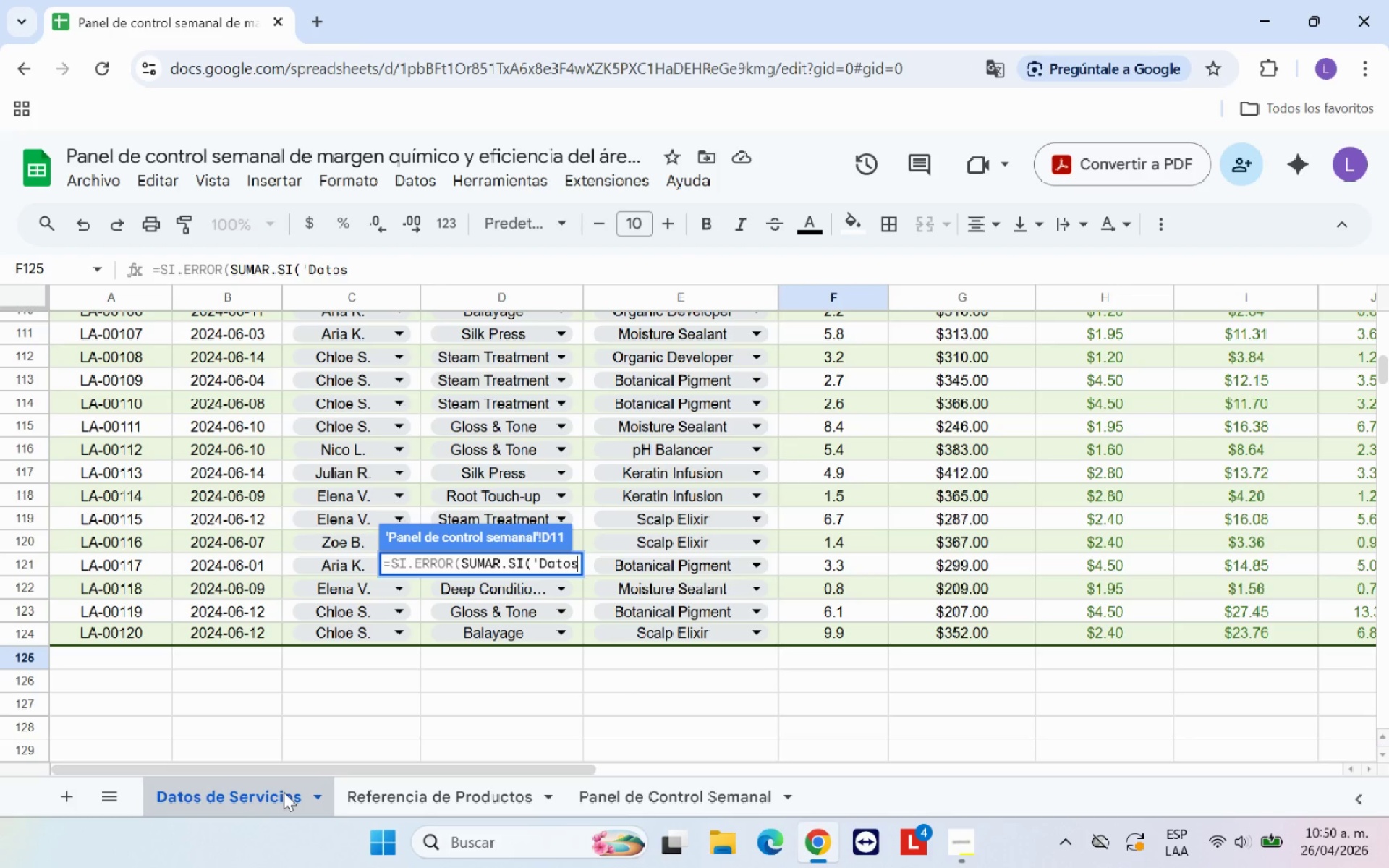 
key(Backspace)
 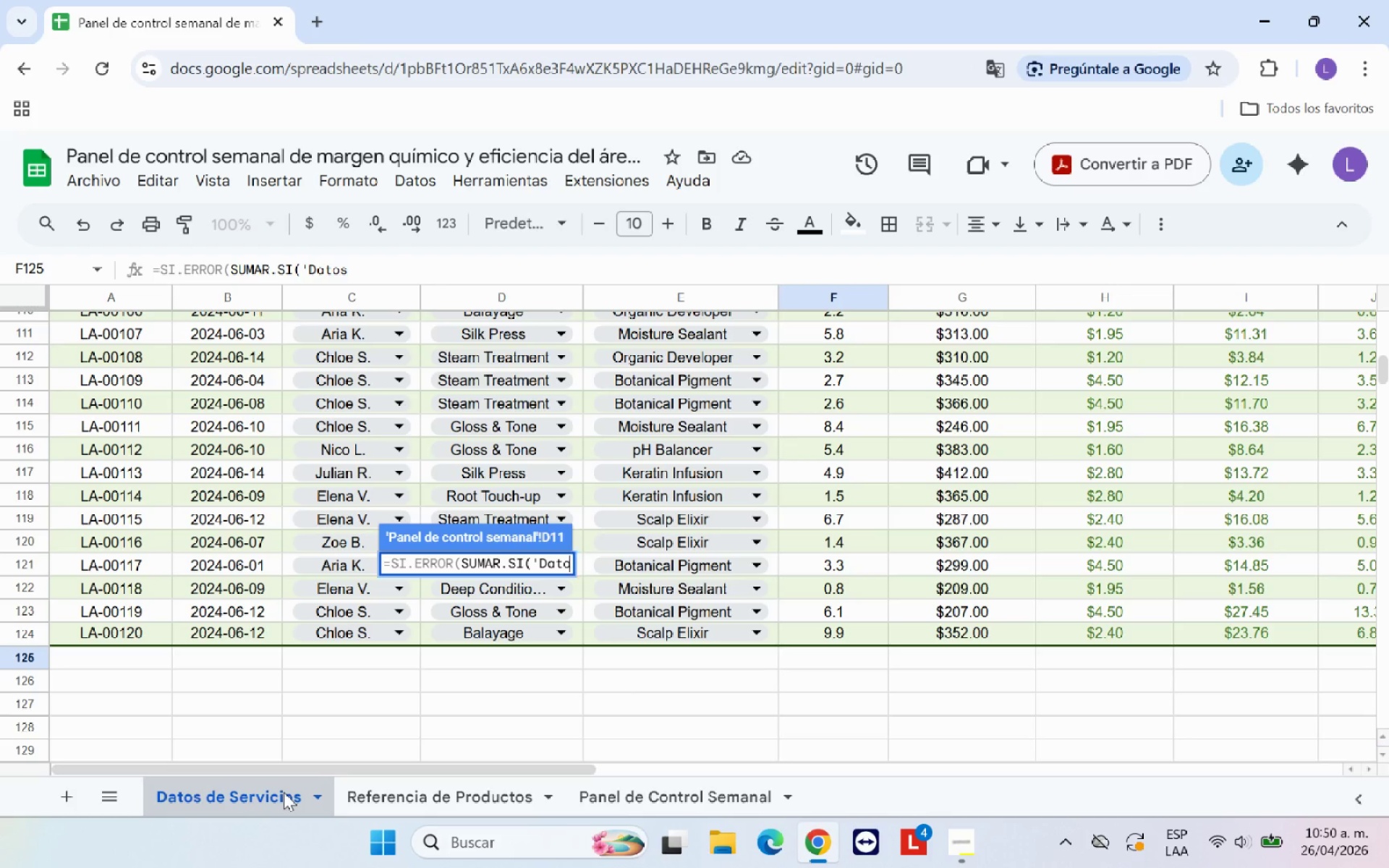 
key(Backspace)
 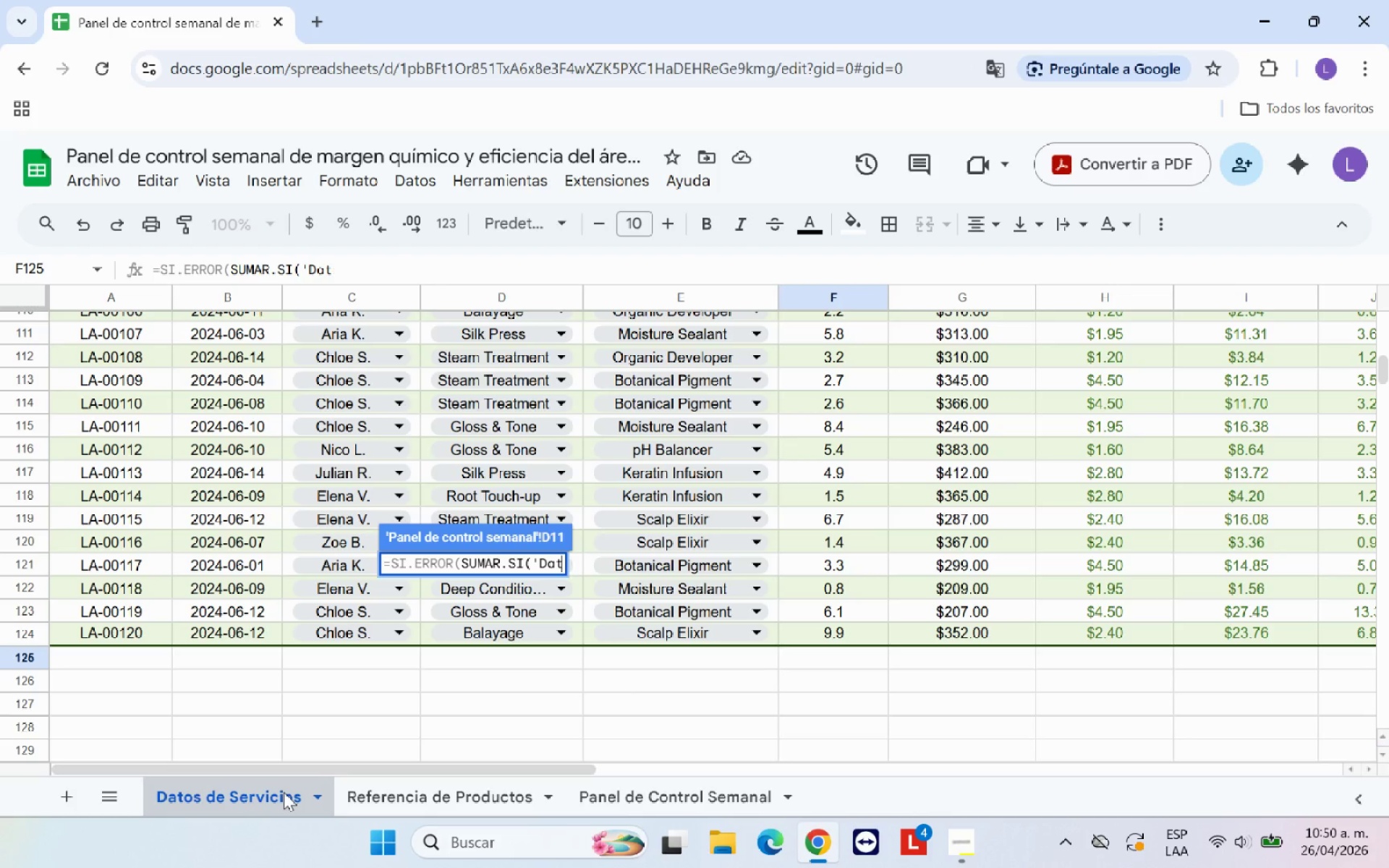 
key(Backspace)
 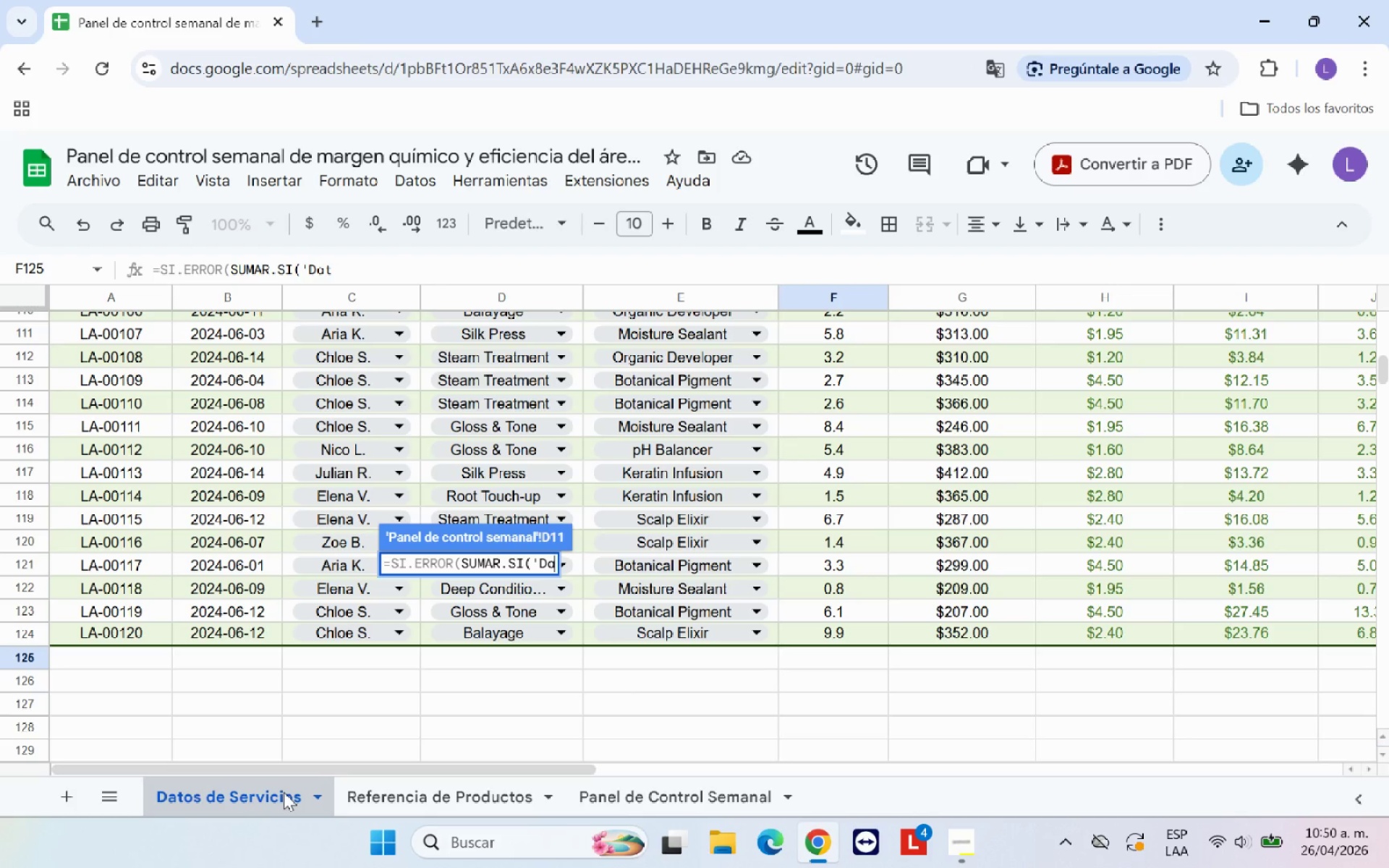 
key(Backspace)
 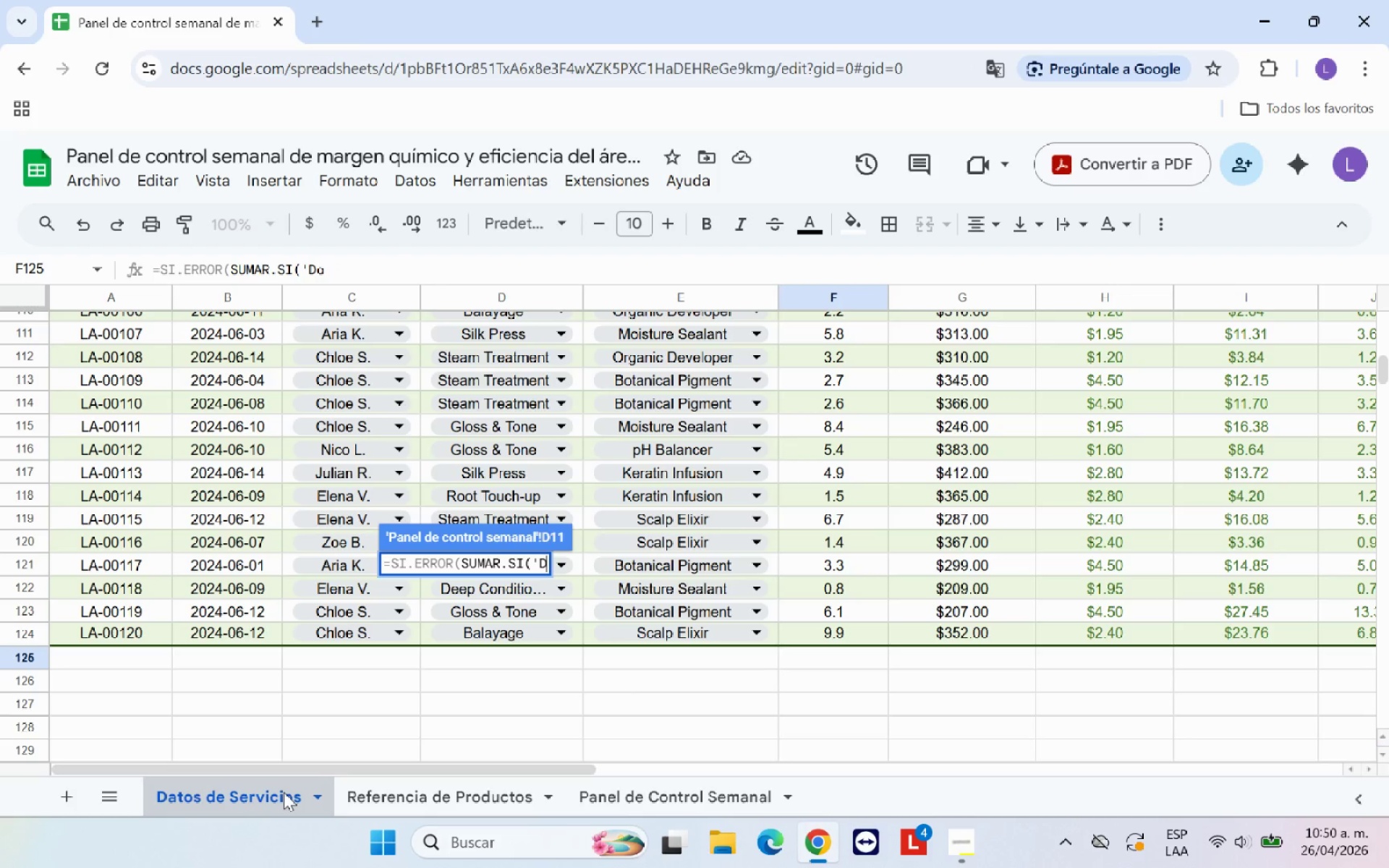 
key(Backspace)
 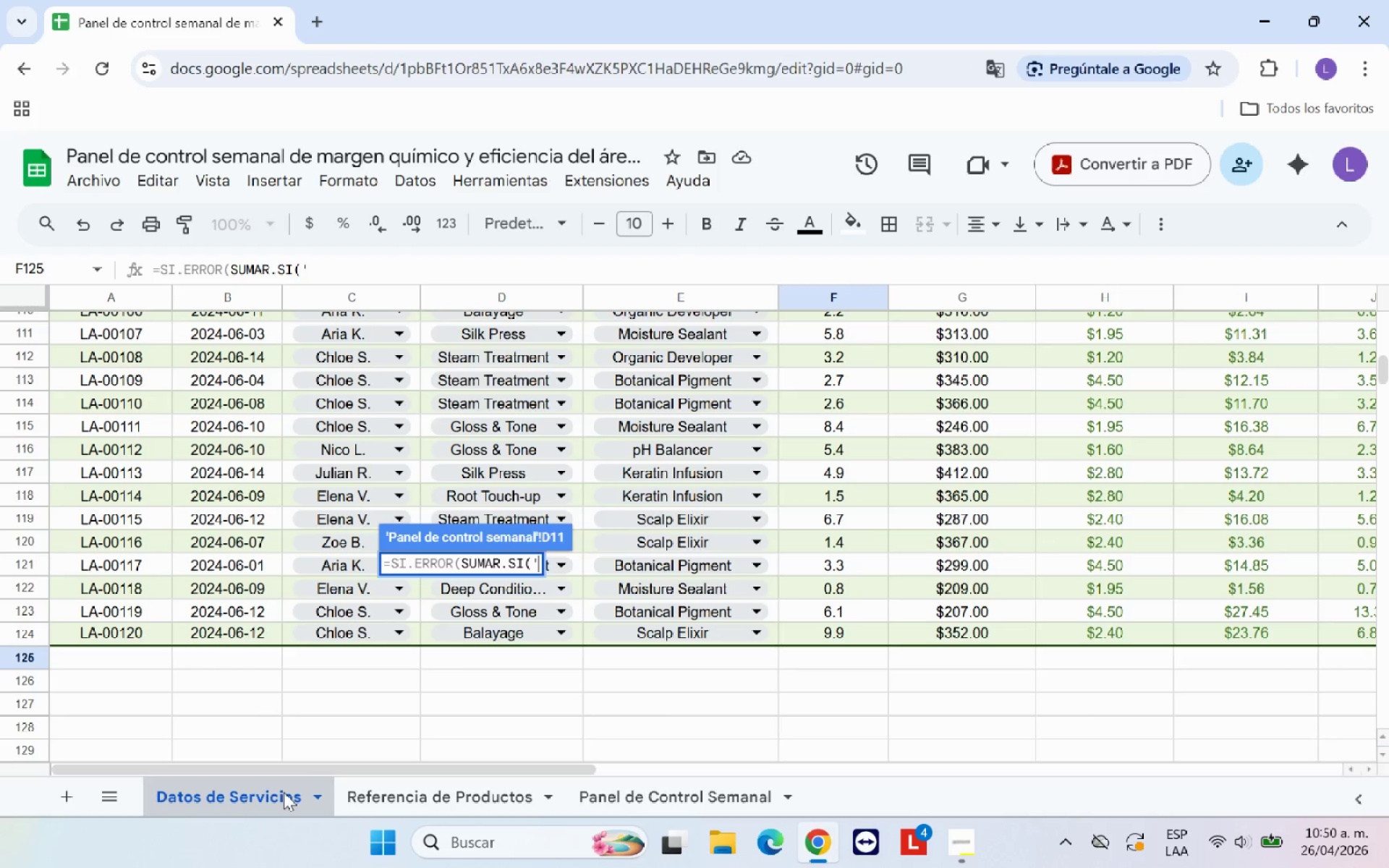 
key(Backspace)
 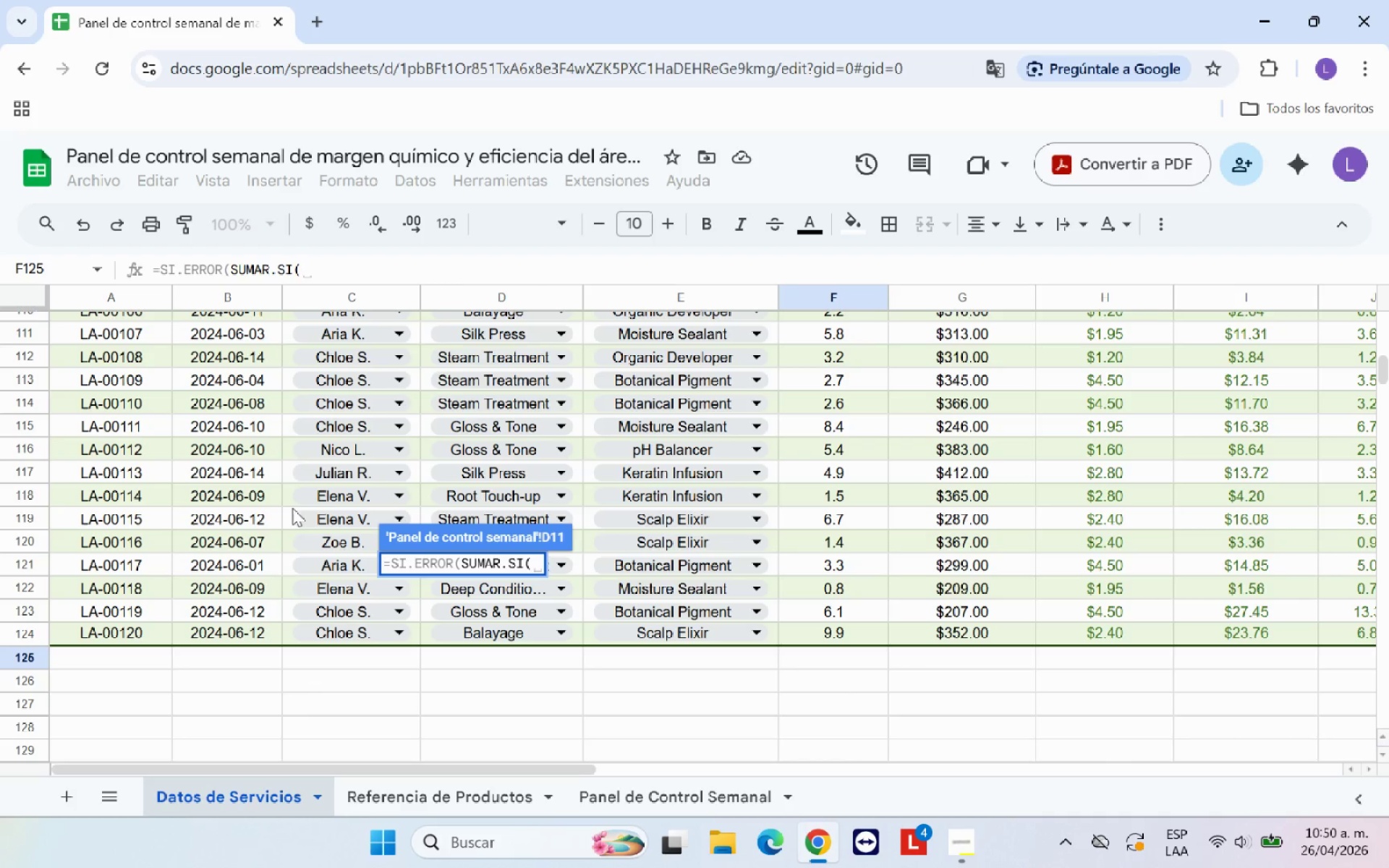 
scroll: coordinate [293, 462], scroll_direction: up, amount: 28.0
 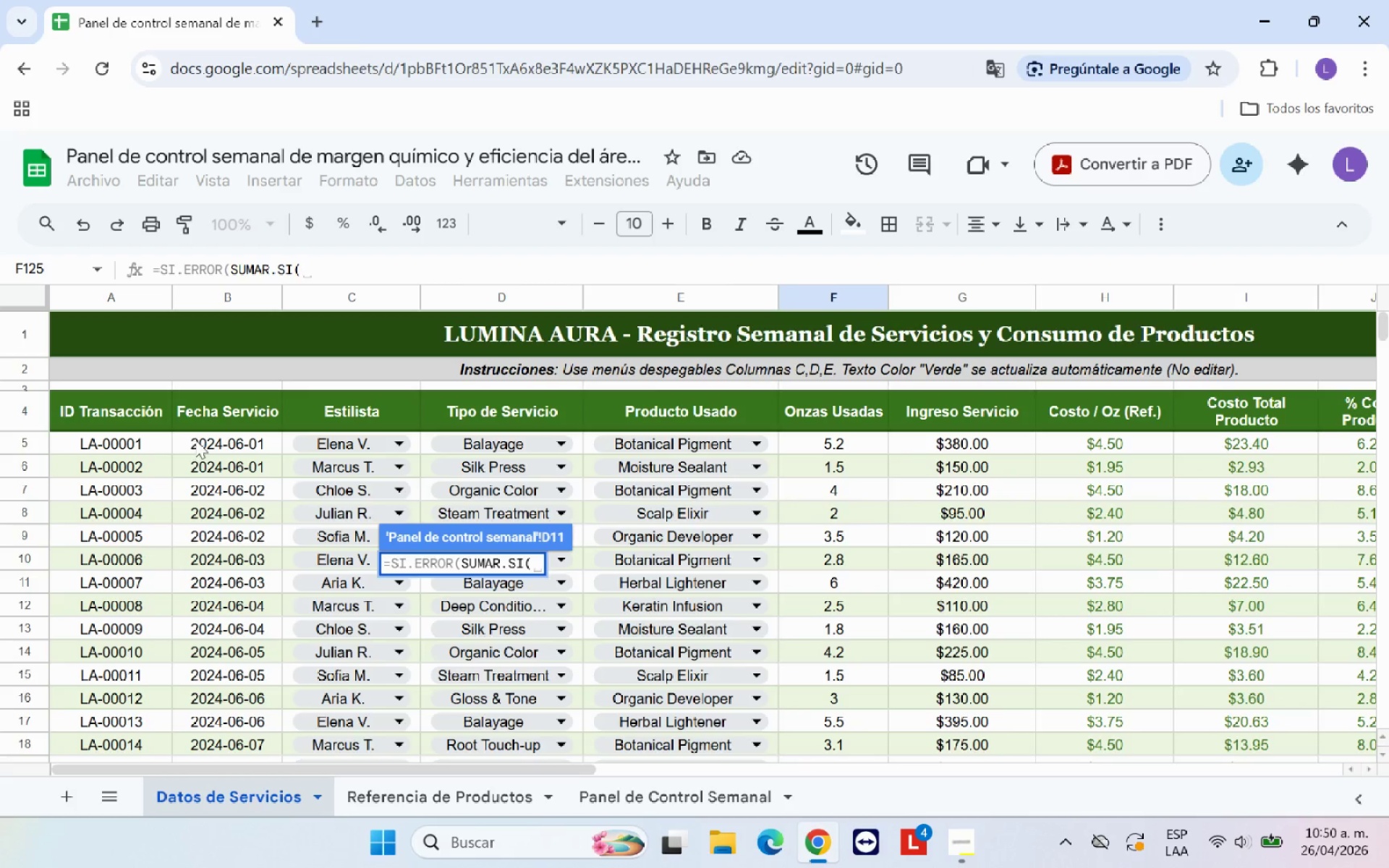 
left_click_drag(start_coordinate=[209, 443], to_coordinate=[280, 484])
 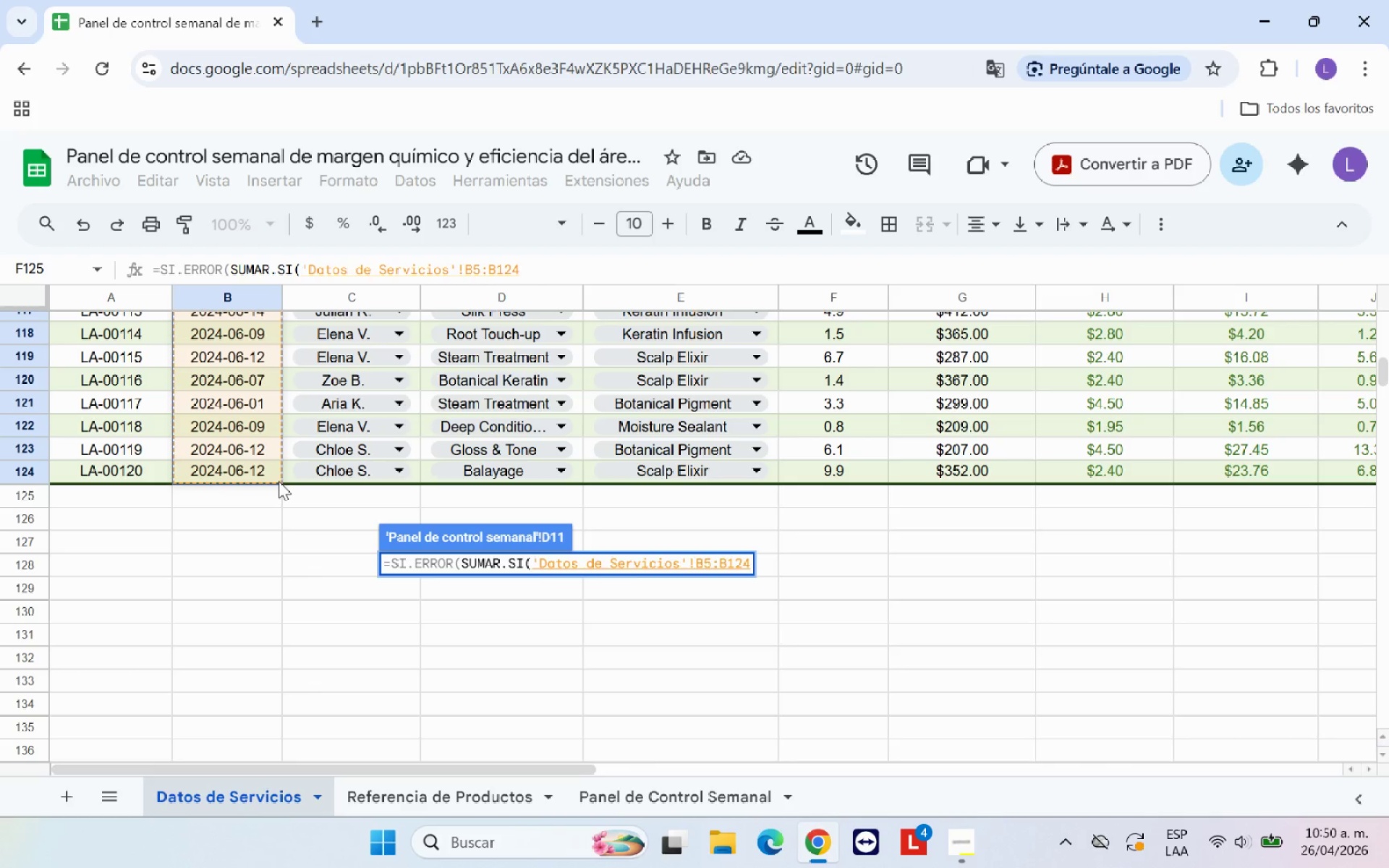 
type(,B11,)
 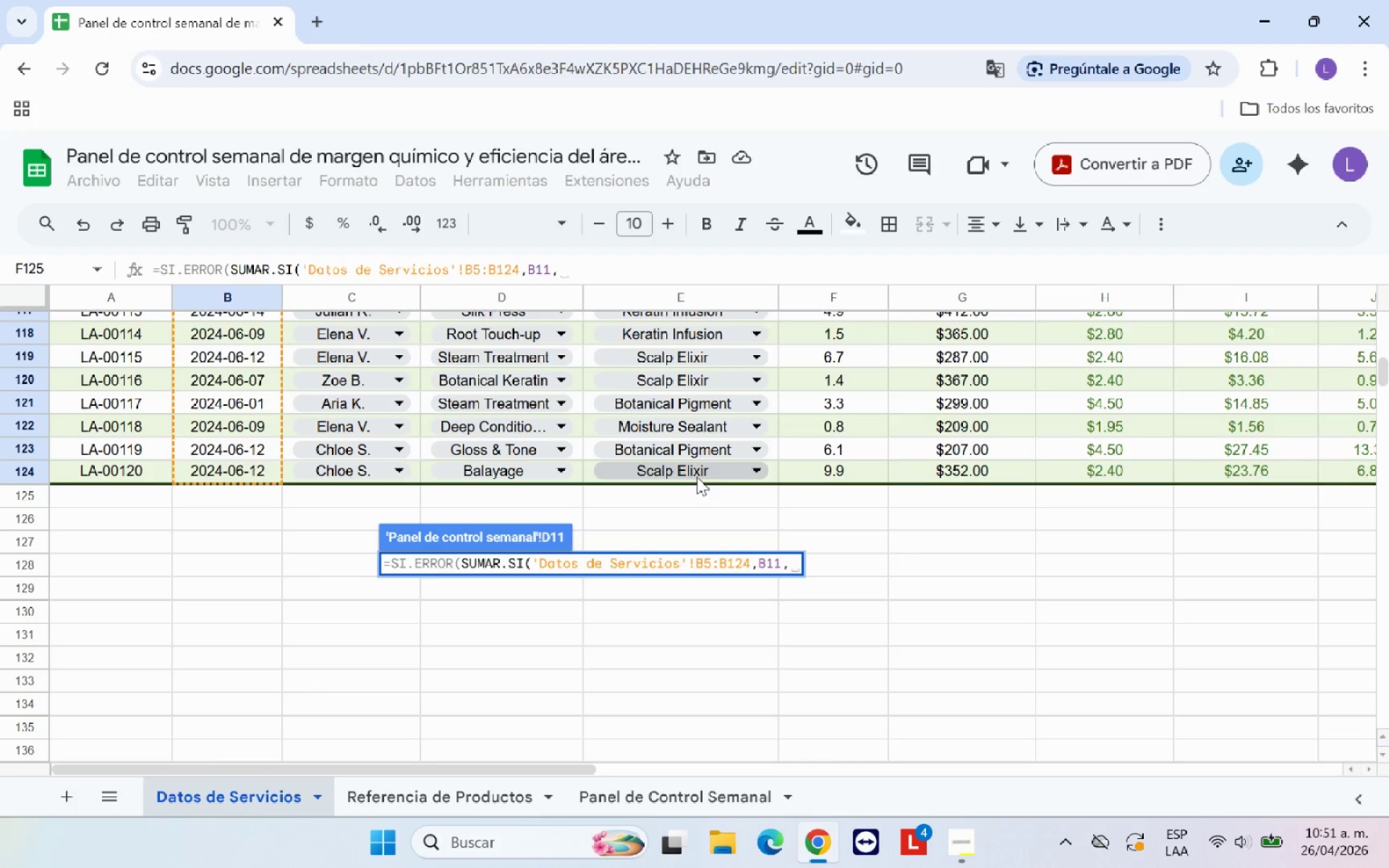 
wait(6.73)
 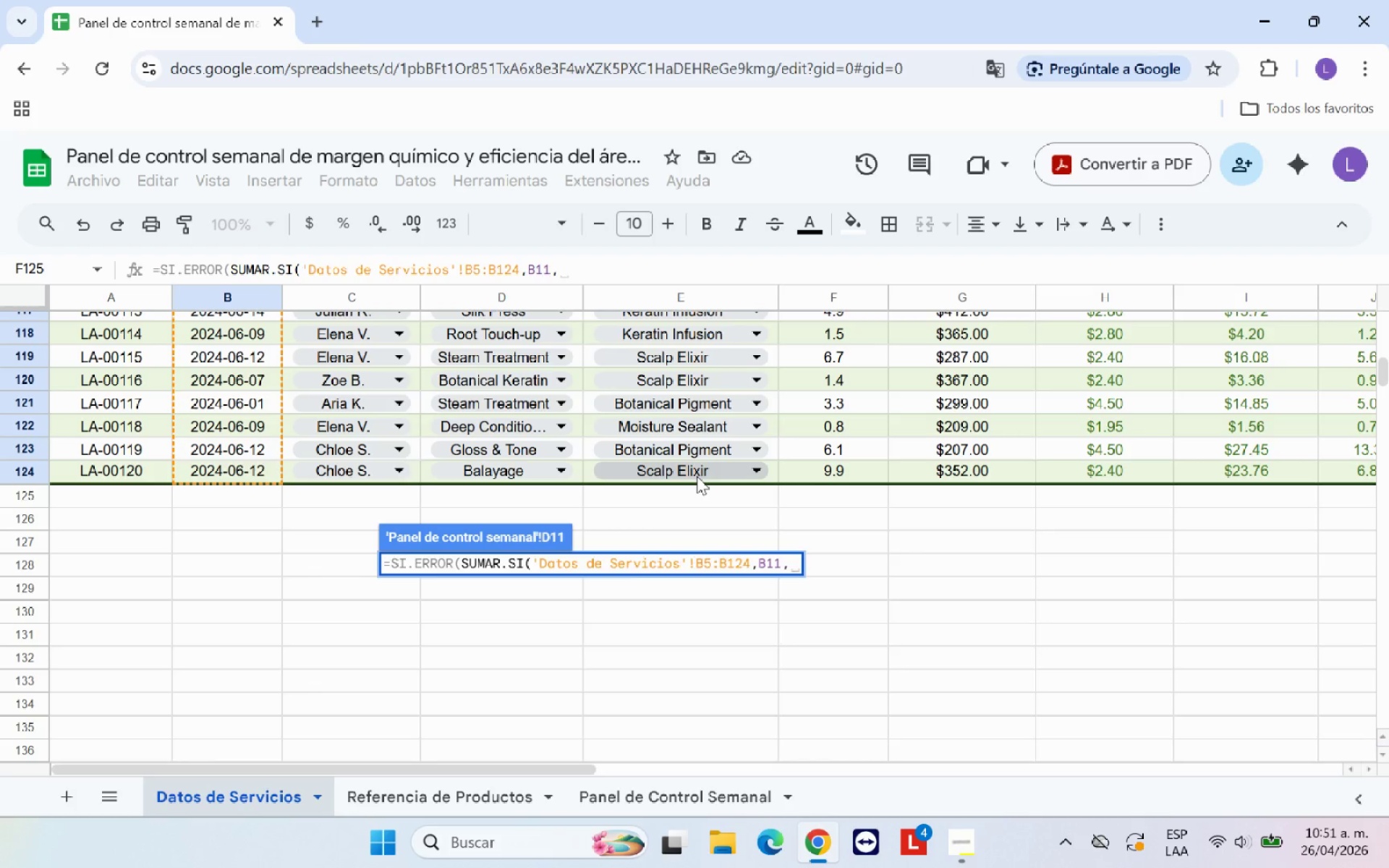 
left_click_drag(start_coordinate=[501, 767], to_coordinate=[707, 767])
 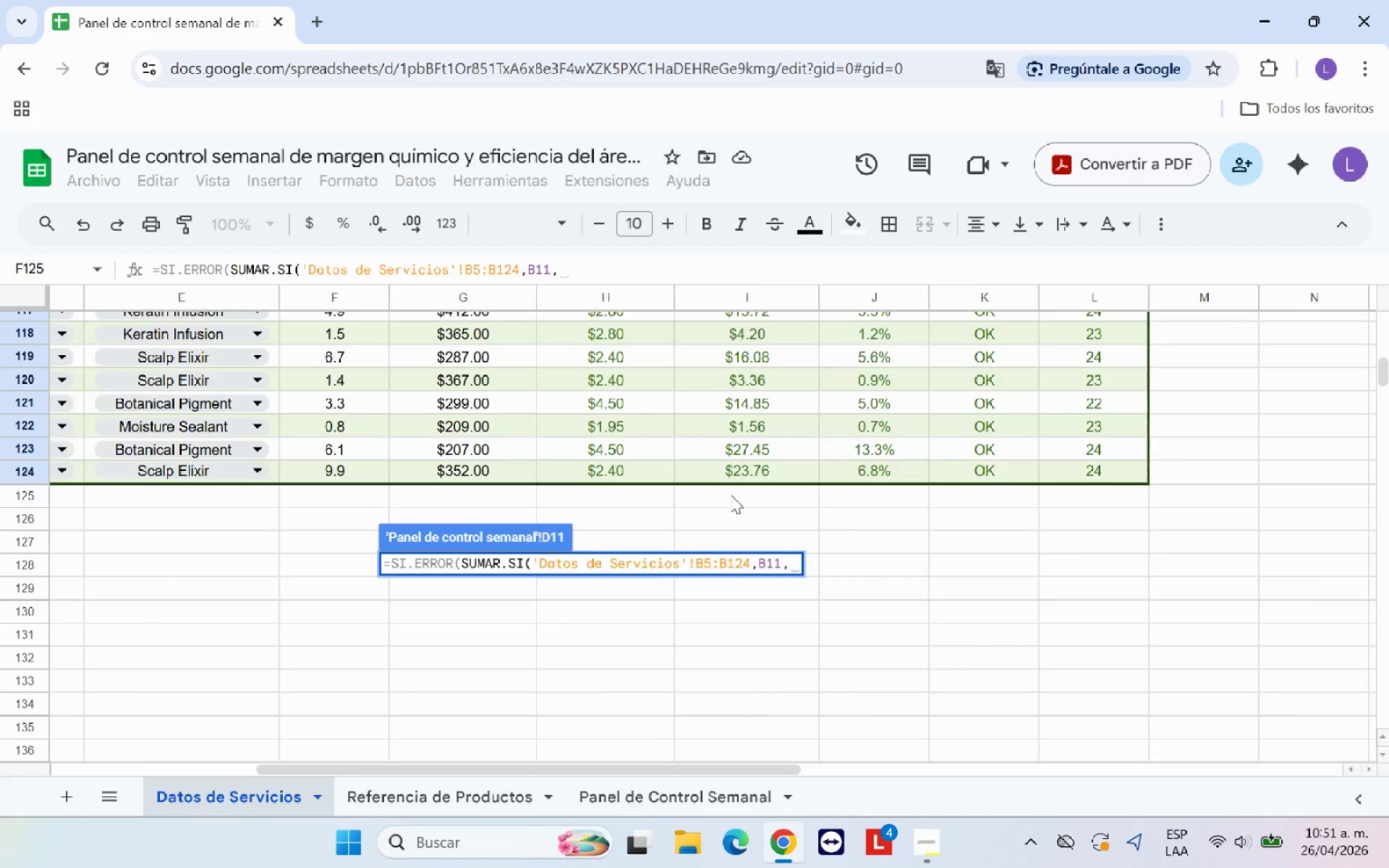 
scroll: coordinate [734, 473], scroll_direction: up, amount: 29.0
 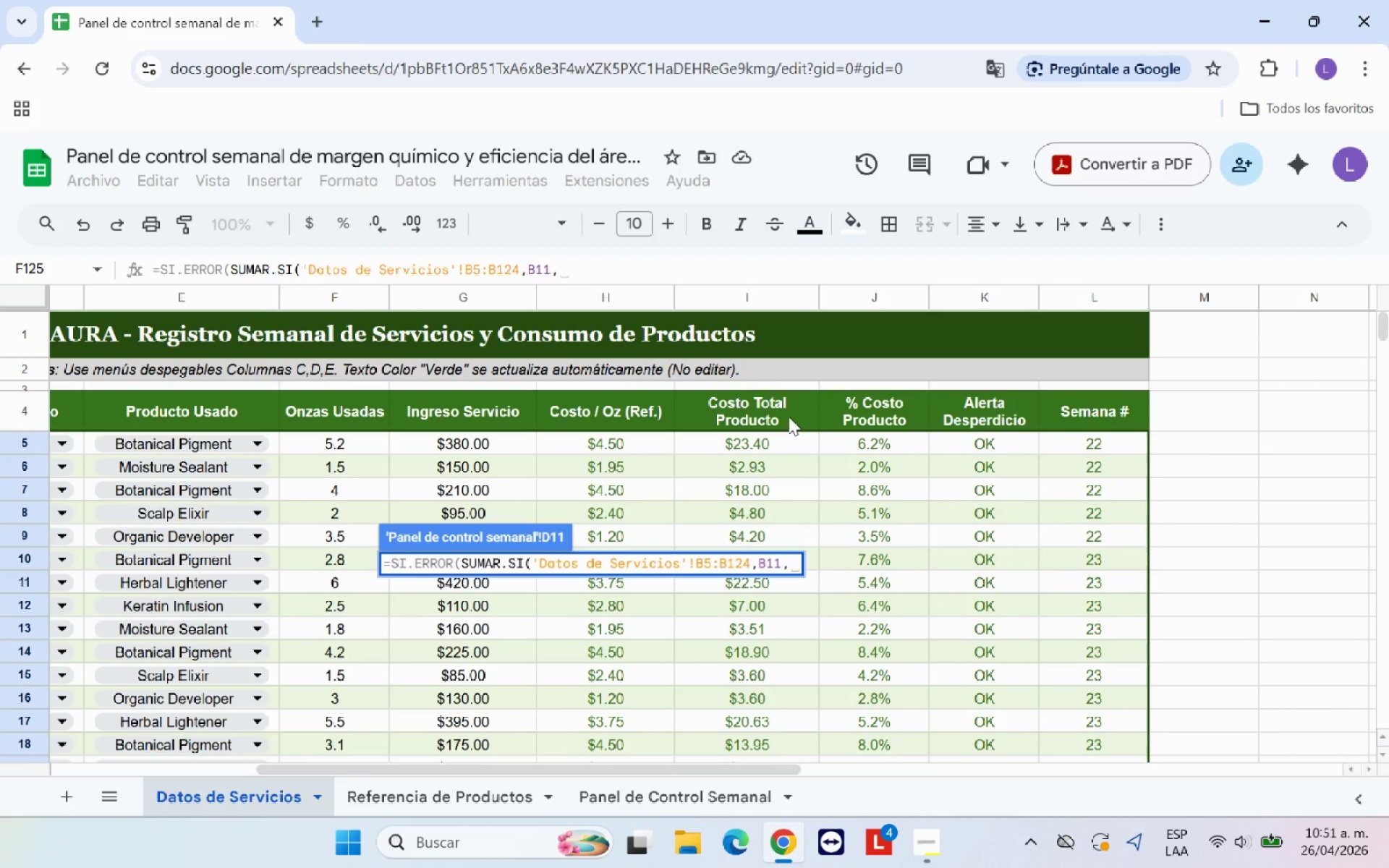 
left_click_drag(start_coordinate=[773, 443], to_coordinate=[783, 615])
 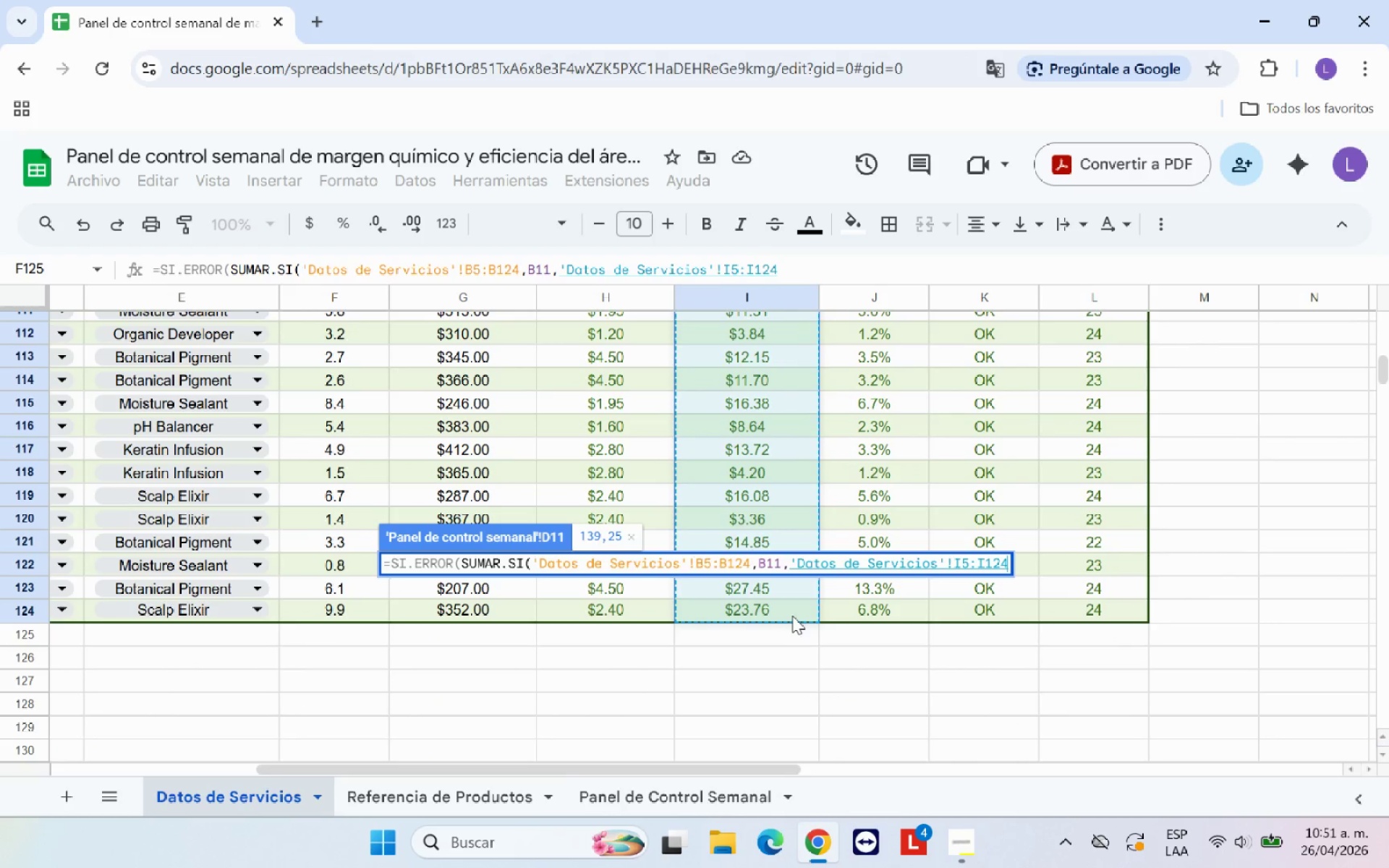 
type(,)
key(Backspace)
type((,0()
 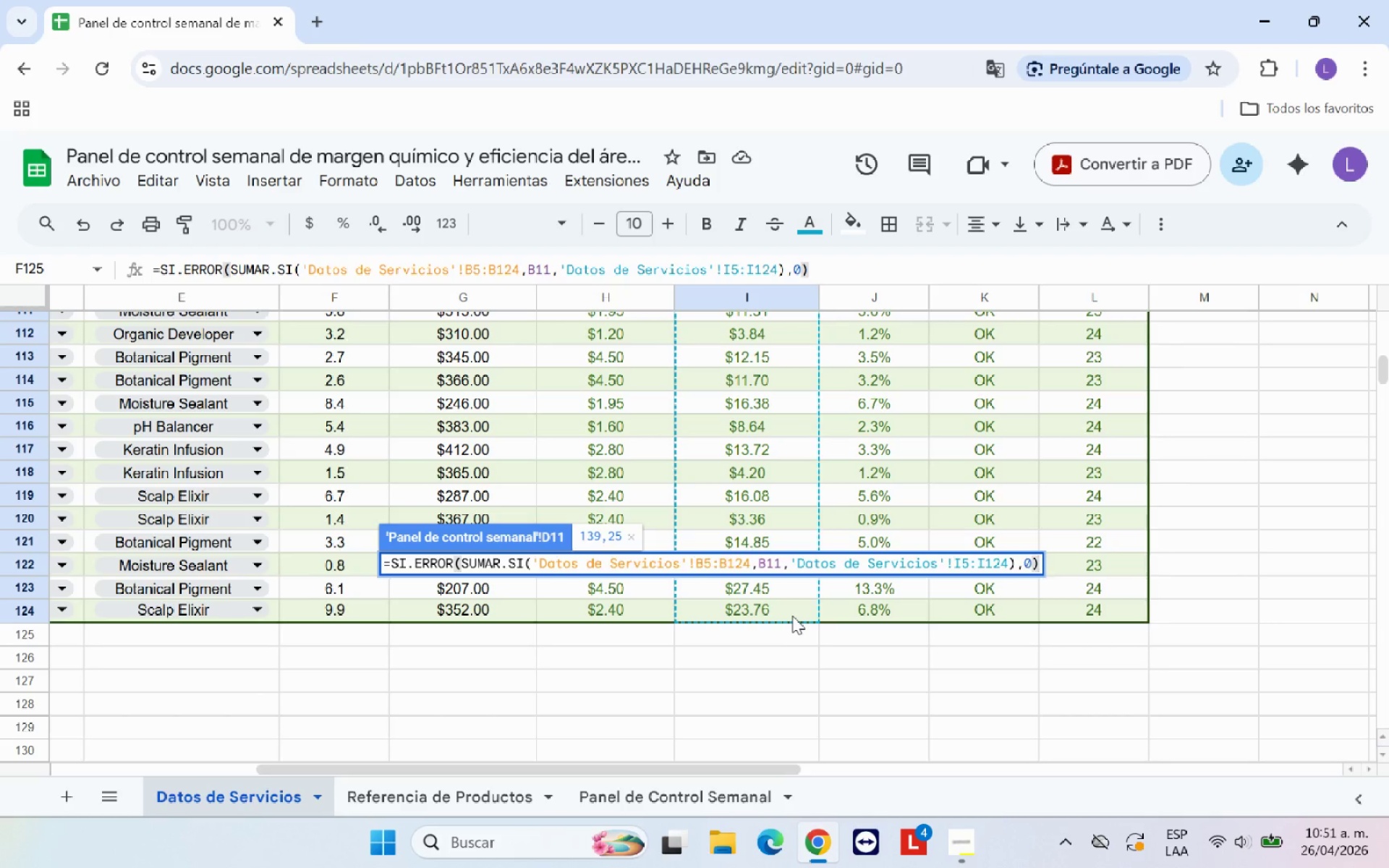 
key(Enter)
 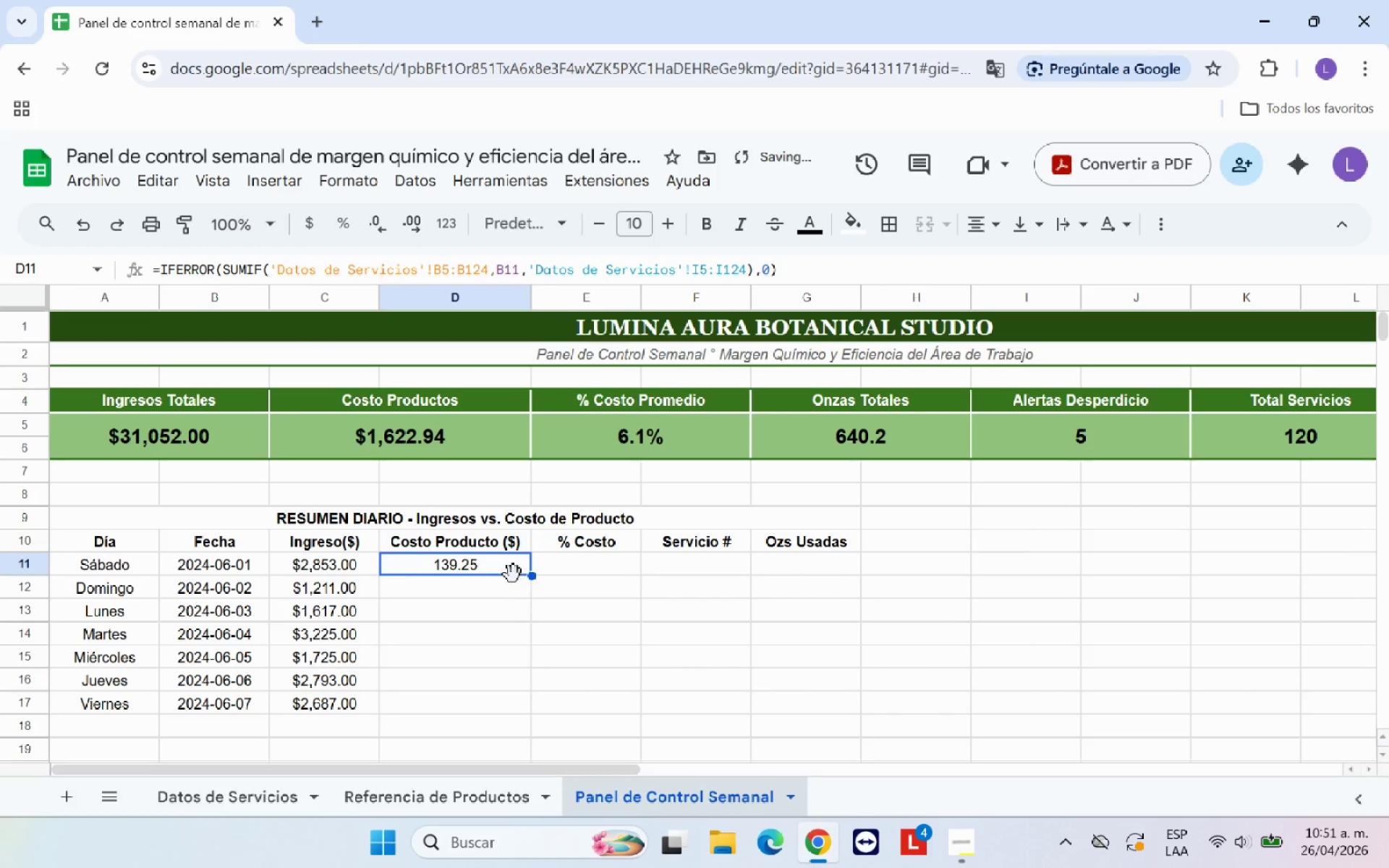 
left_click_drag(start_coordinate=[516, 568], to_coordinate=[528, 701])
 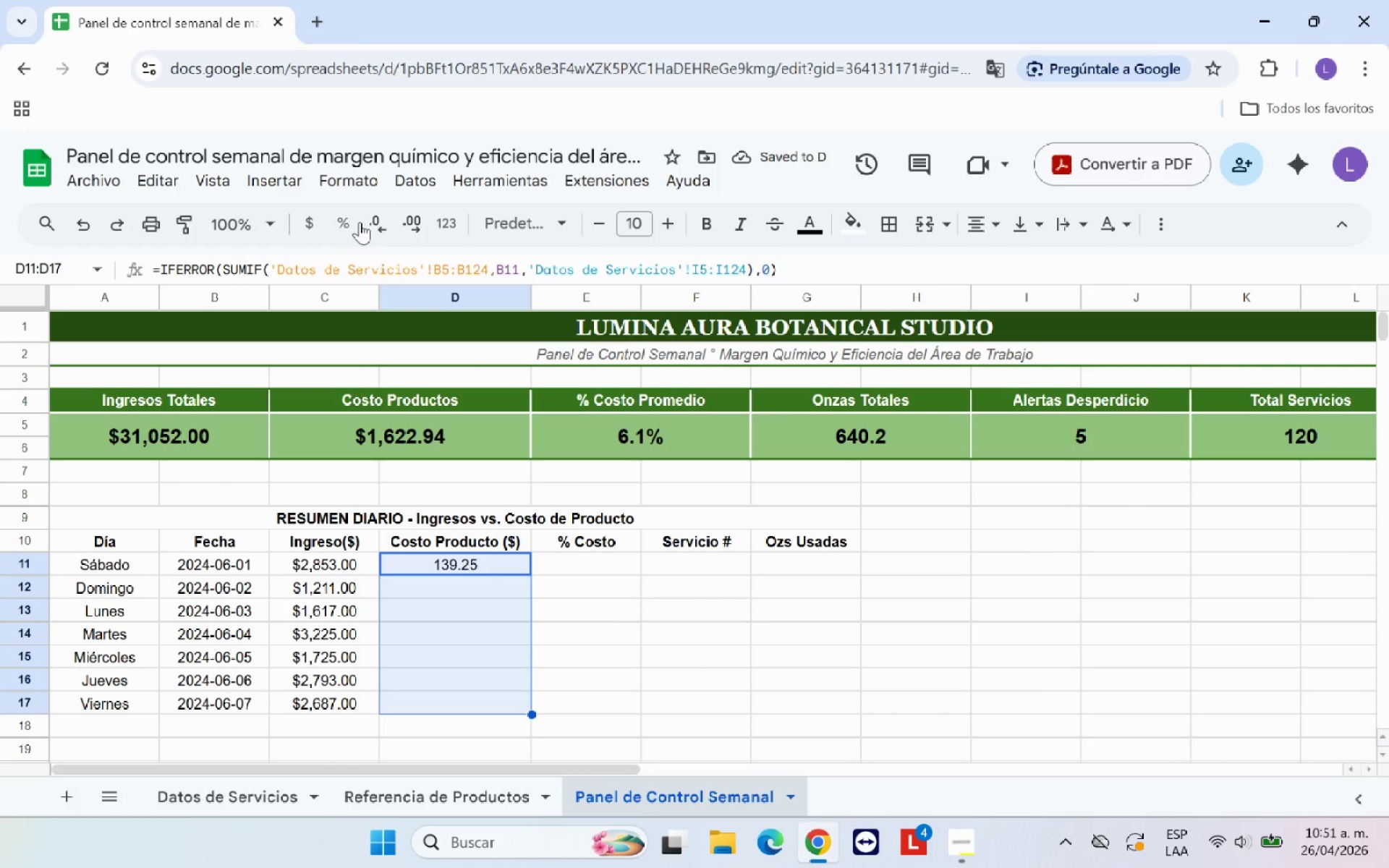 
left_click([305, 227])
 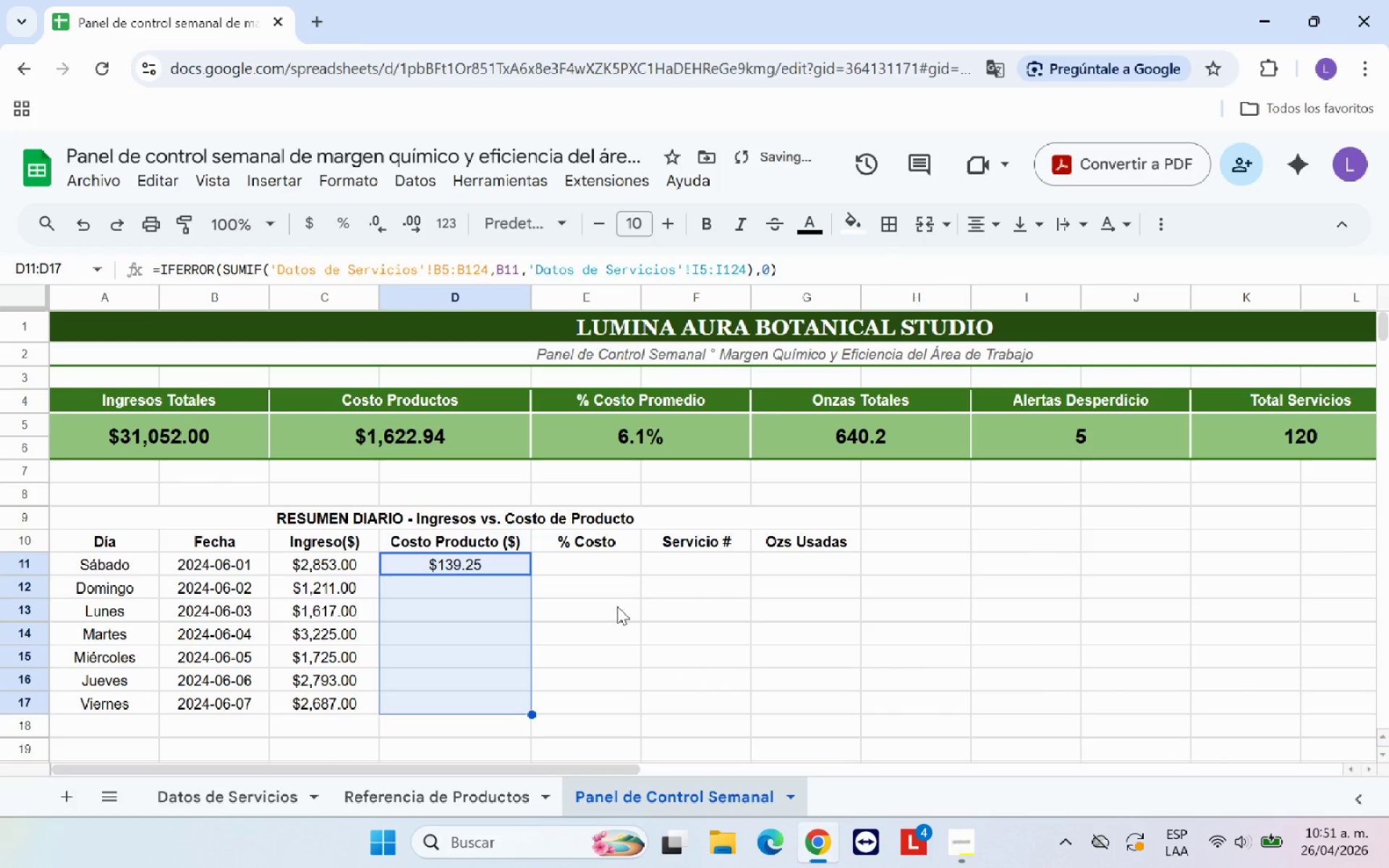 
left_click([617, 606])
 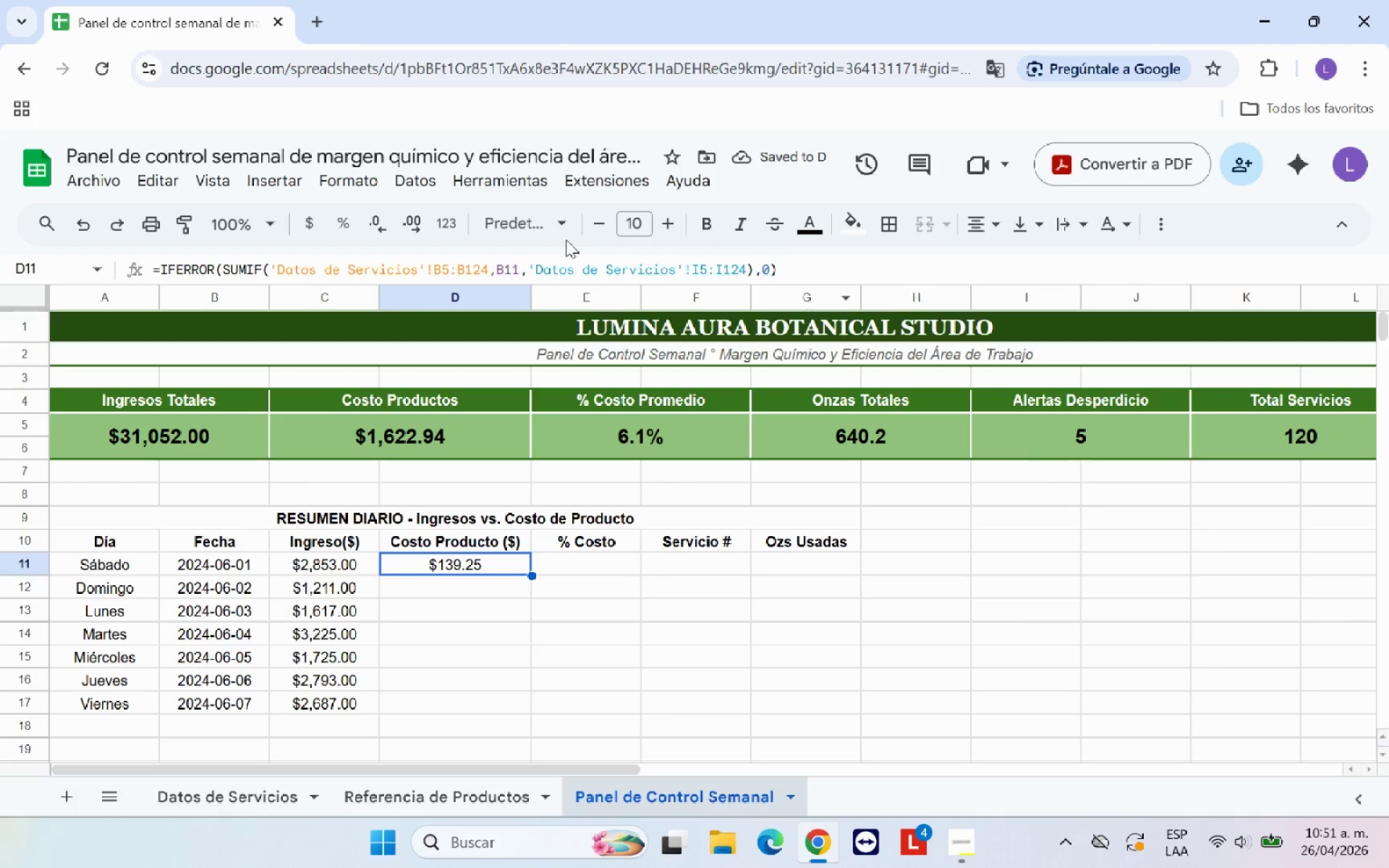 
left_click([437, 268])
 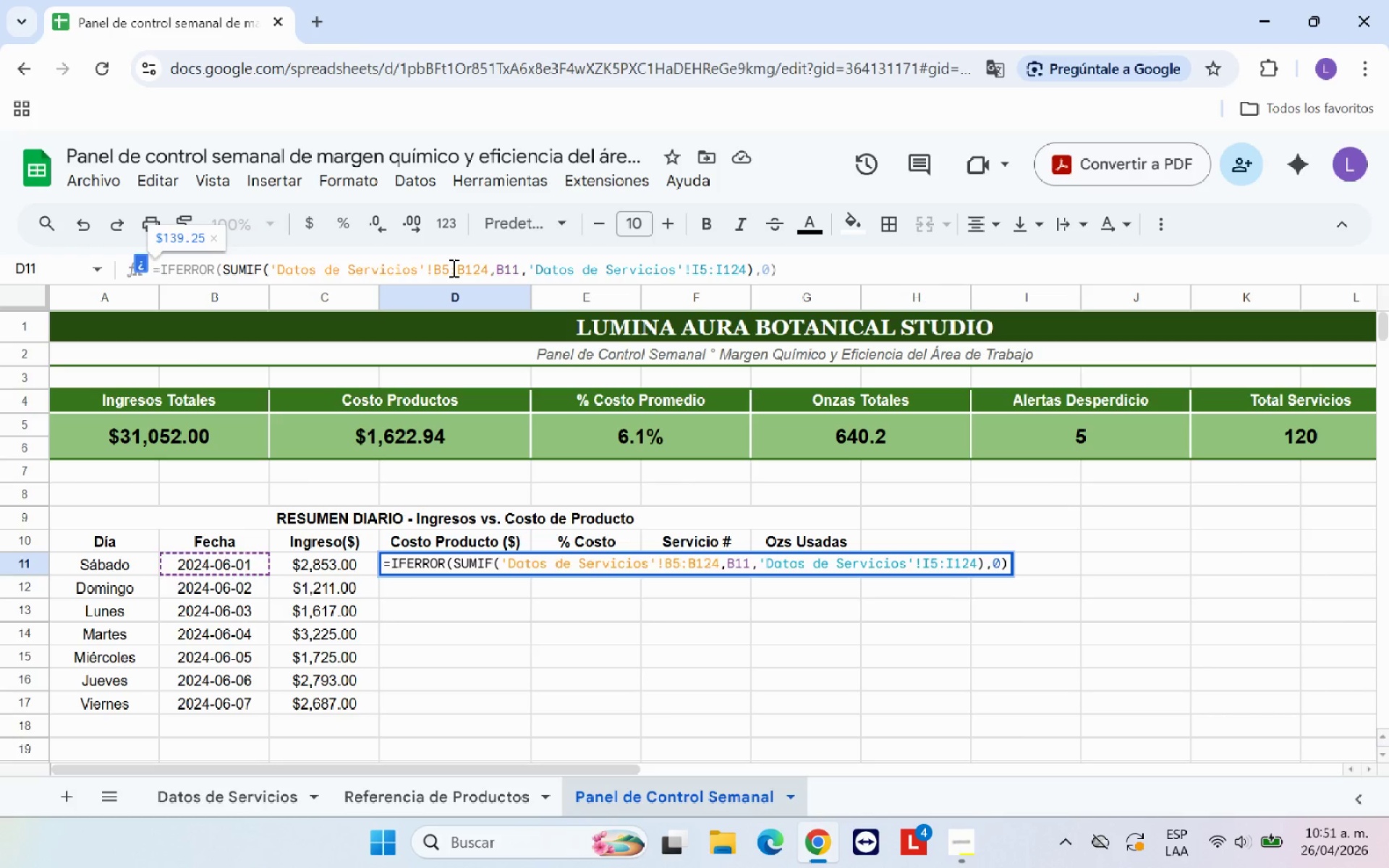 
key(Shift+4)
 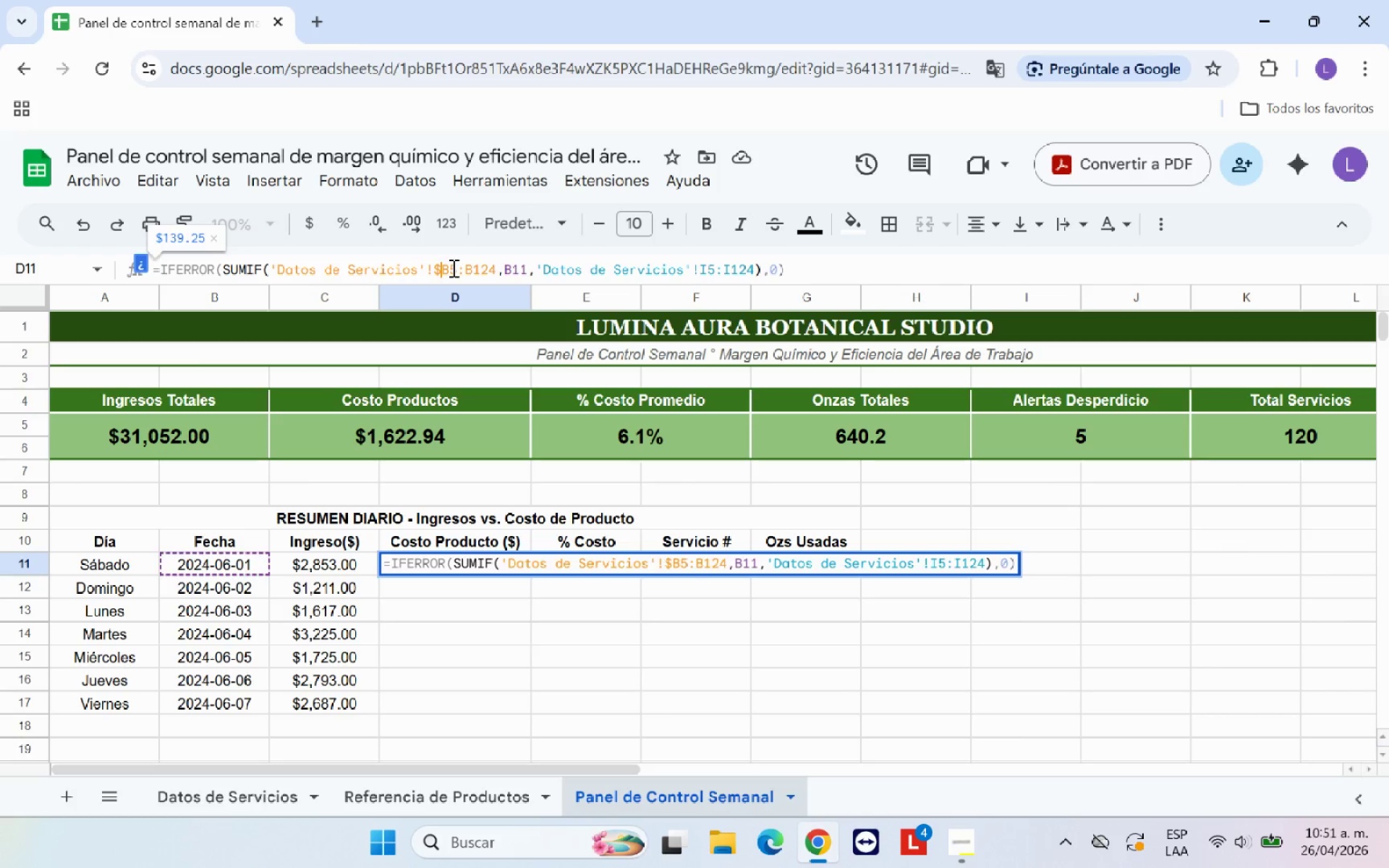 
key(ArrowRight)
 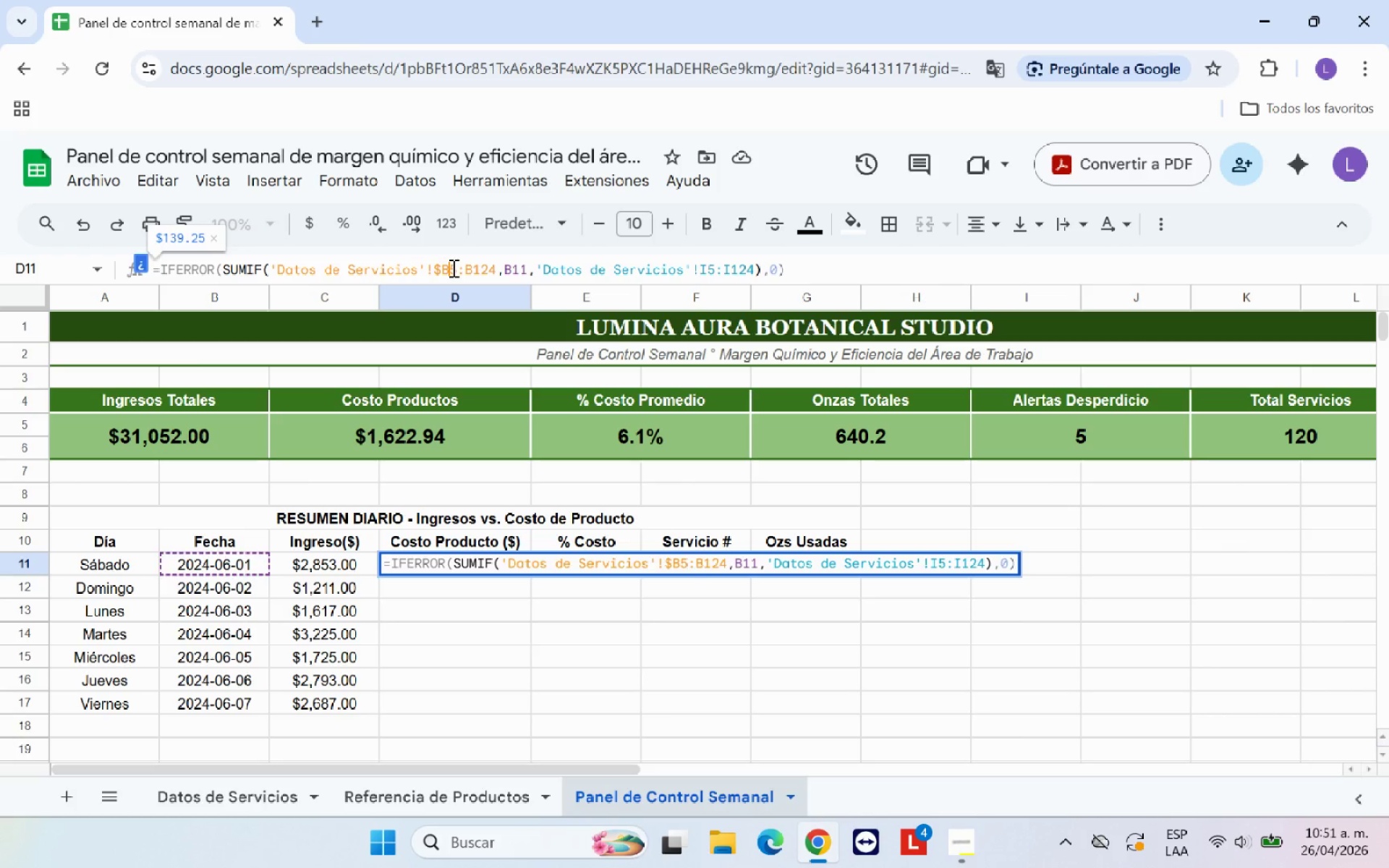 
key(Shift+ShiftRight)
 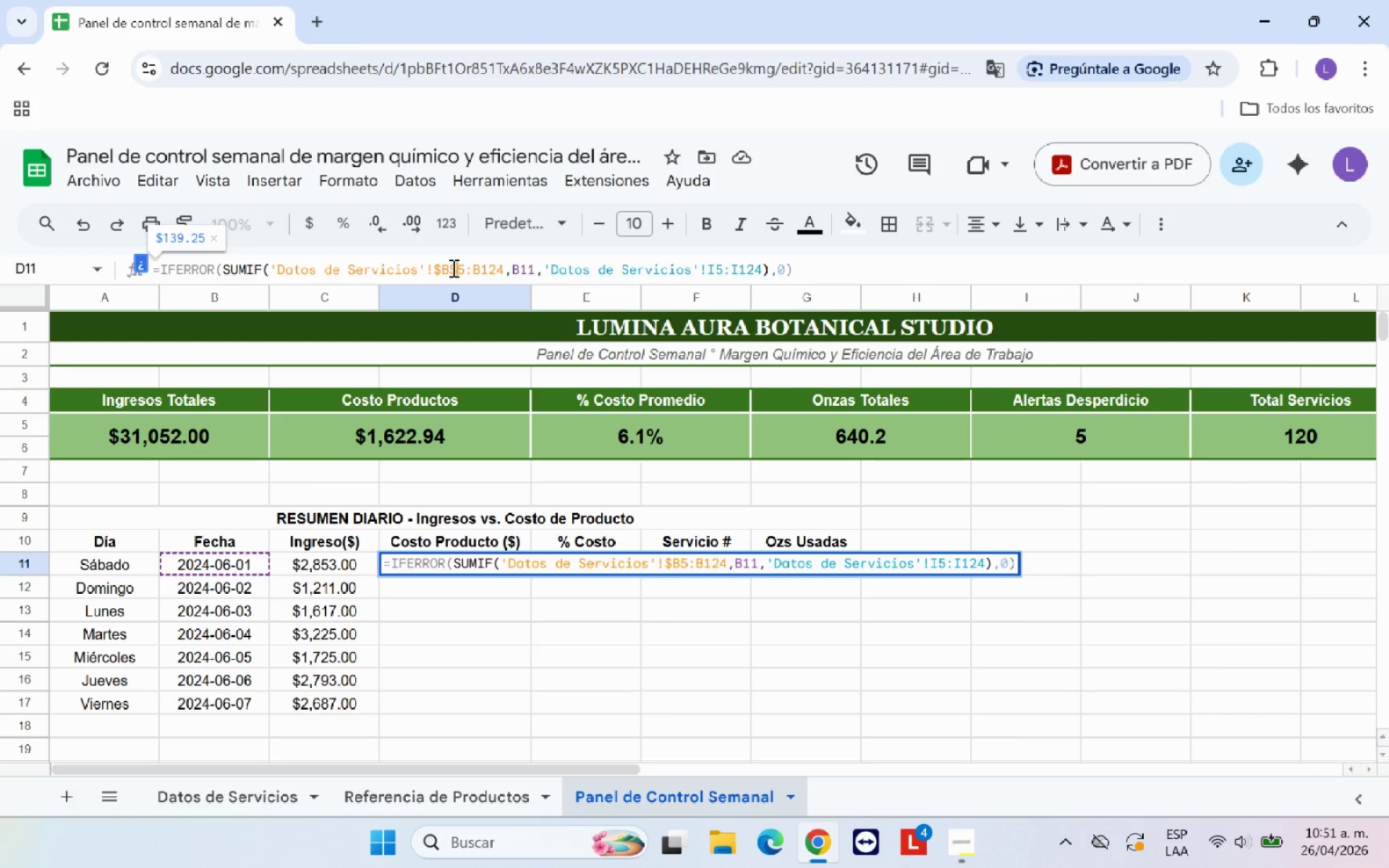 
key(Shift+4)
 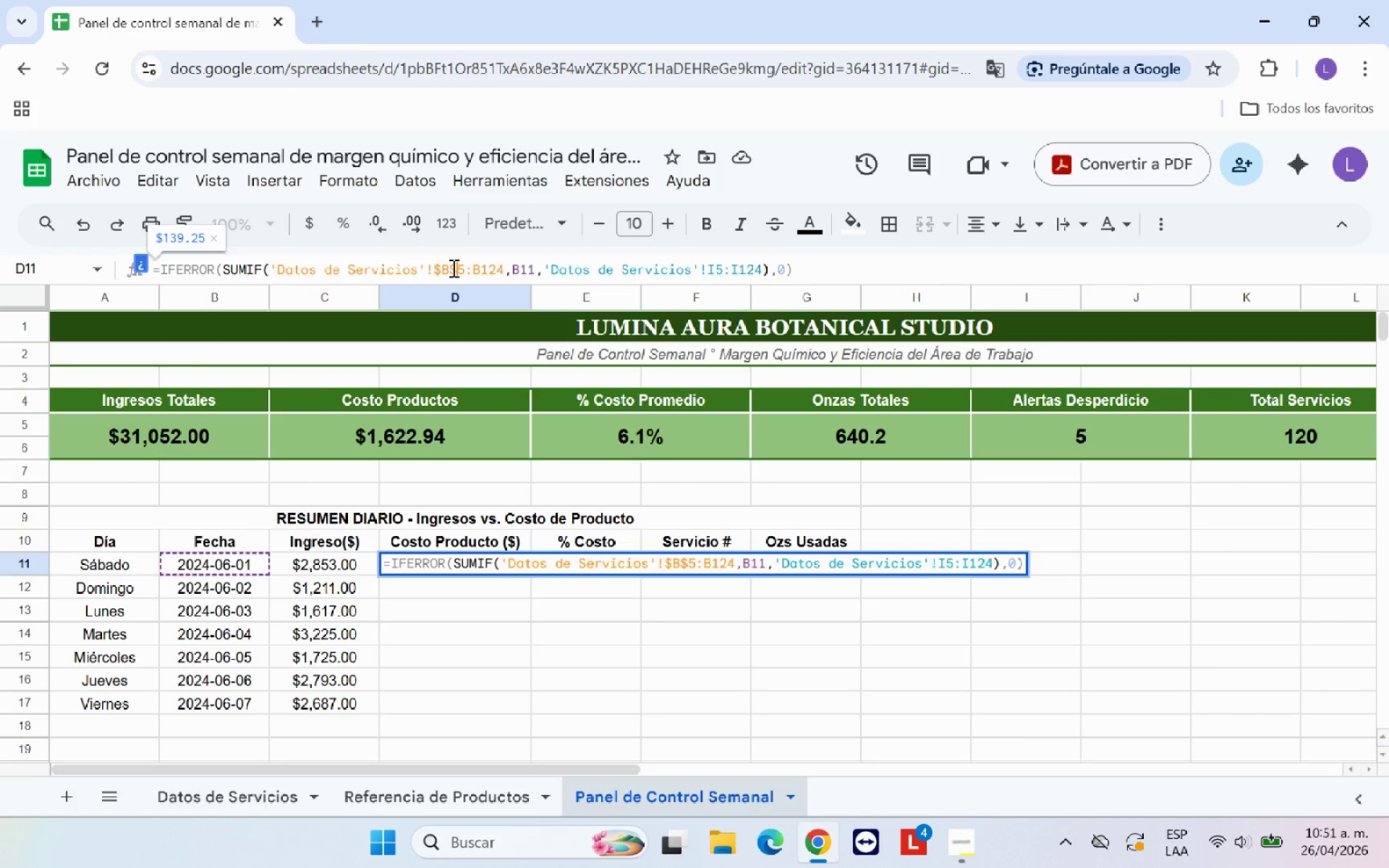 
key(ArrowRight)
 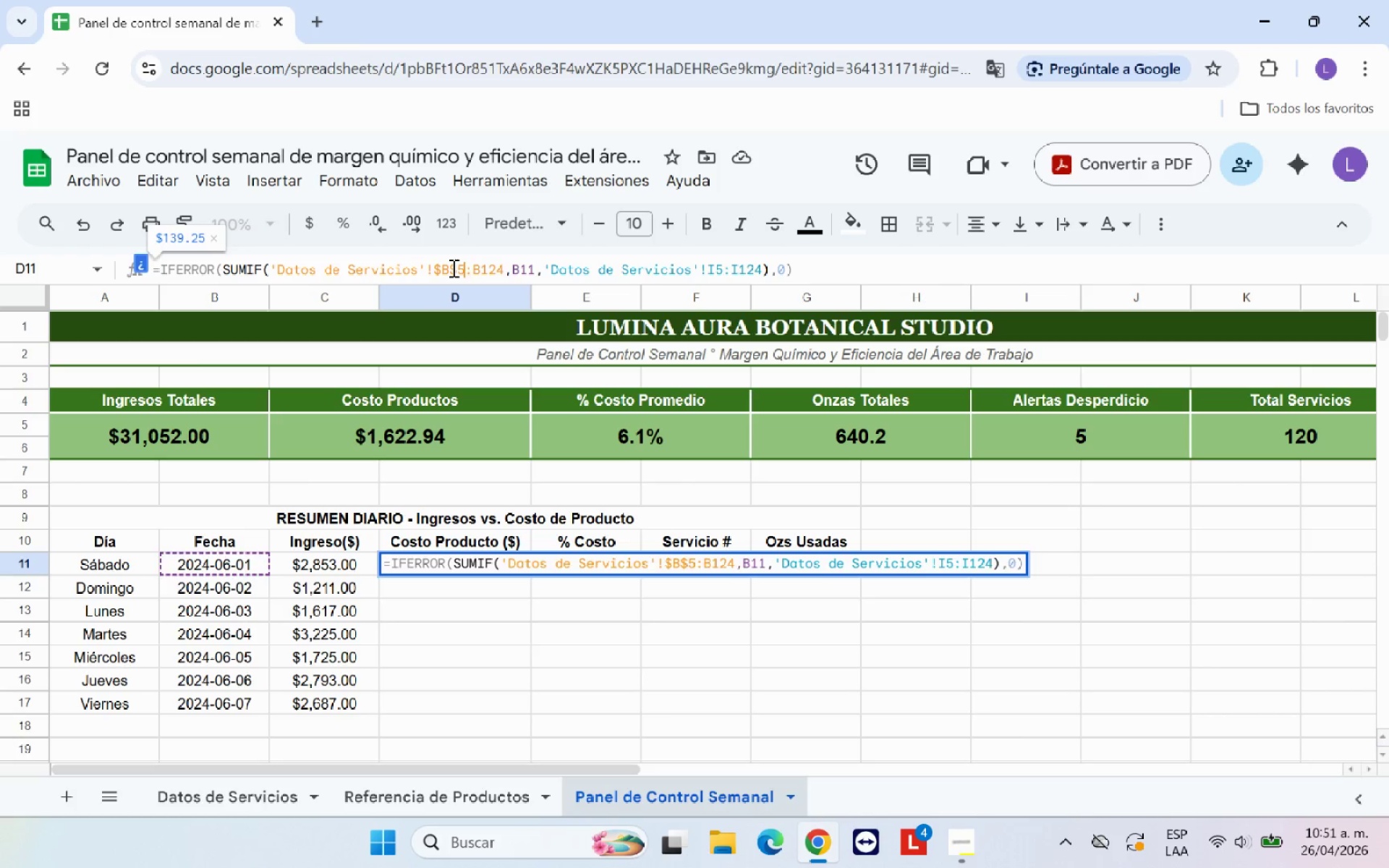 
key(ArrowRight)
 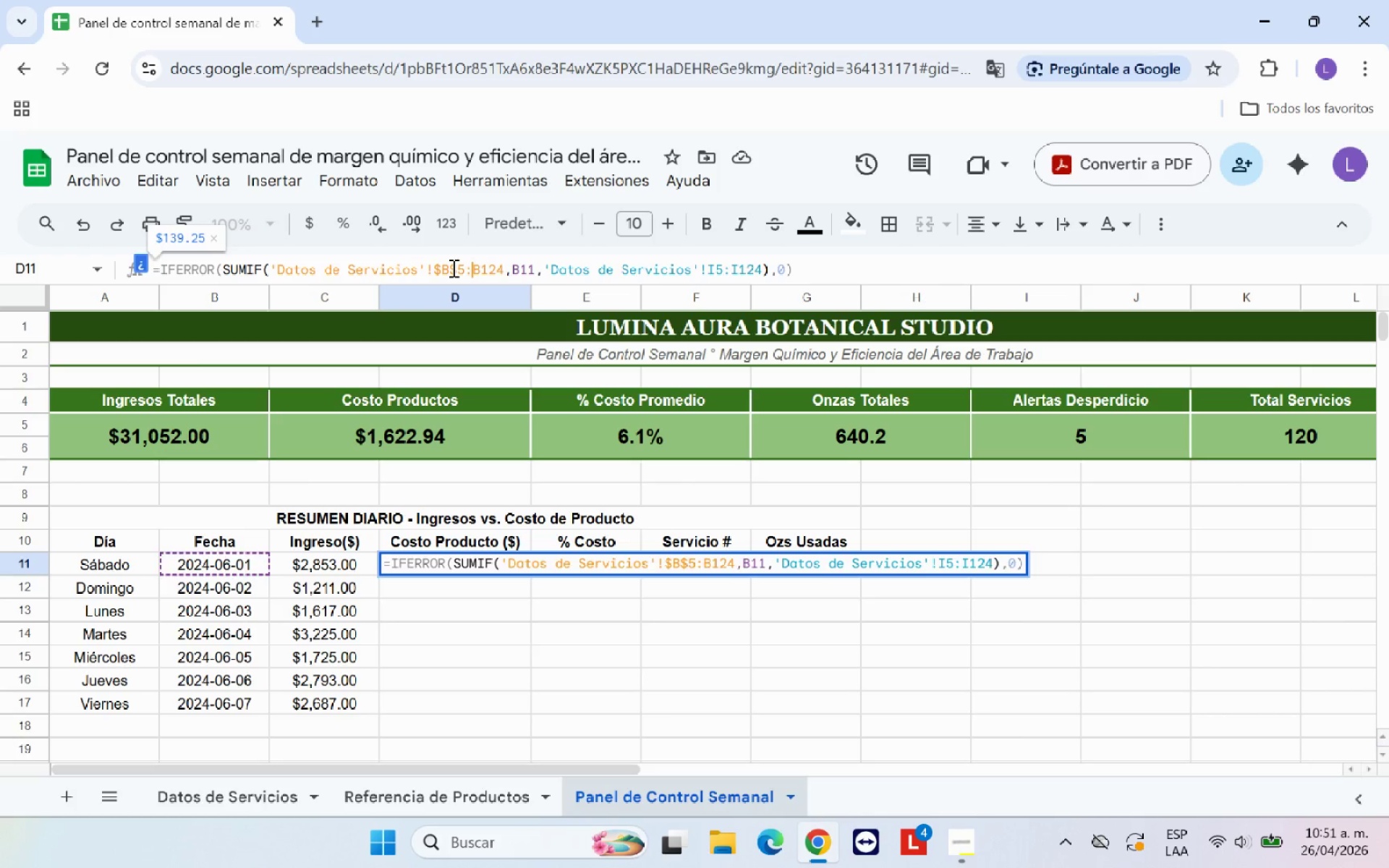 
key(Shift+ShiftRight)
 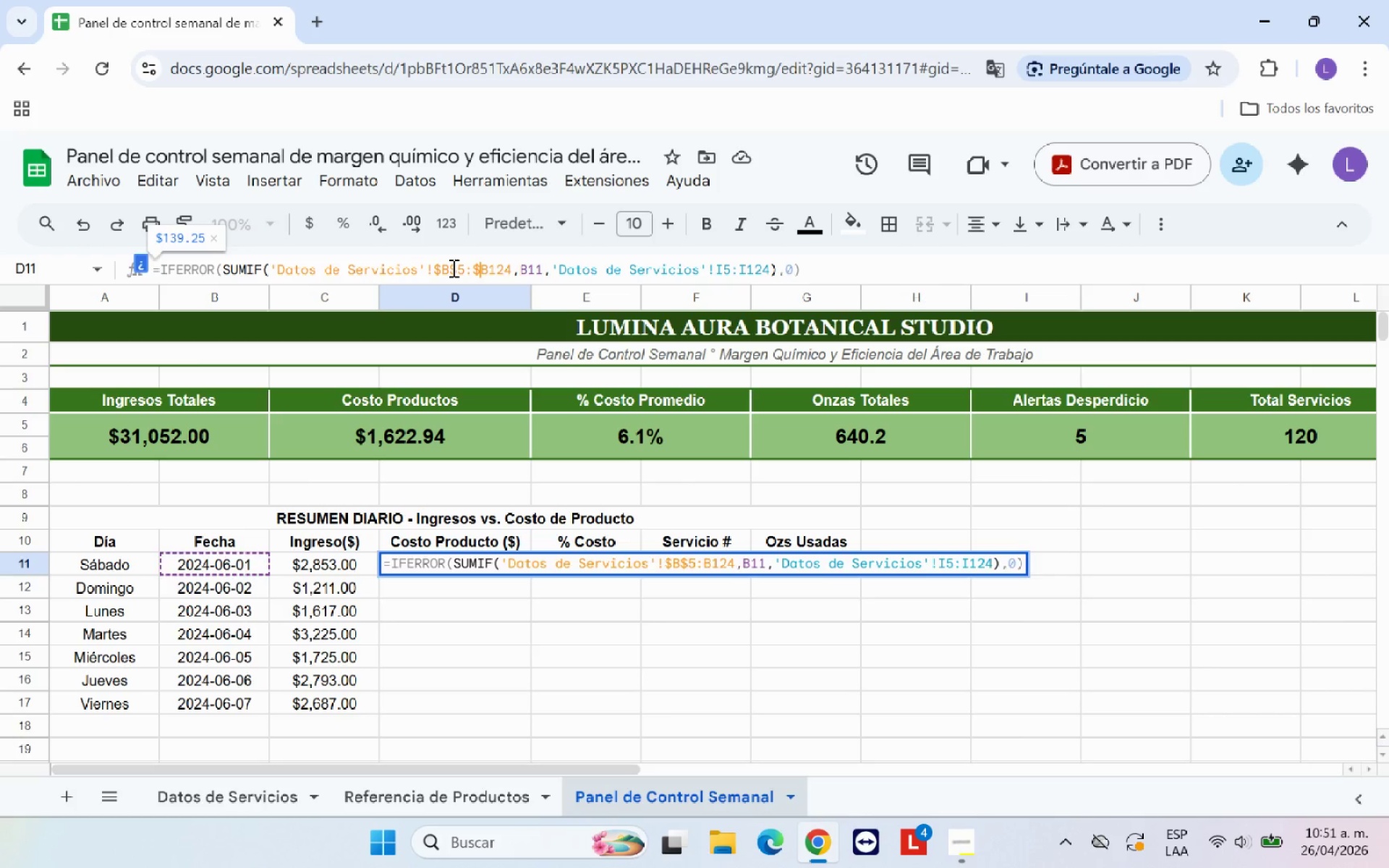 
key(Shift+4)
 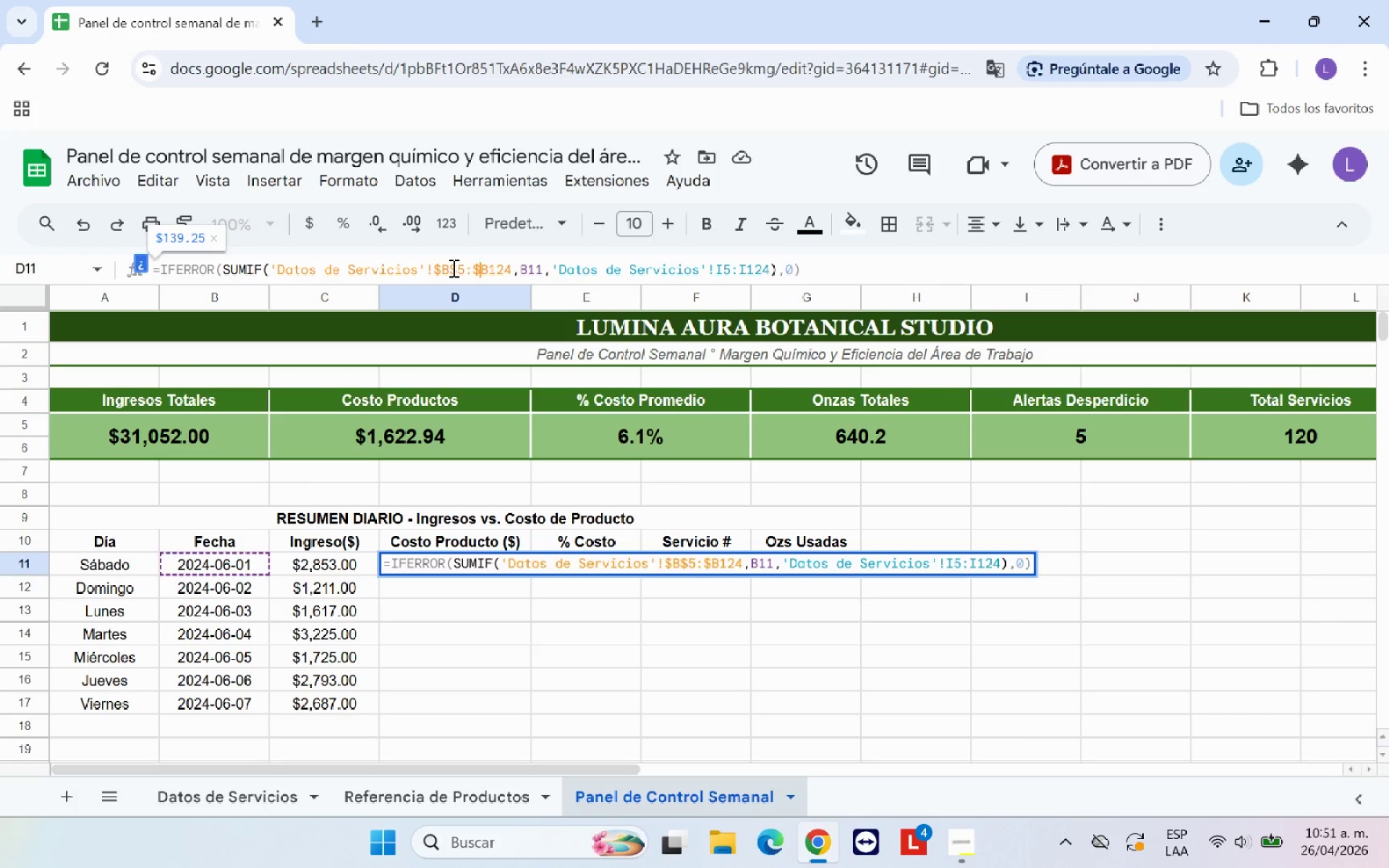 
key(ArrowRight)
 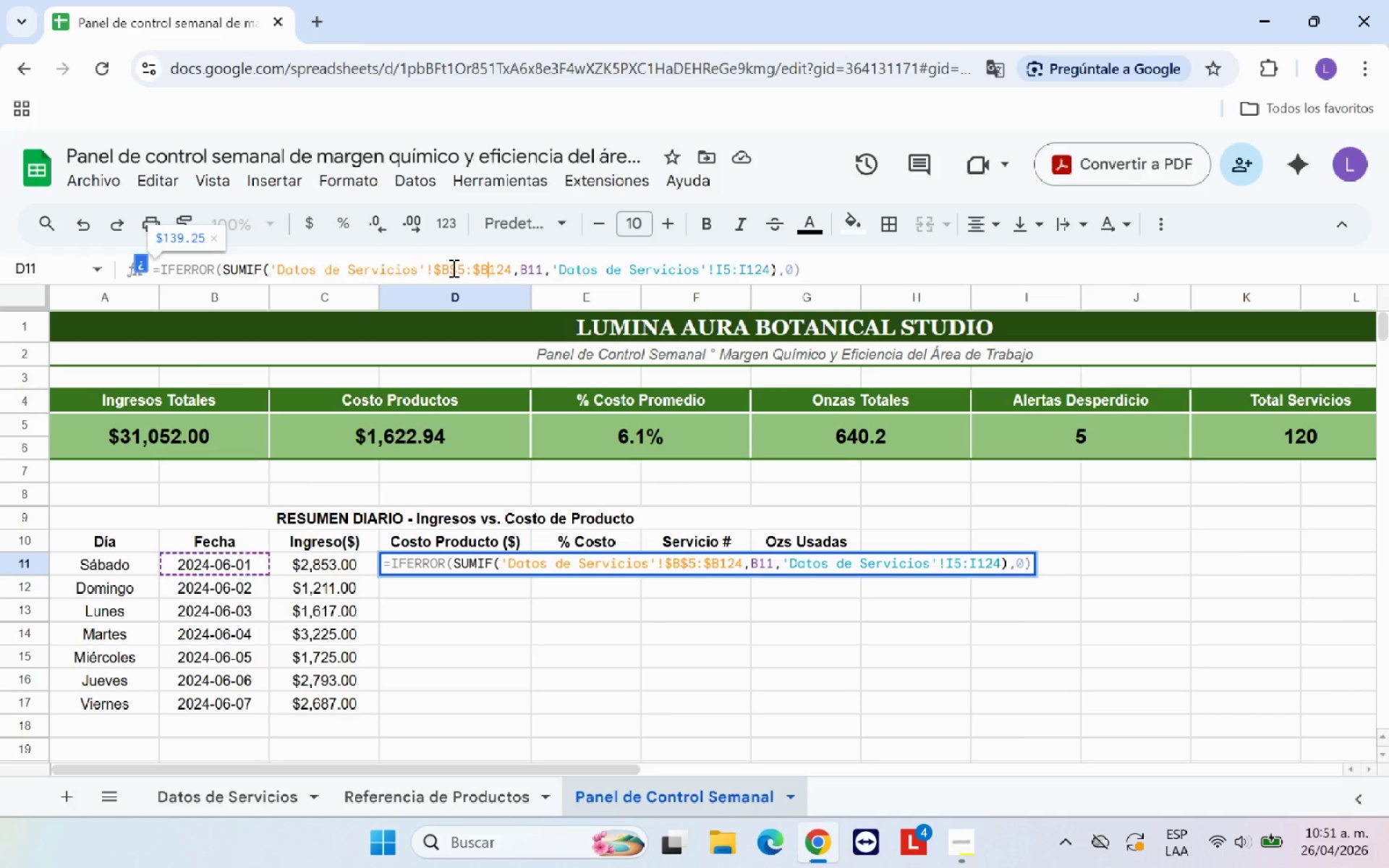 
key(Shift+ShiftRight)
 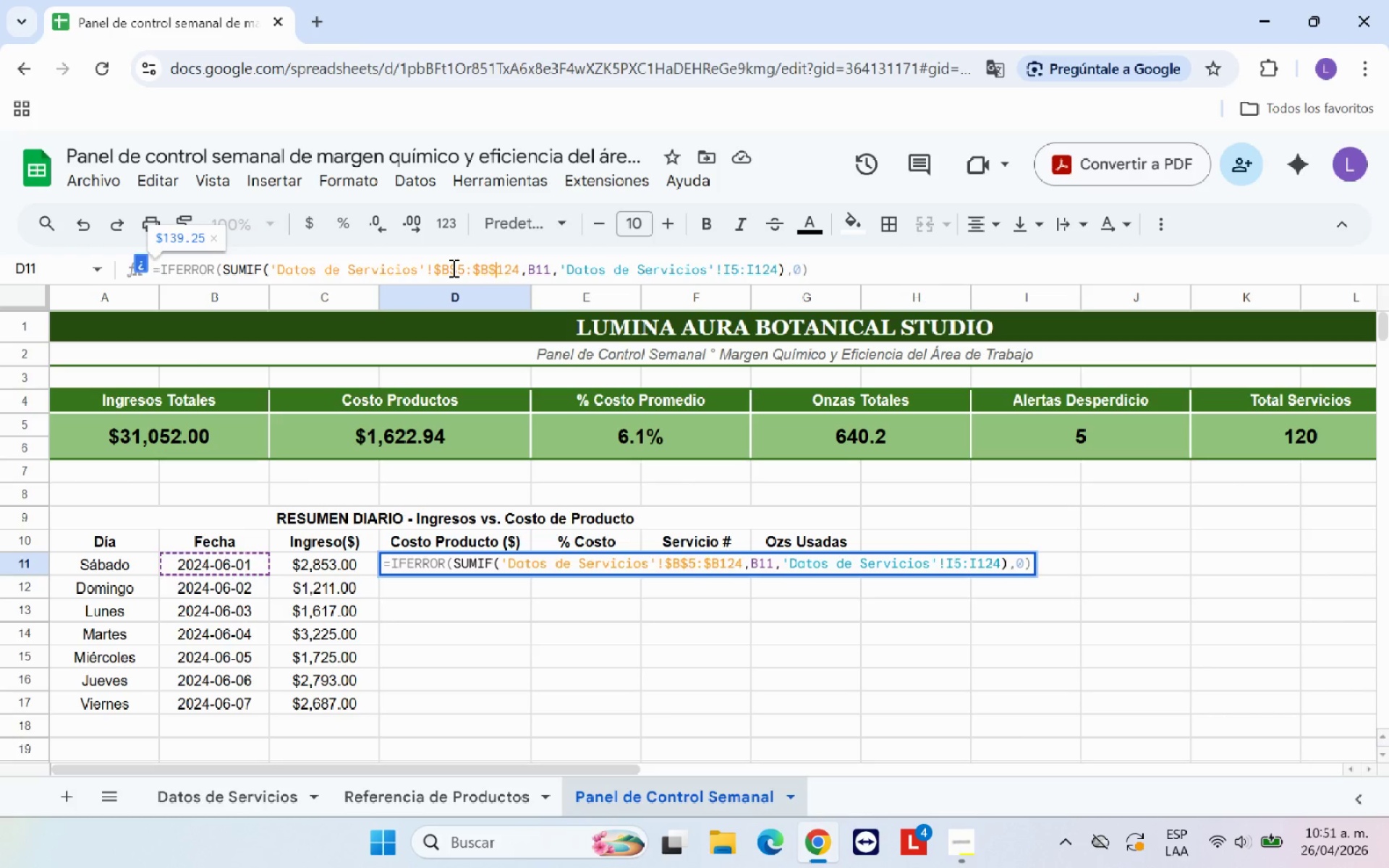 
key(Shift+4)
 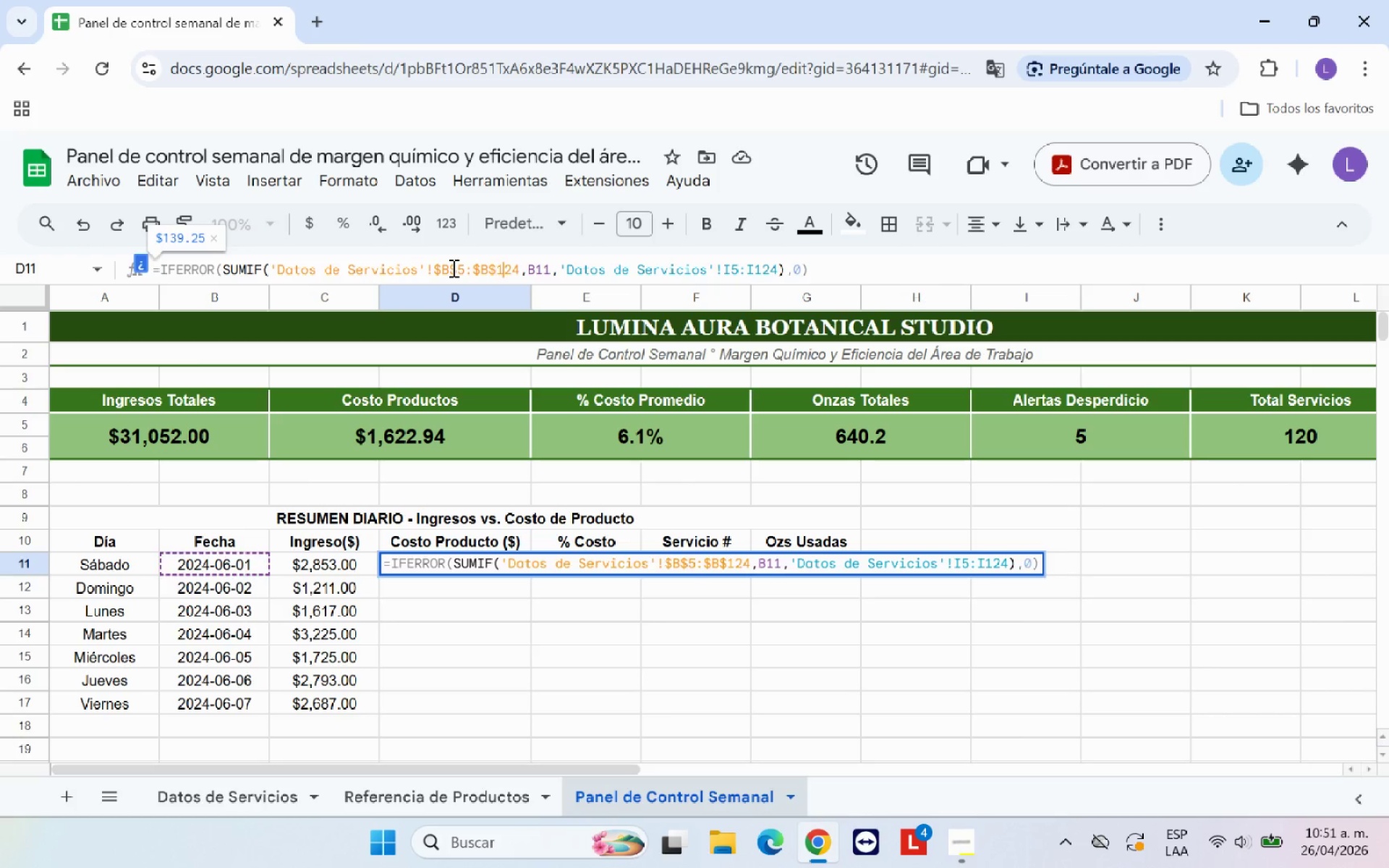 
hold_key(key=ArrowRight, duration=1.2)
 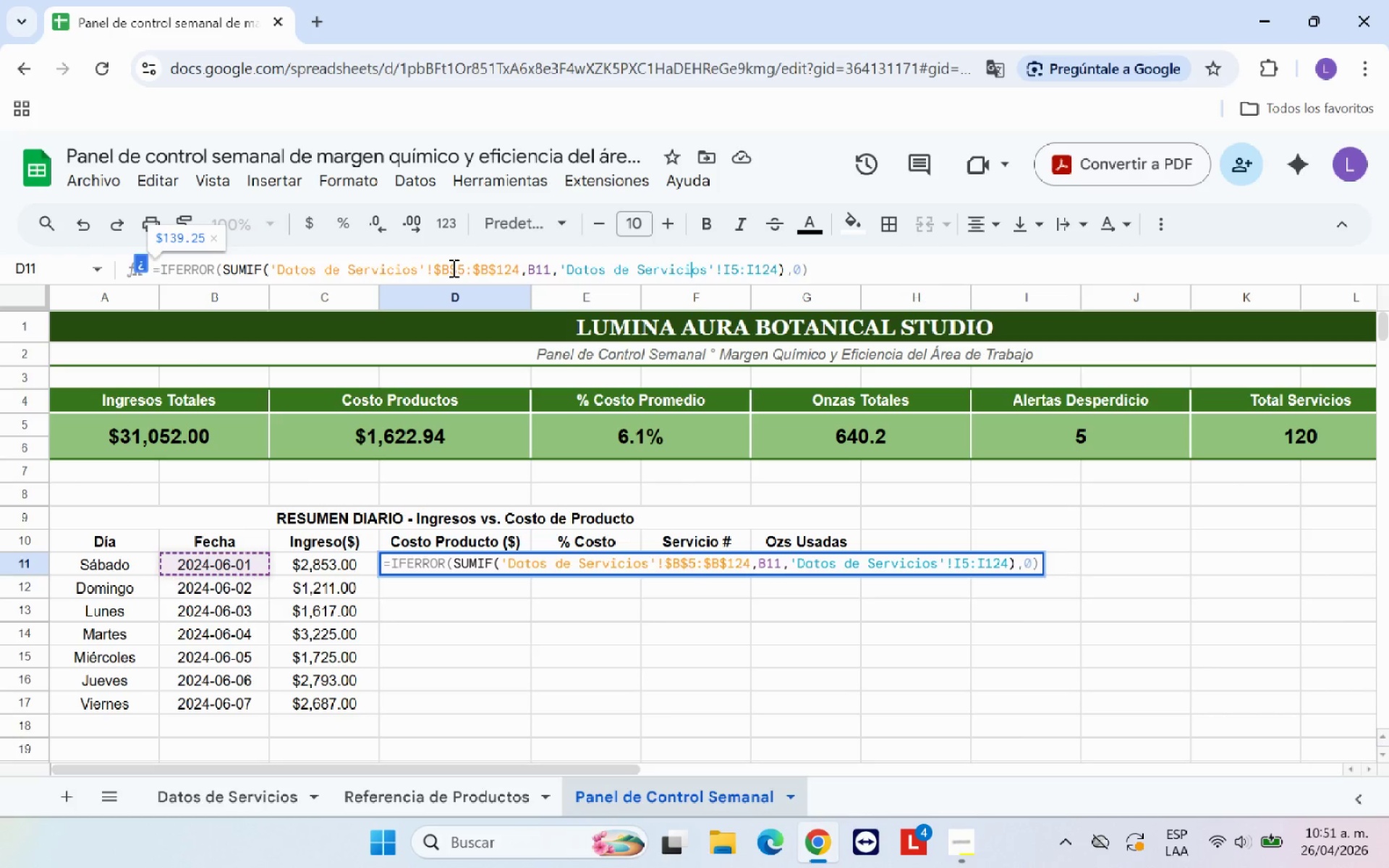 
key(ArrowRight)
 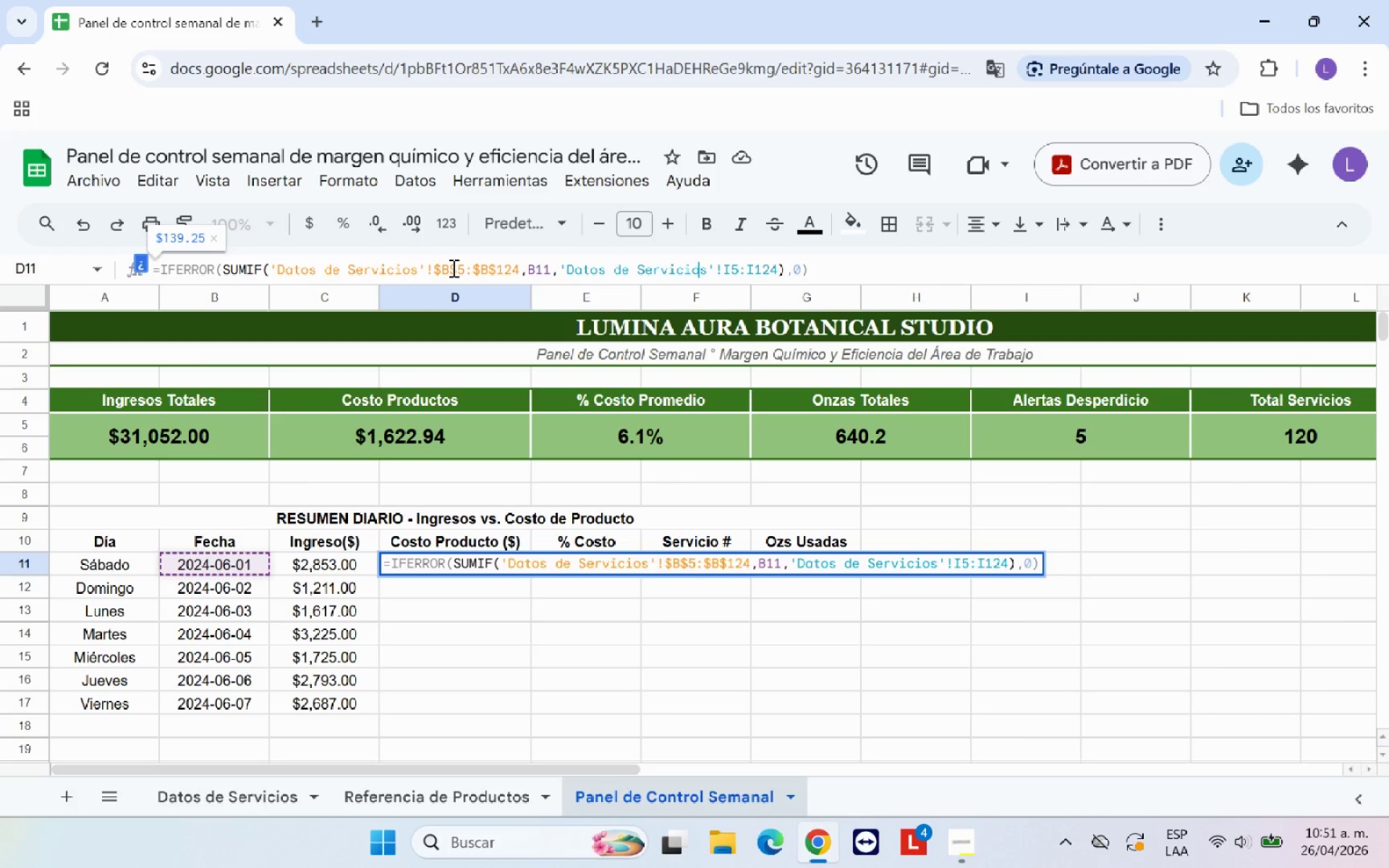 
key(ArrowRight)
 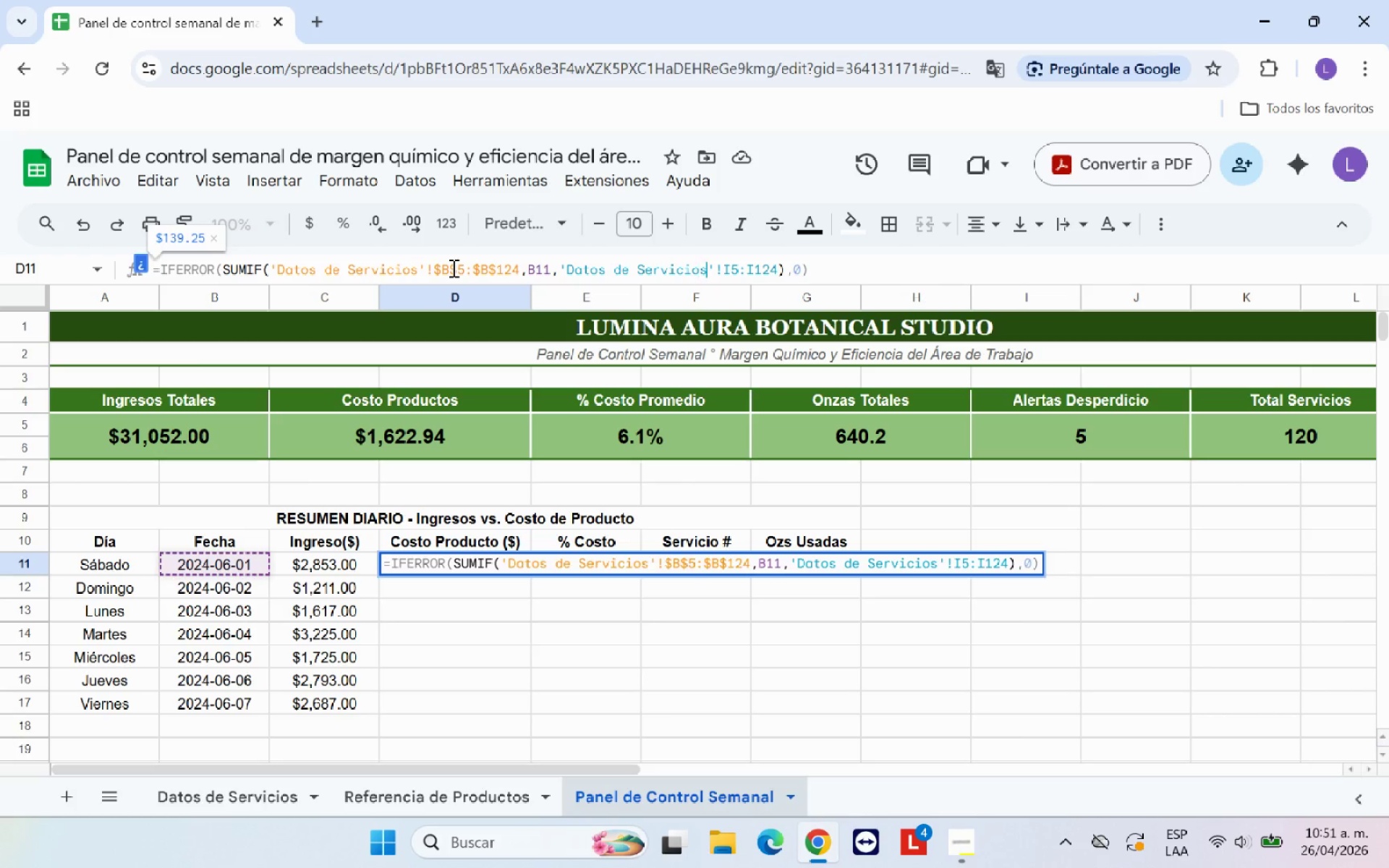 
key(ArrowRight)
 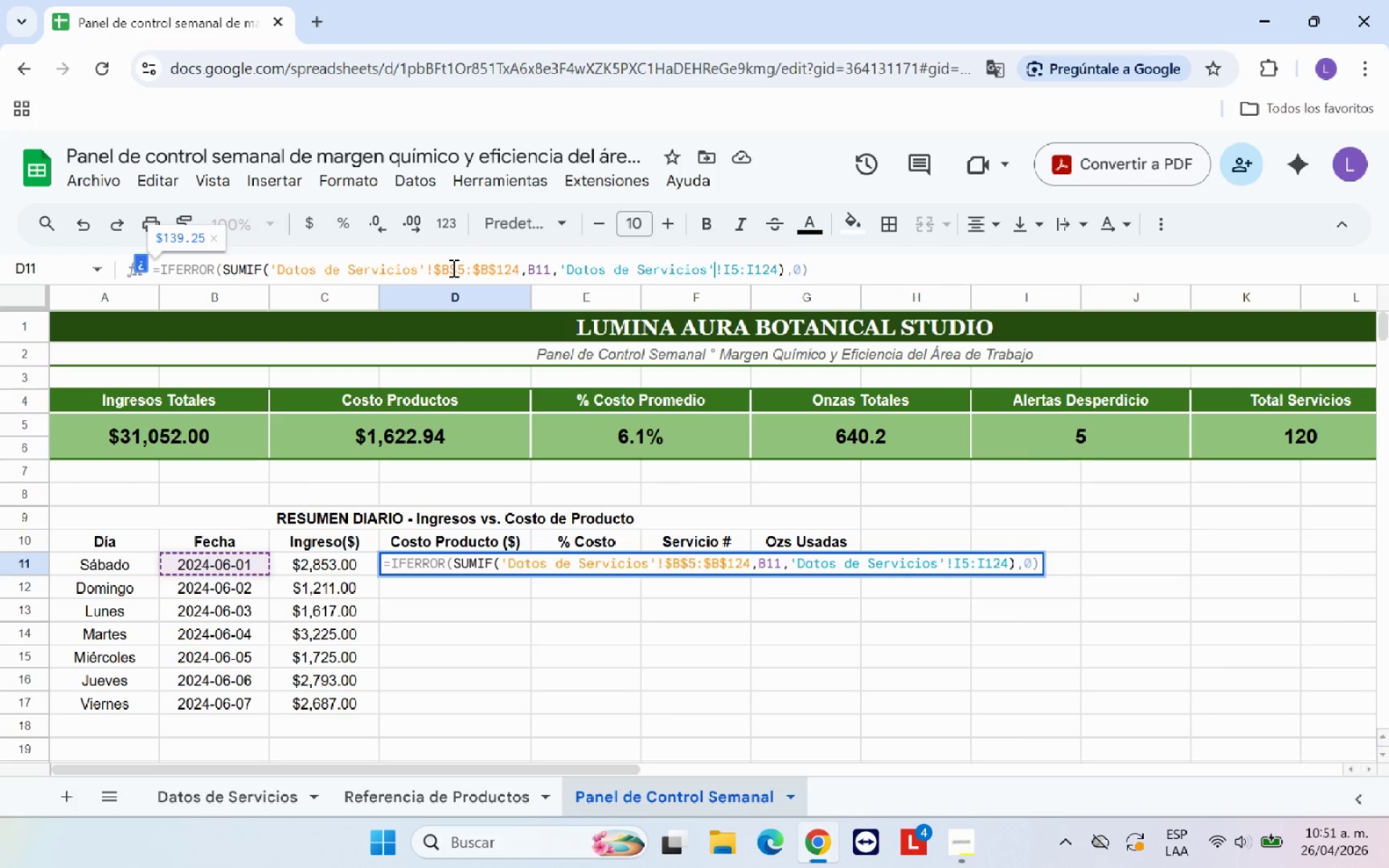 
key(ArrowRight)
 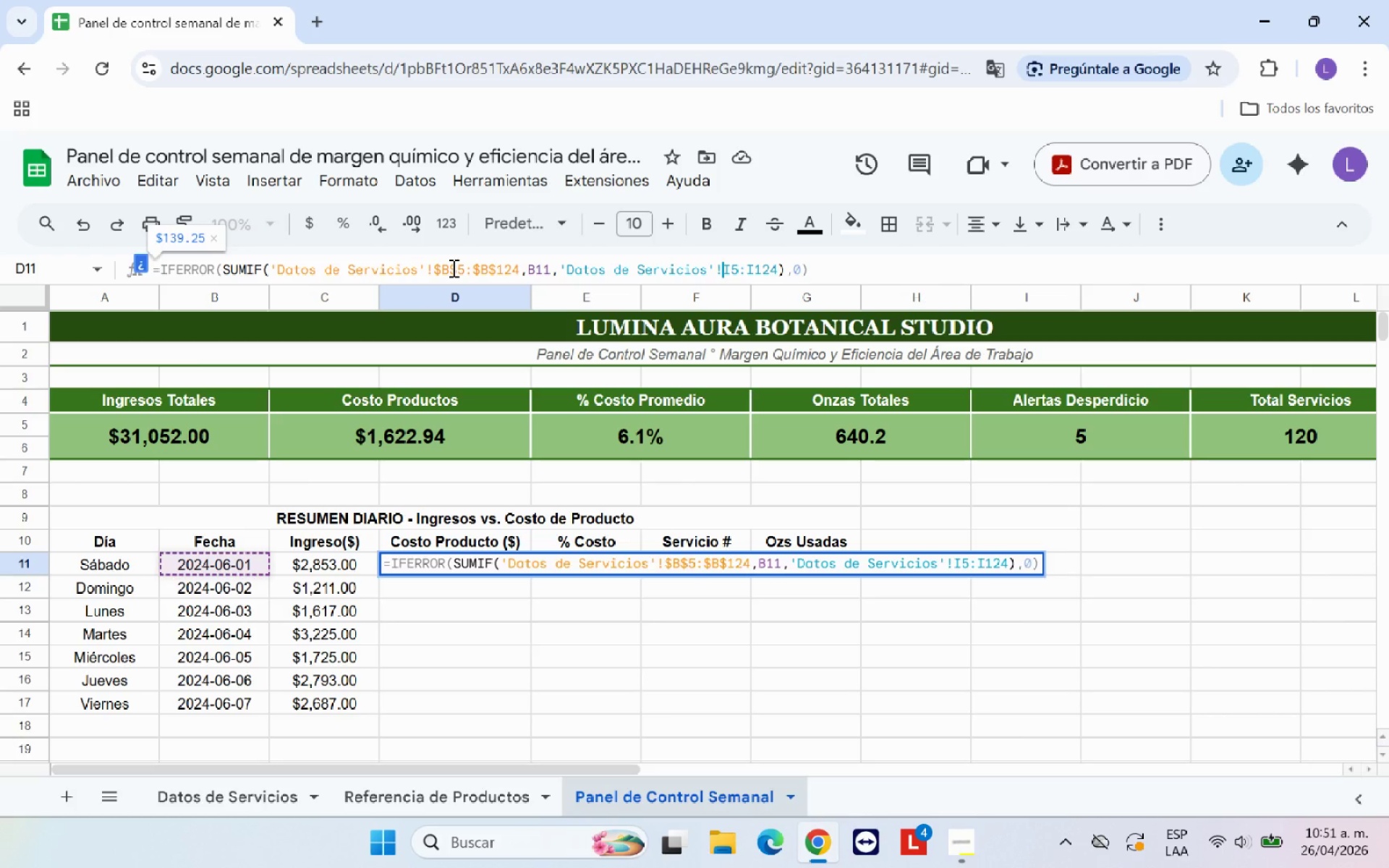 
key(Shift+ShiftRight)
 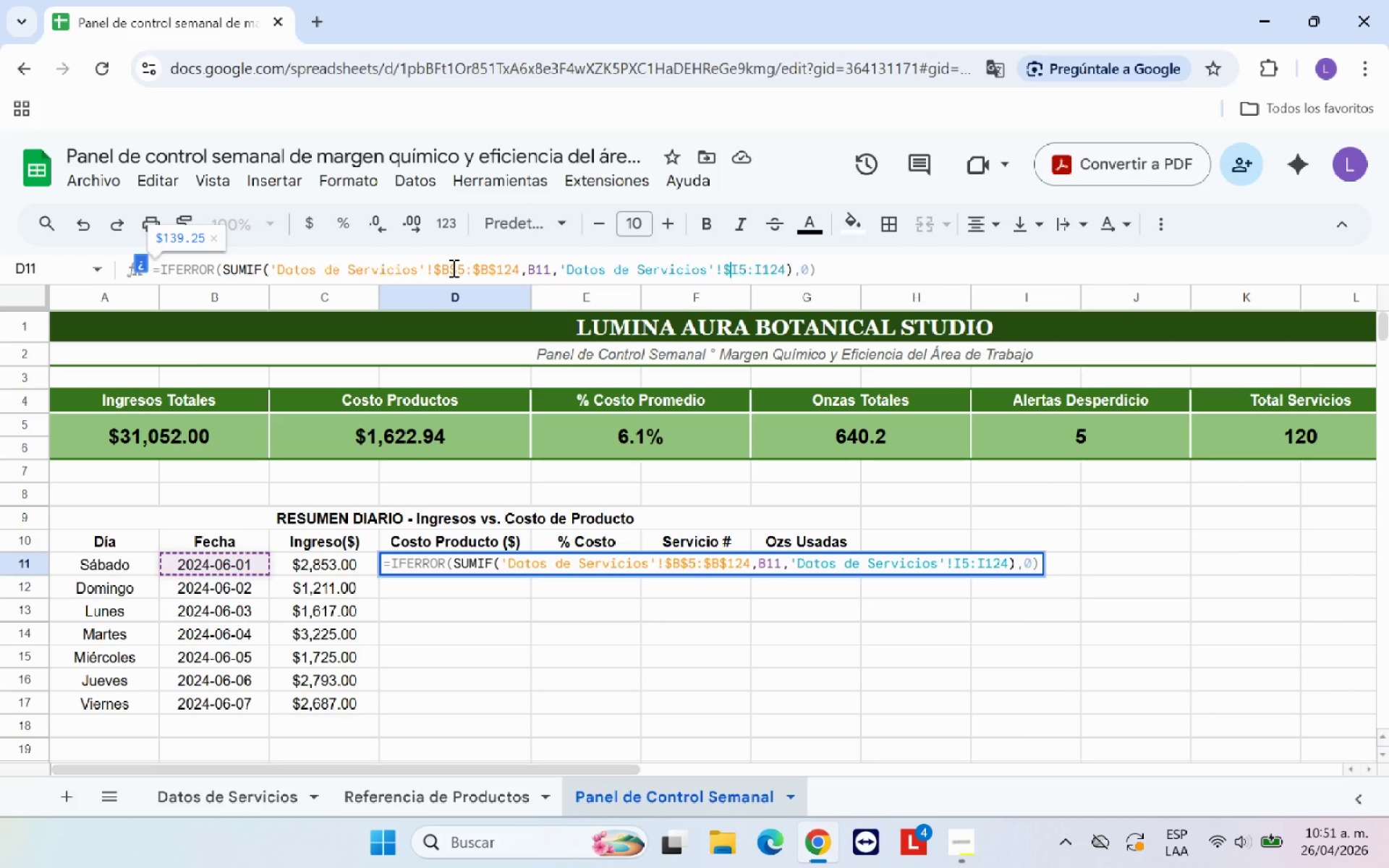 
key(Shift+4)
 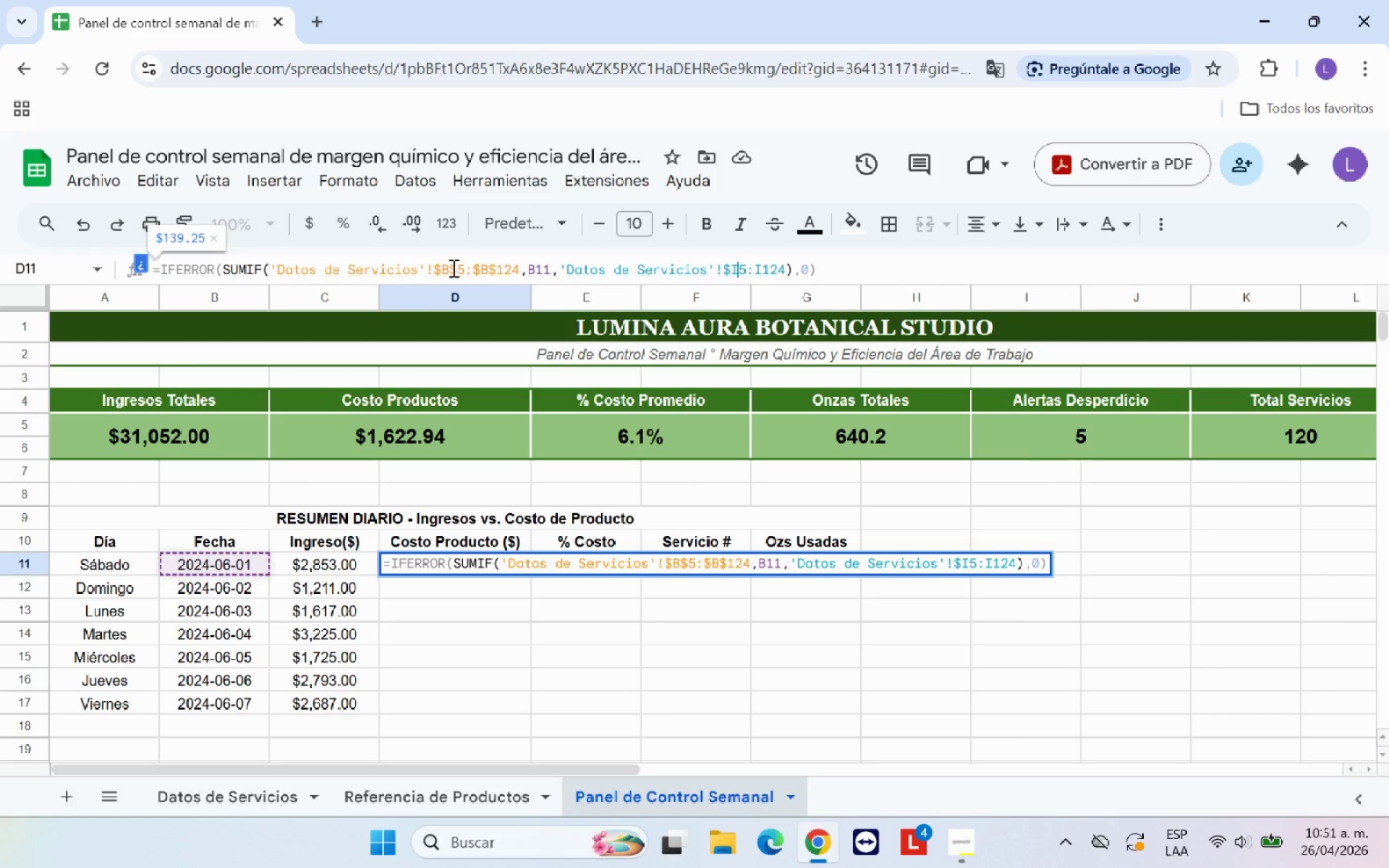 
key(ArrowRight)
 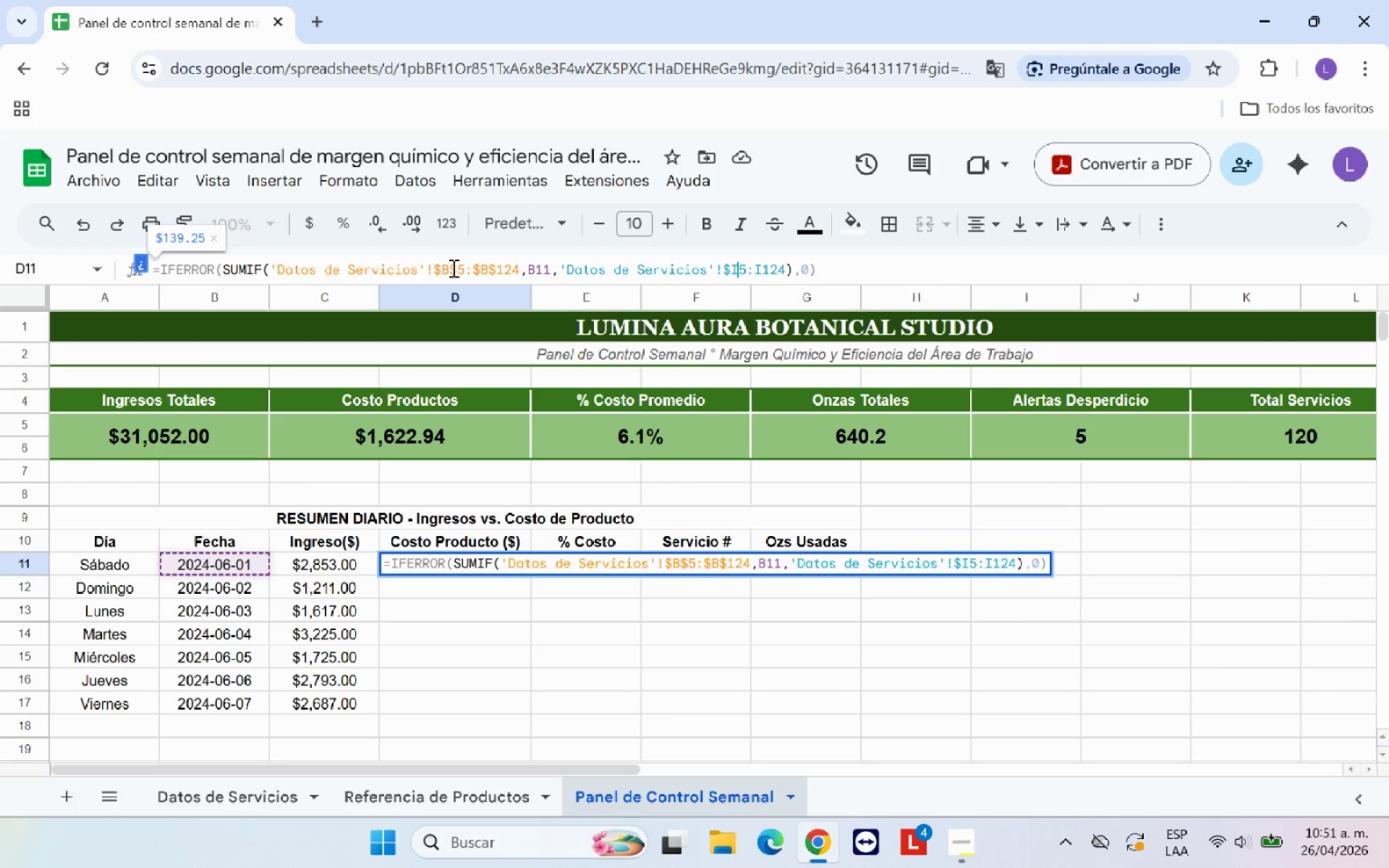 
key(Shift+ShiftRight)
 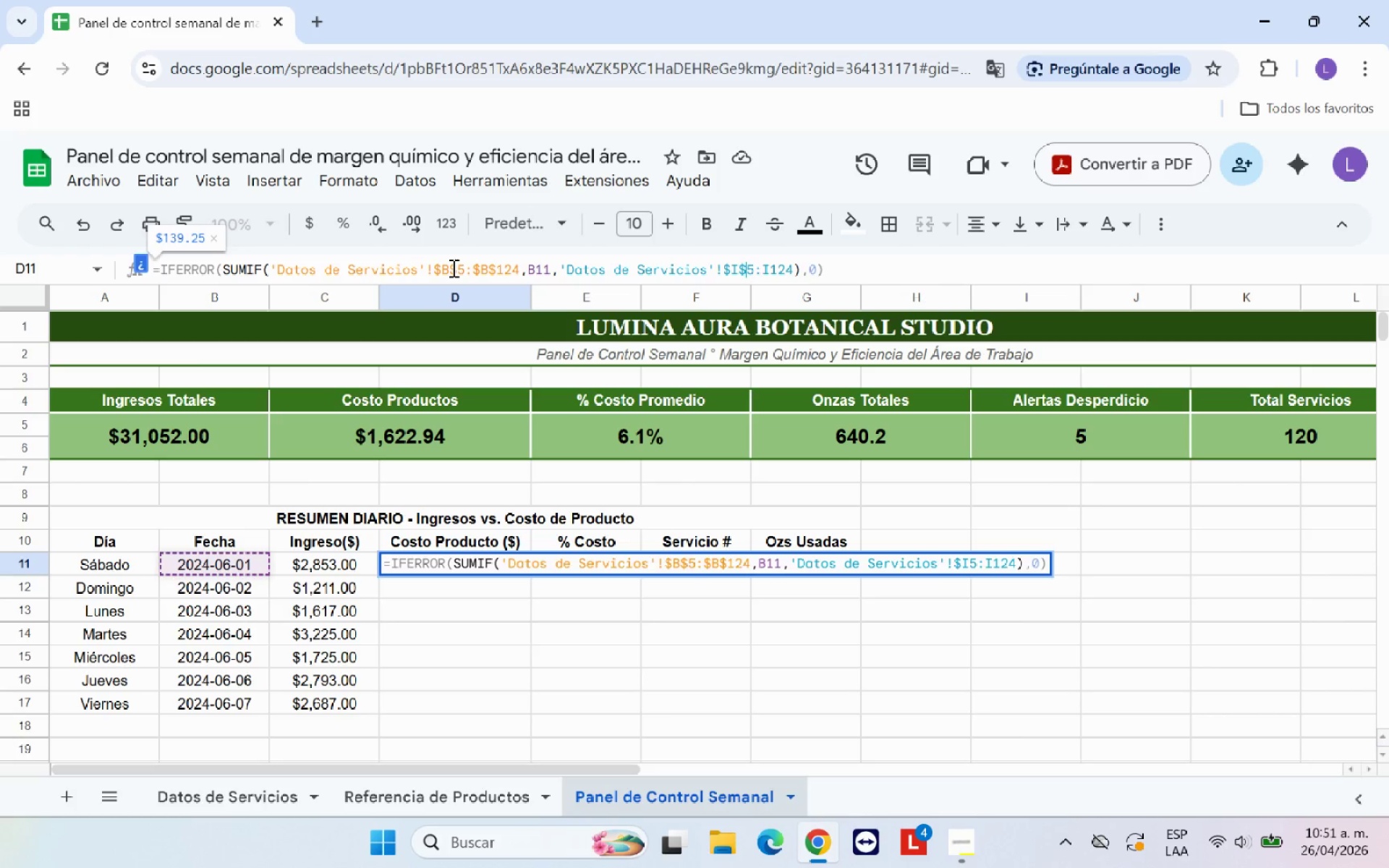 
key(Shift+4)
 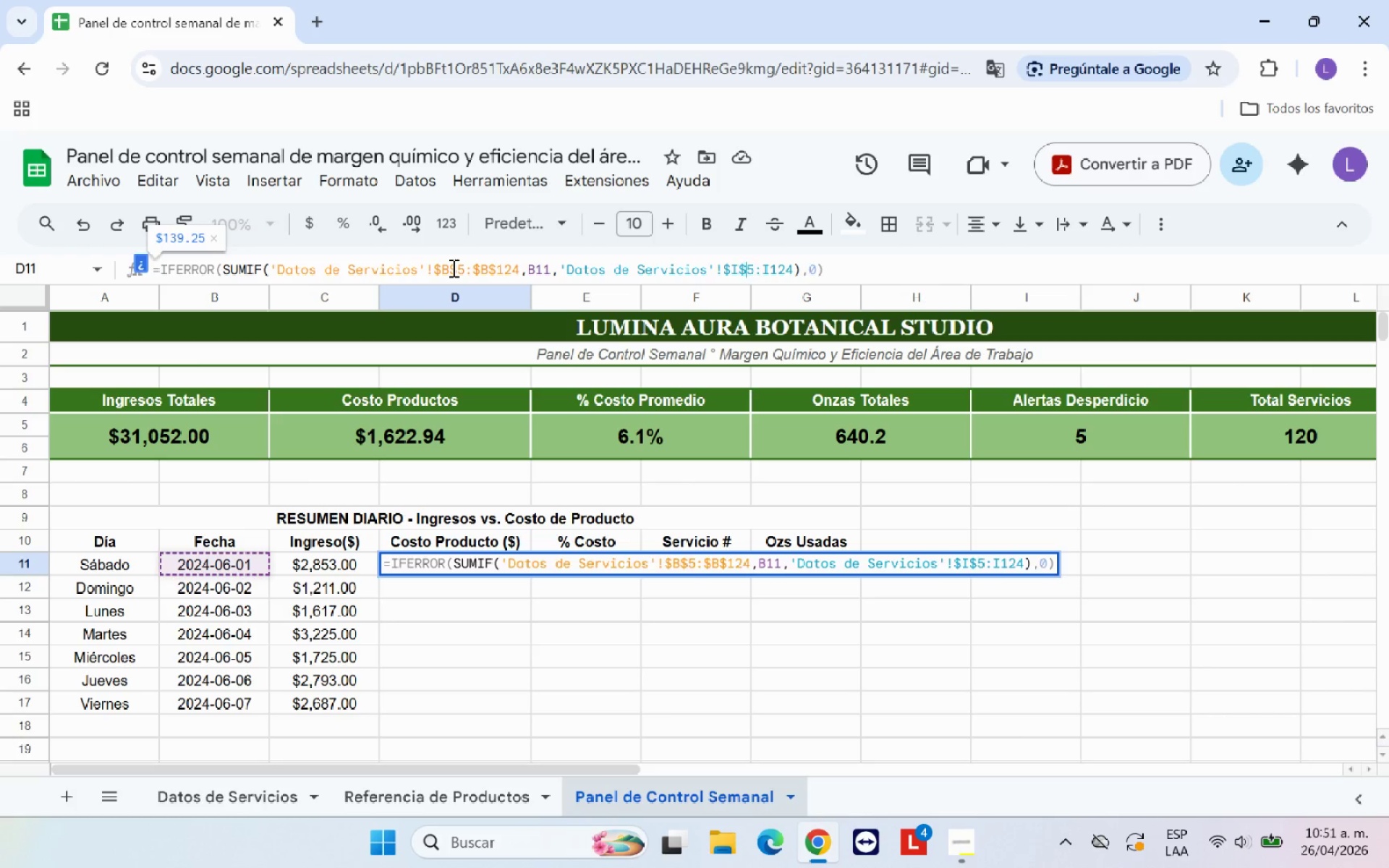 
key(ArrowRight)
 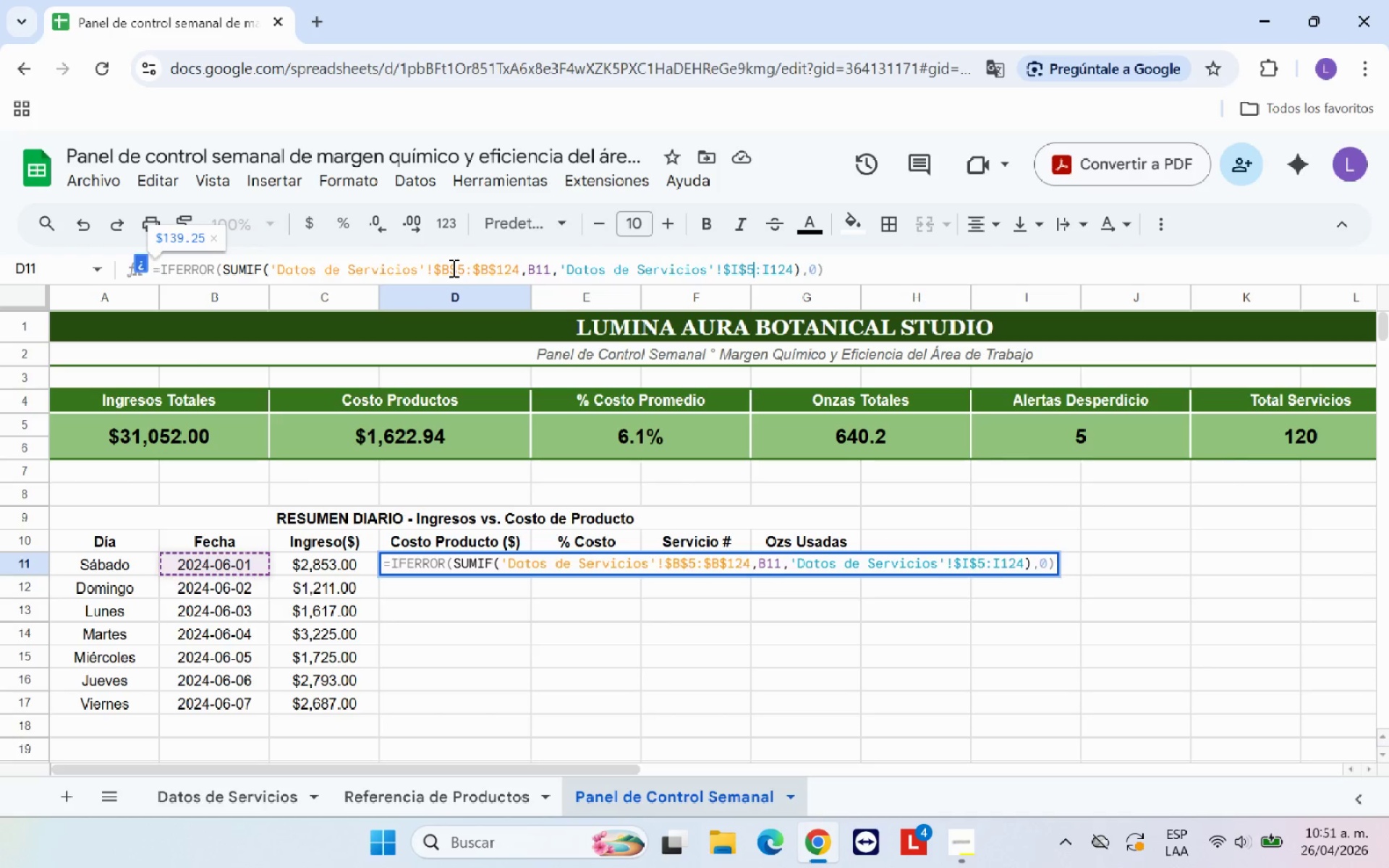 
key(ArrowRight)
 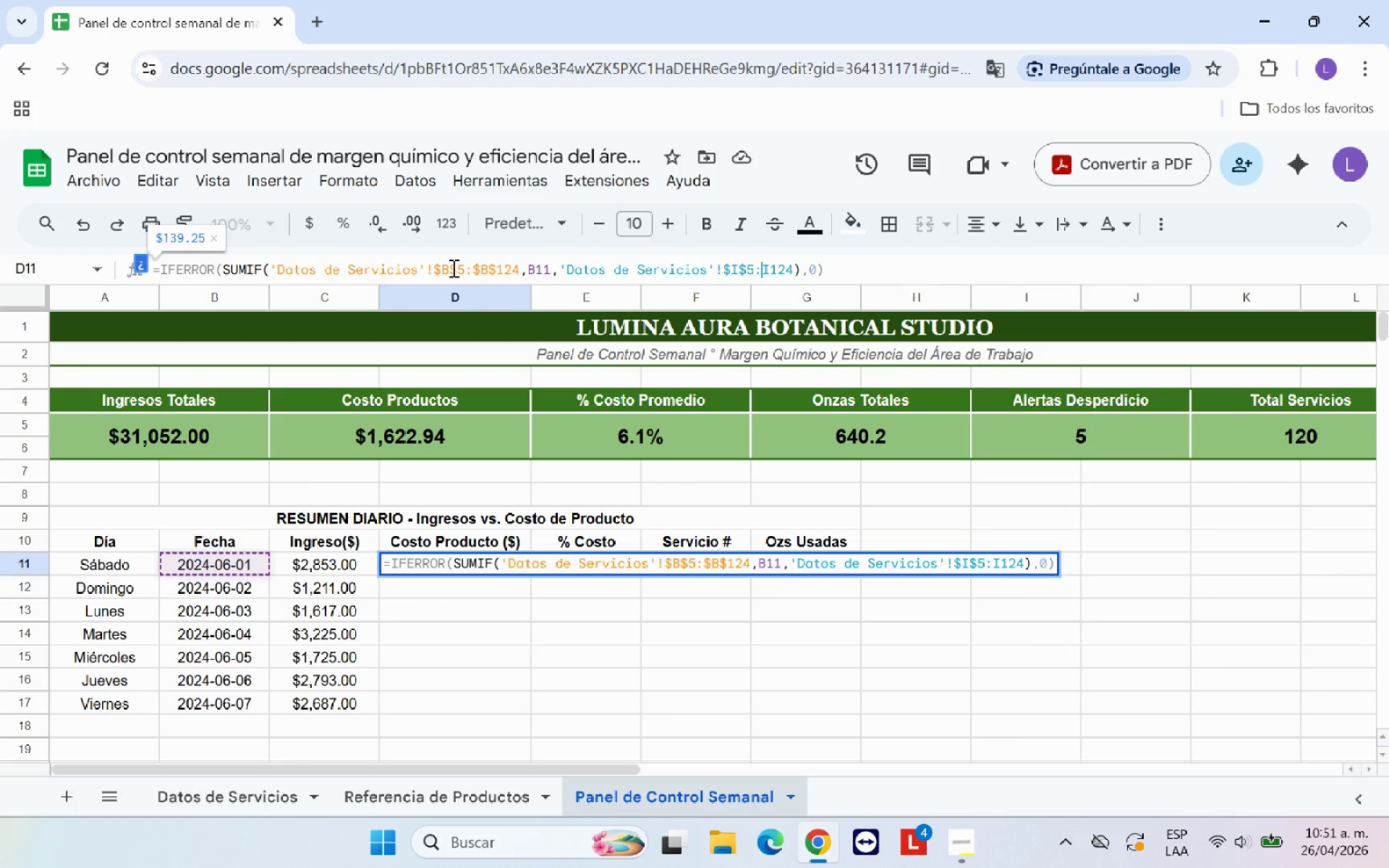 
key(Shift+ShiftRight)
 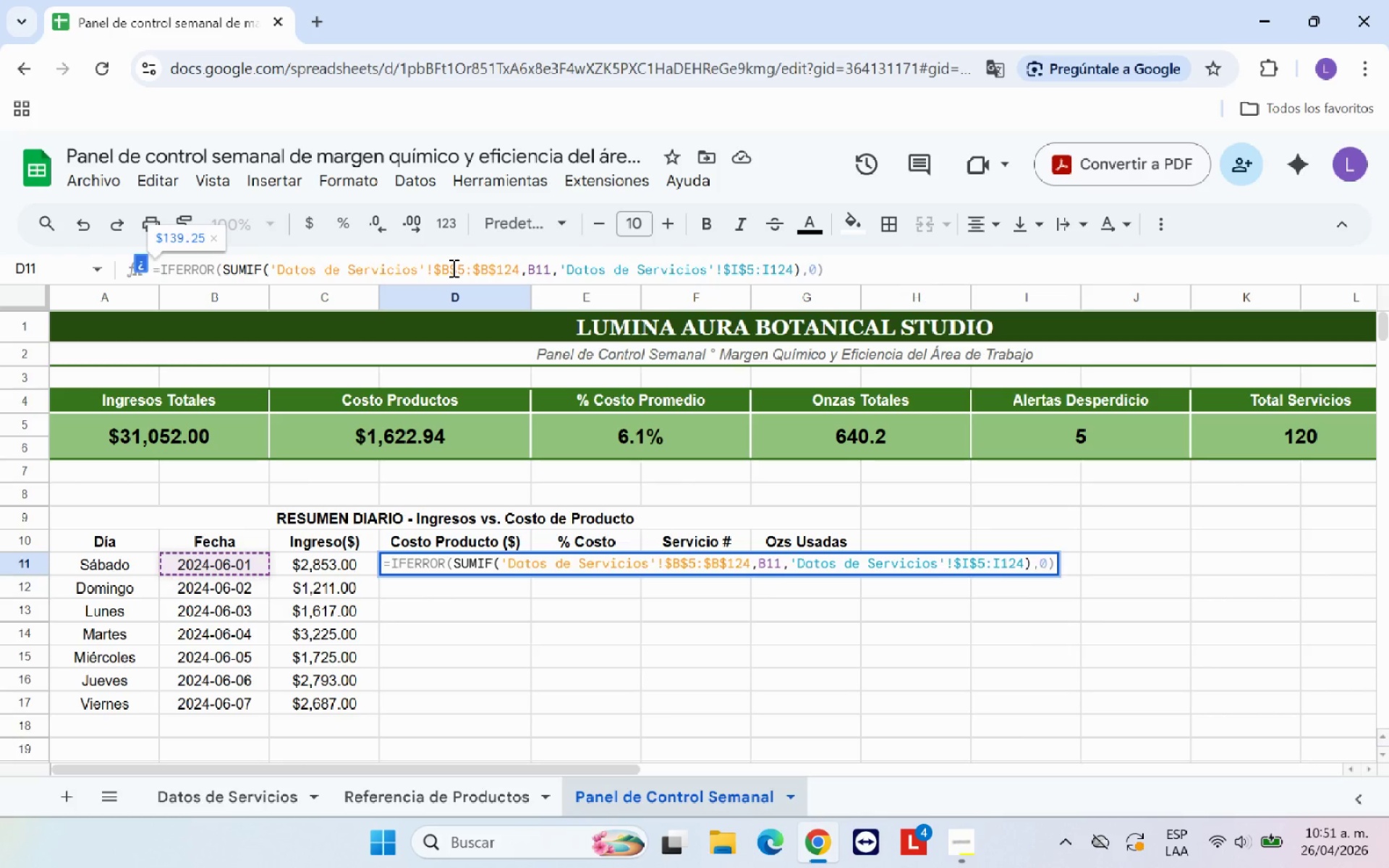 
key(Shift+4)
 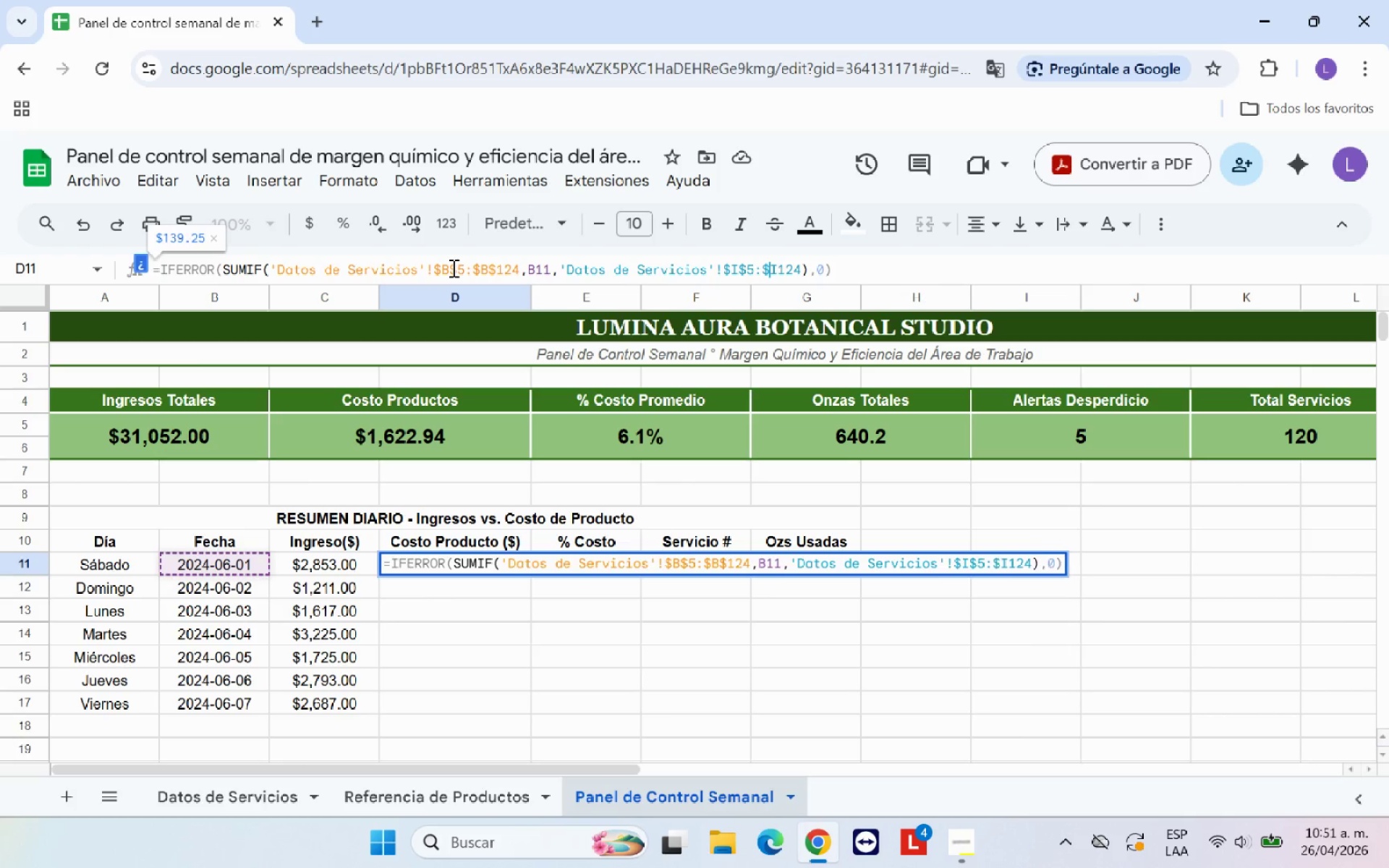 
key(ArrowRight)
 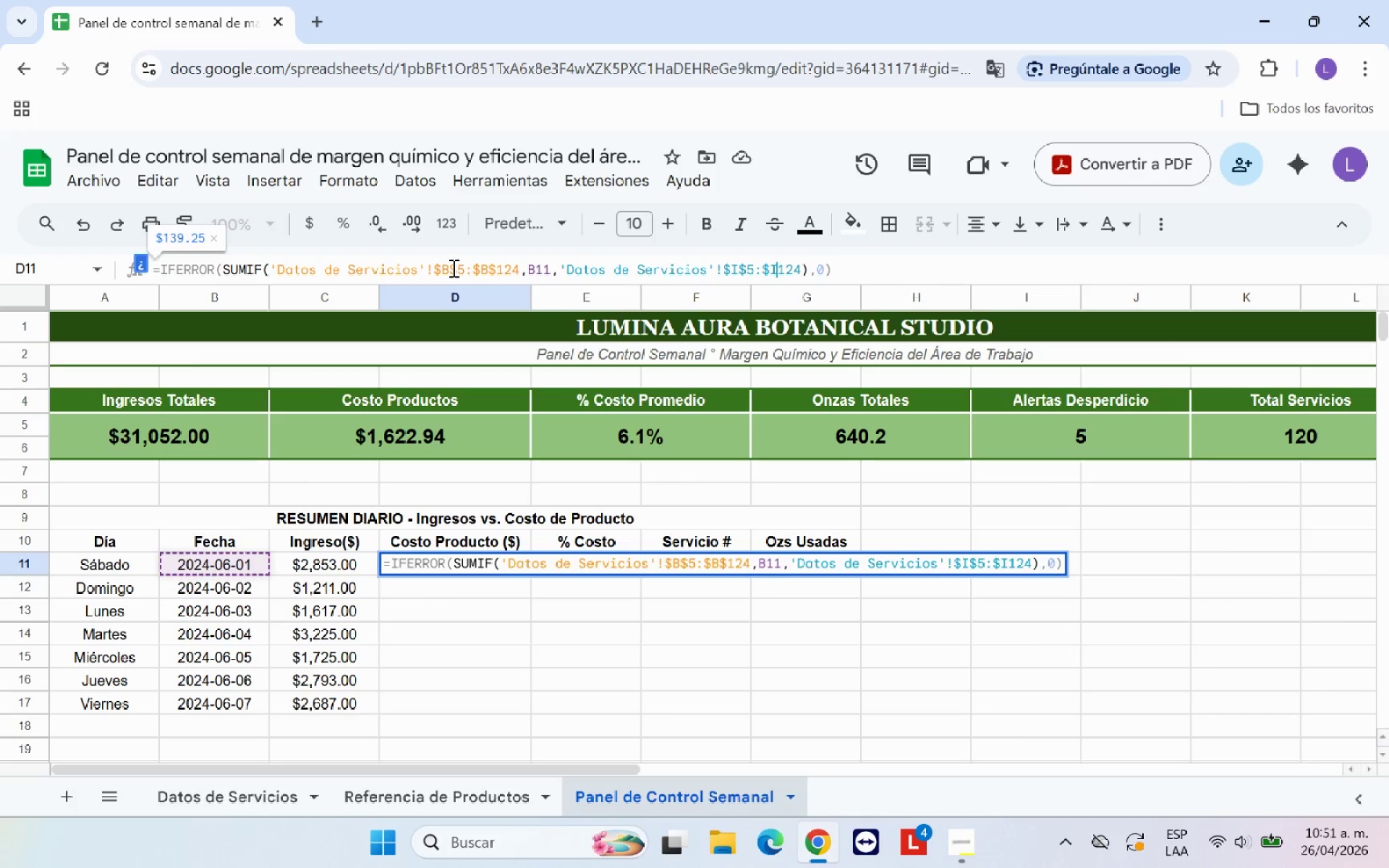 
key(Shift+ShiftRight)
 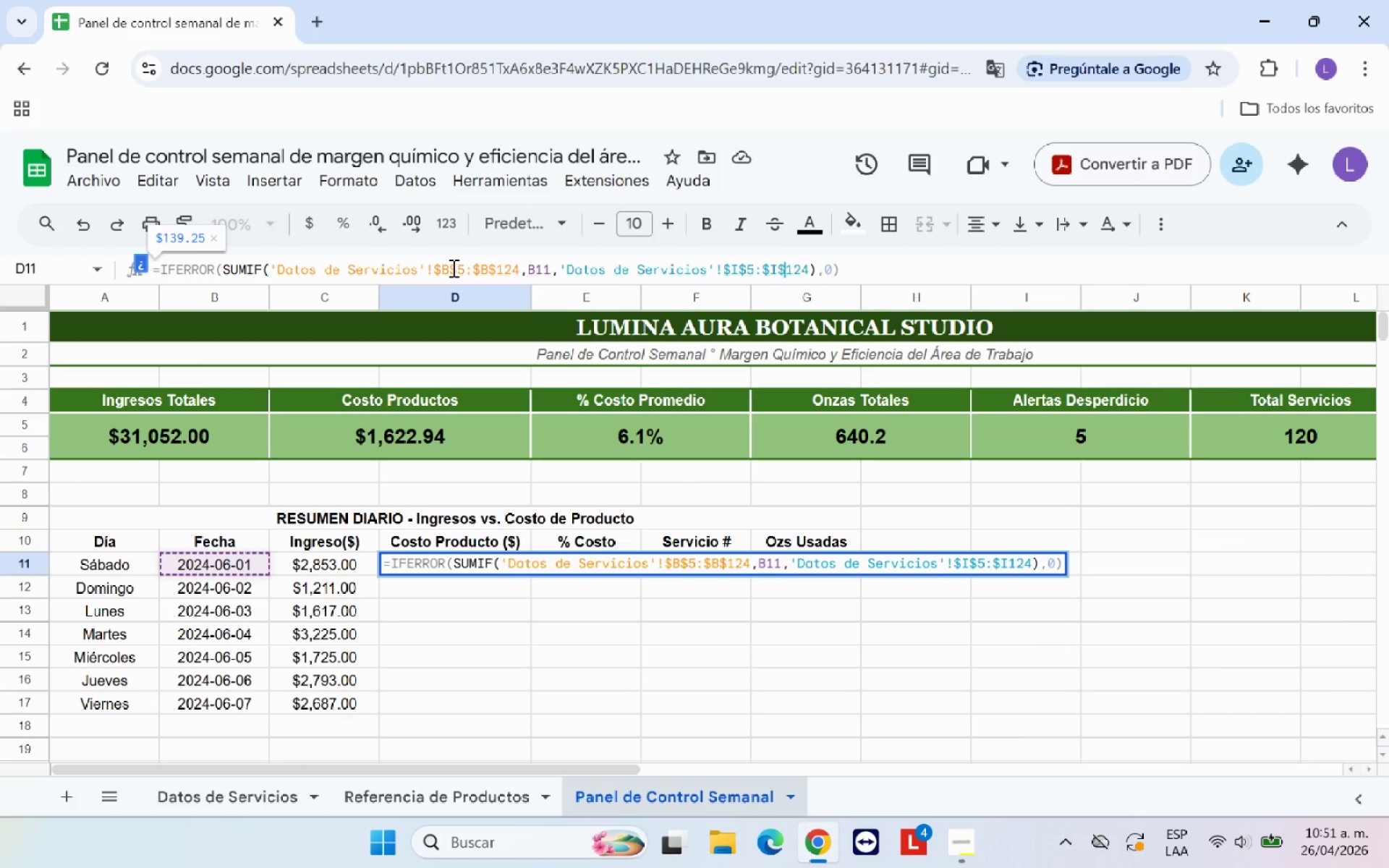 
key(Shift+4)
 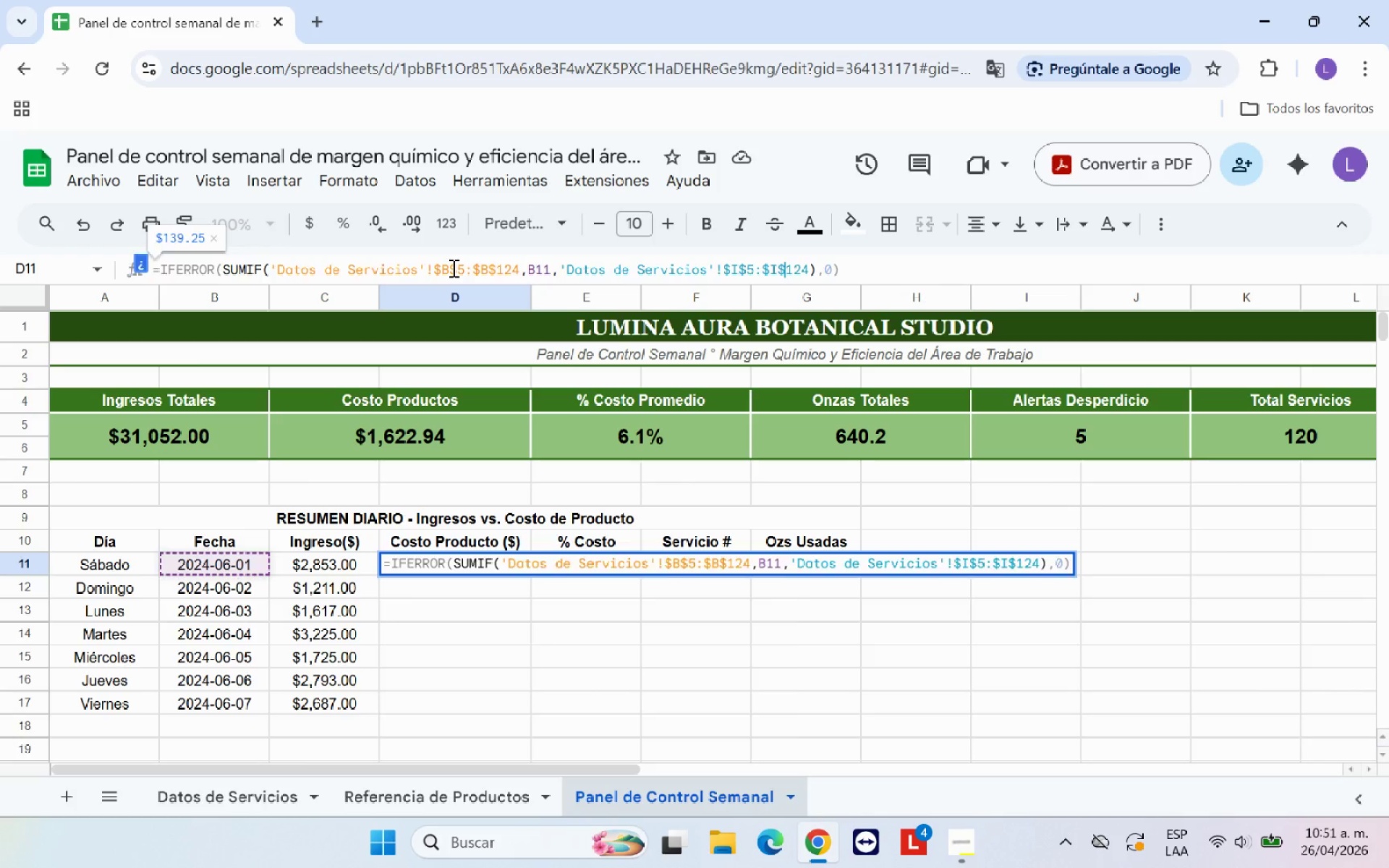 
key(Enter)
 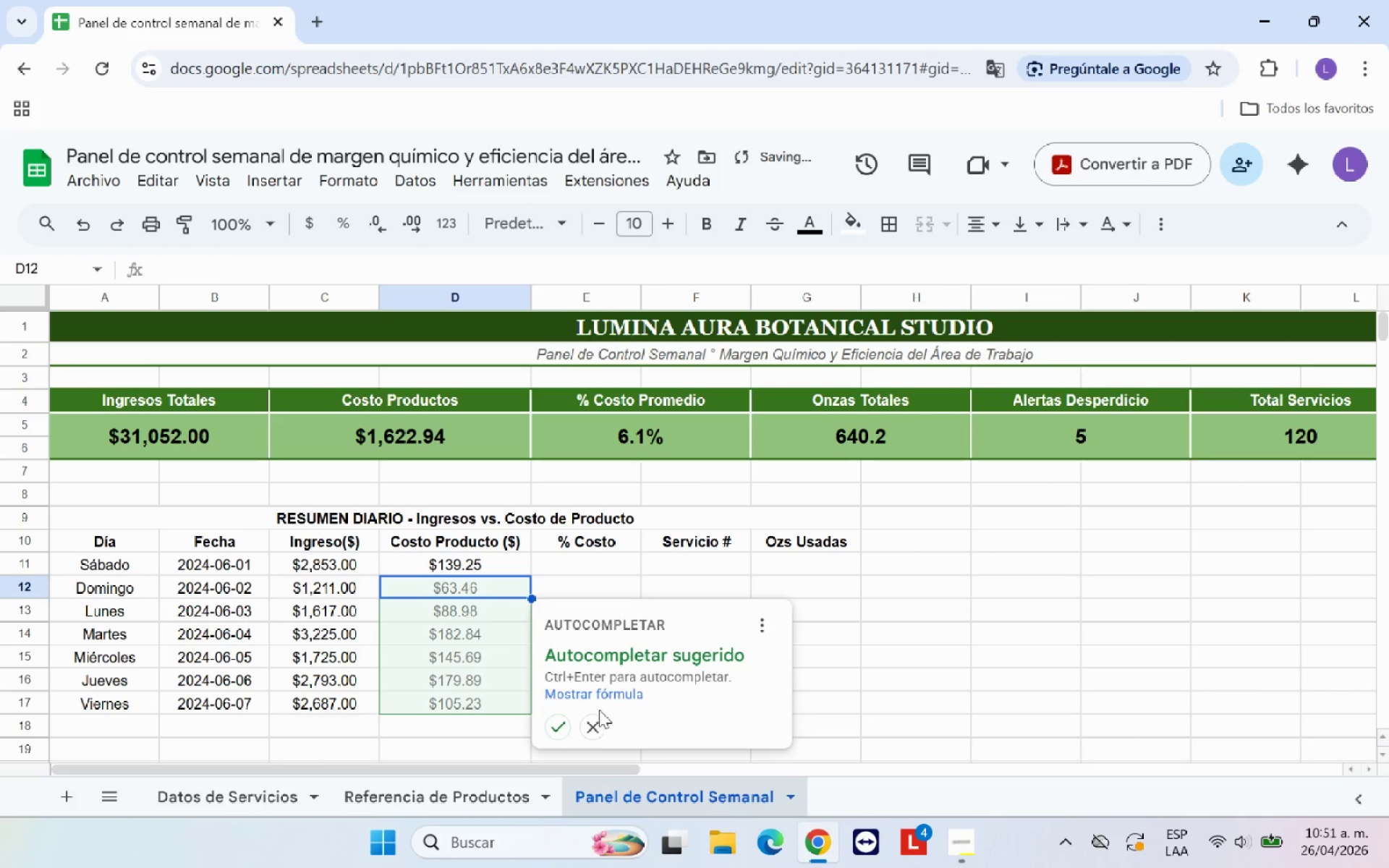 
left_click([564, 718])
 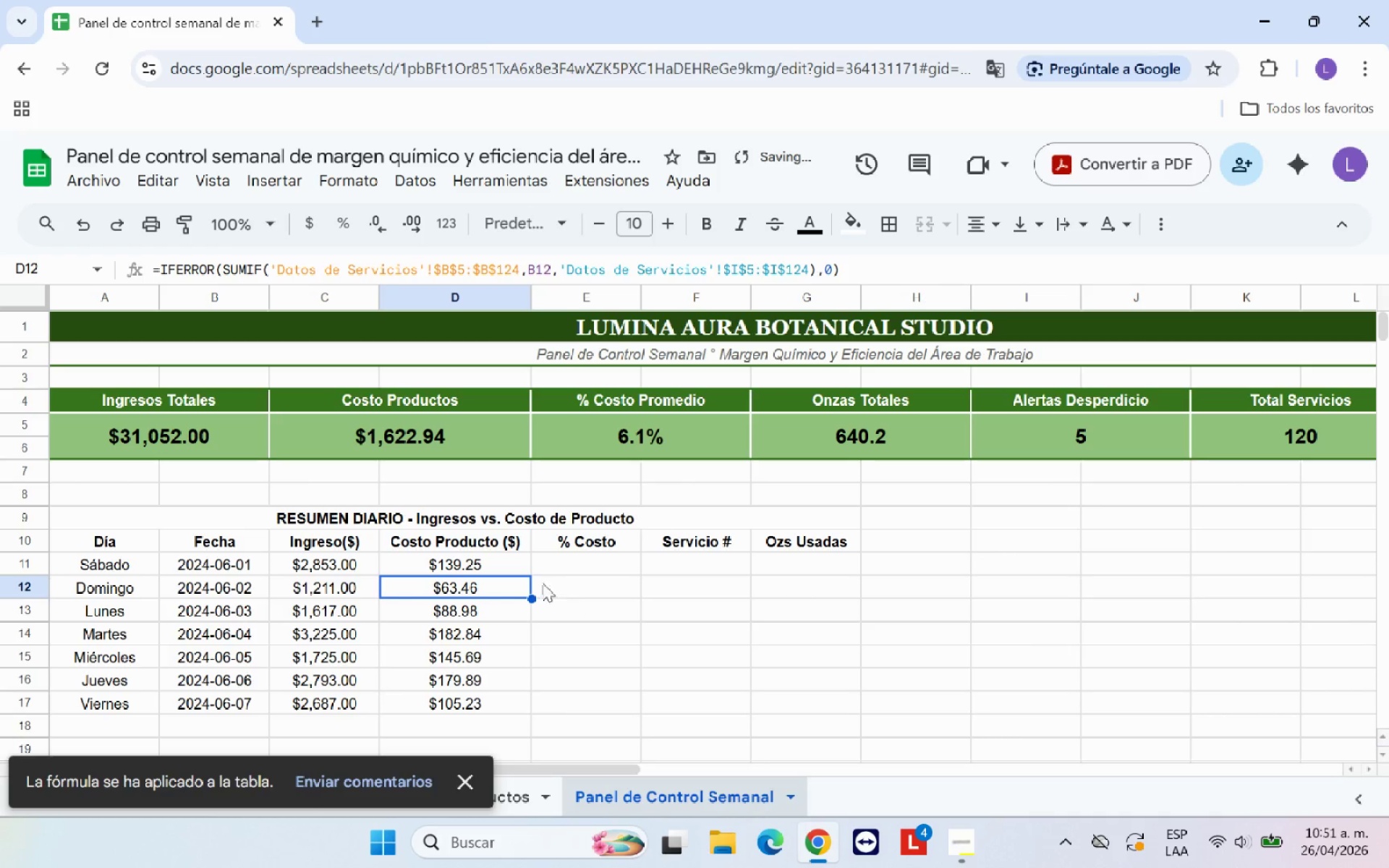 
left_click([564, 561])
 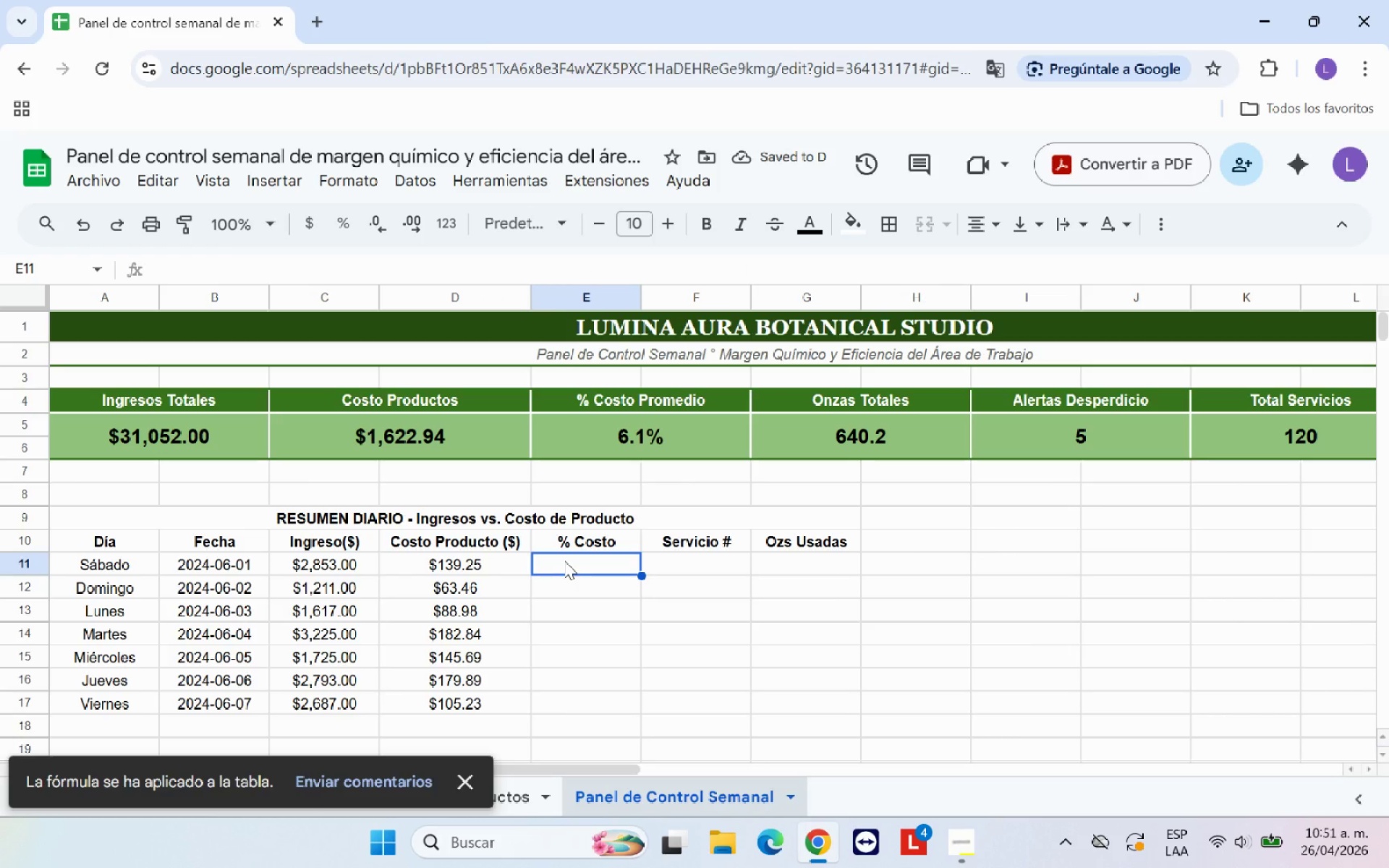 
type()SI.EROR)
key(Backspace)
key(Backspace)
type(ROR*)
 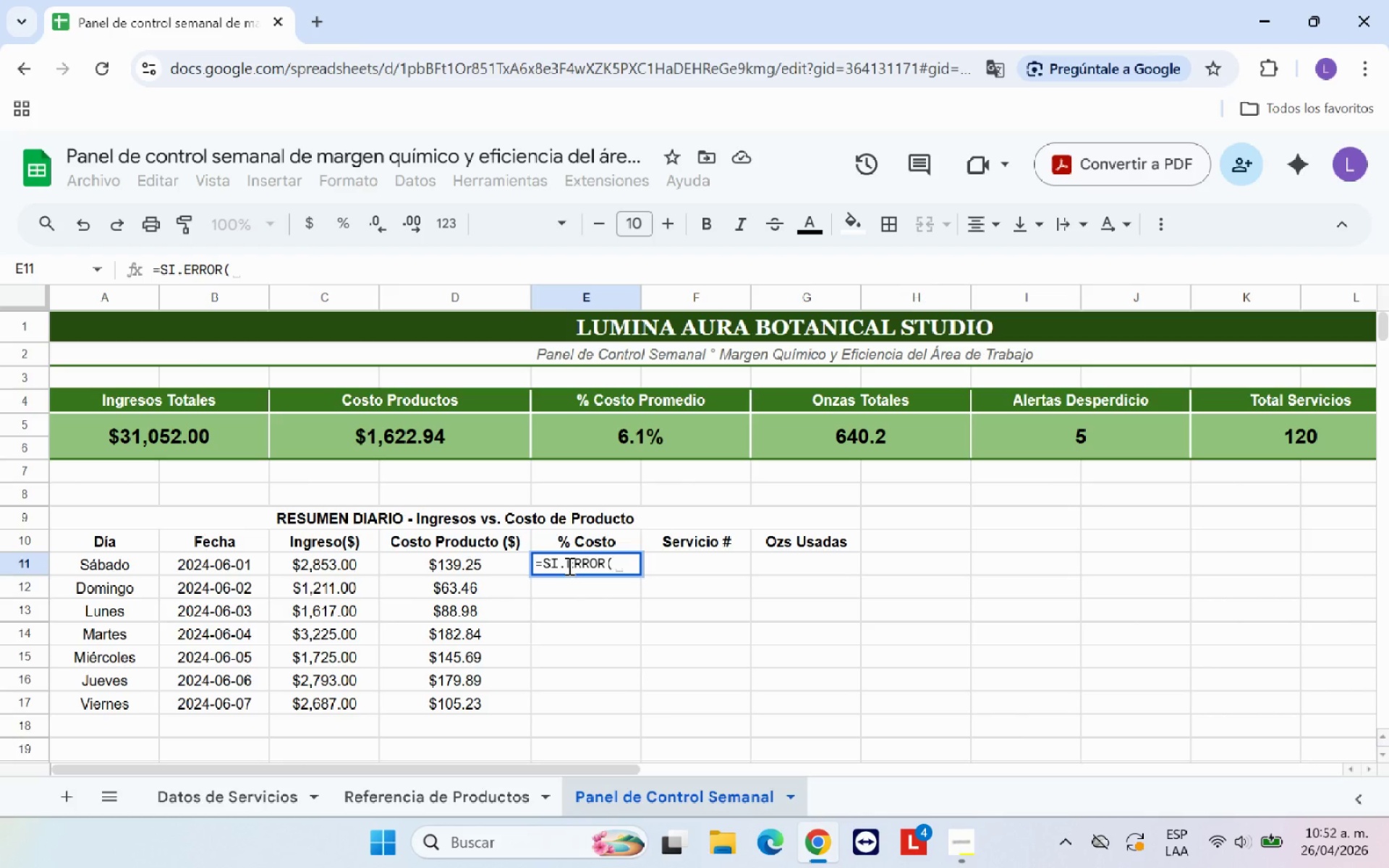 
left_click([506, 566])
 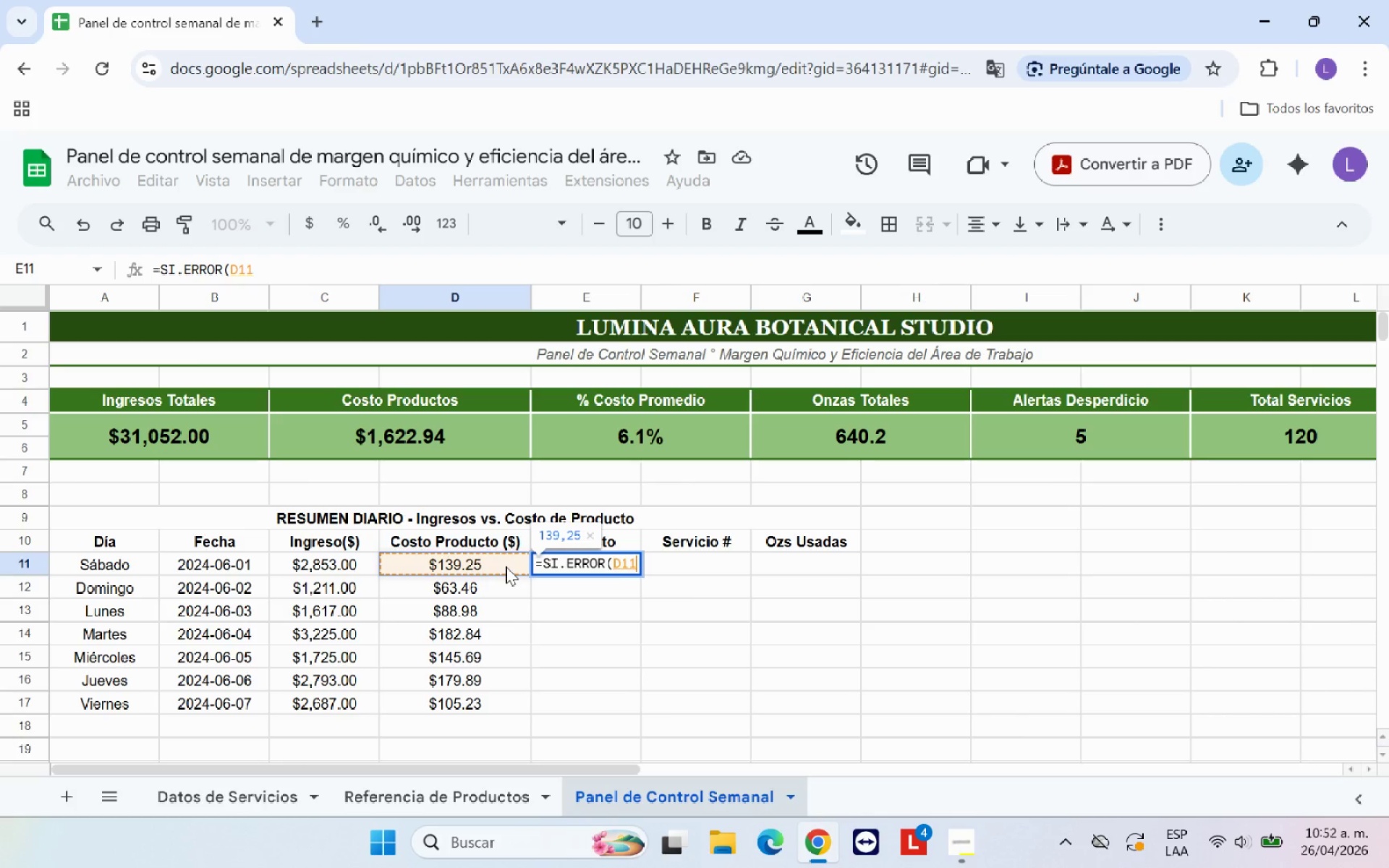 
key(Shift+7)
 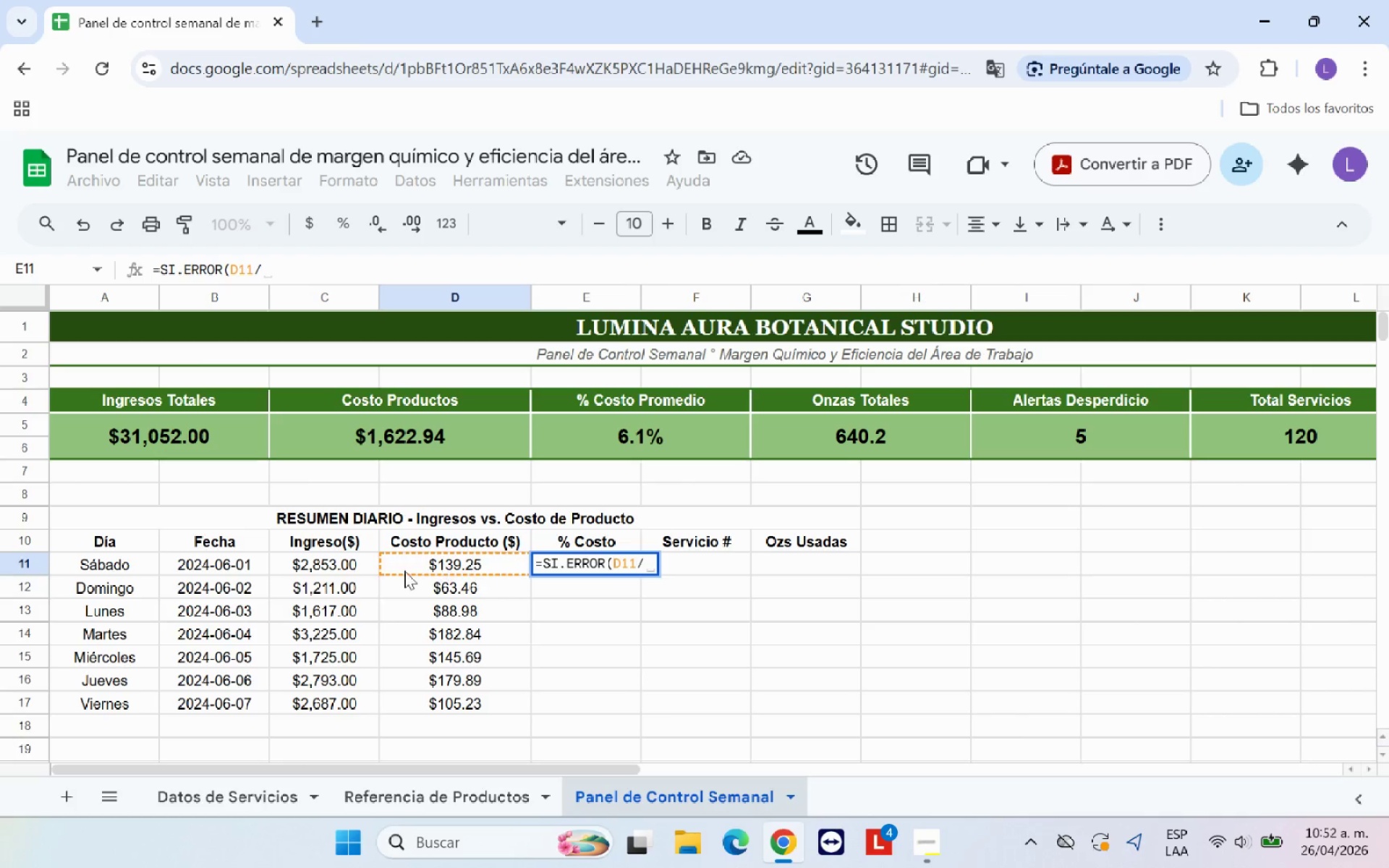 
left_click([363, 566])
 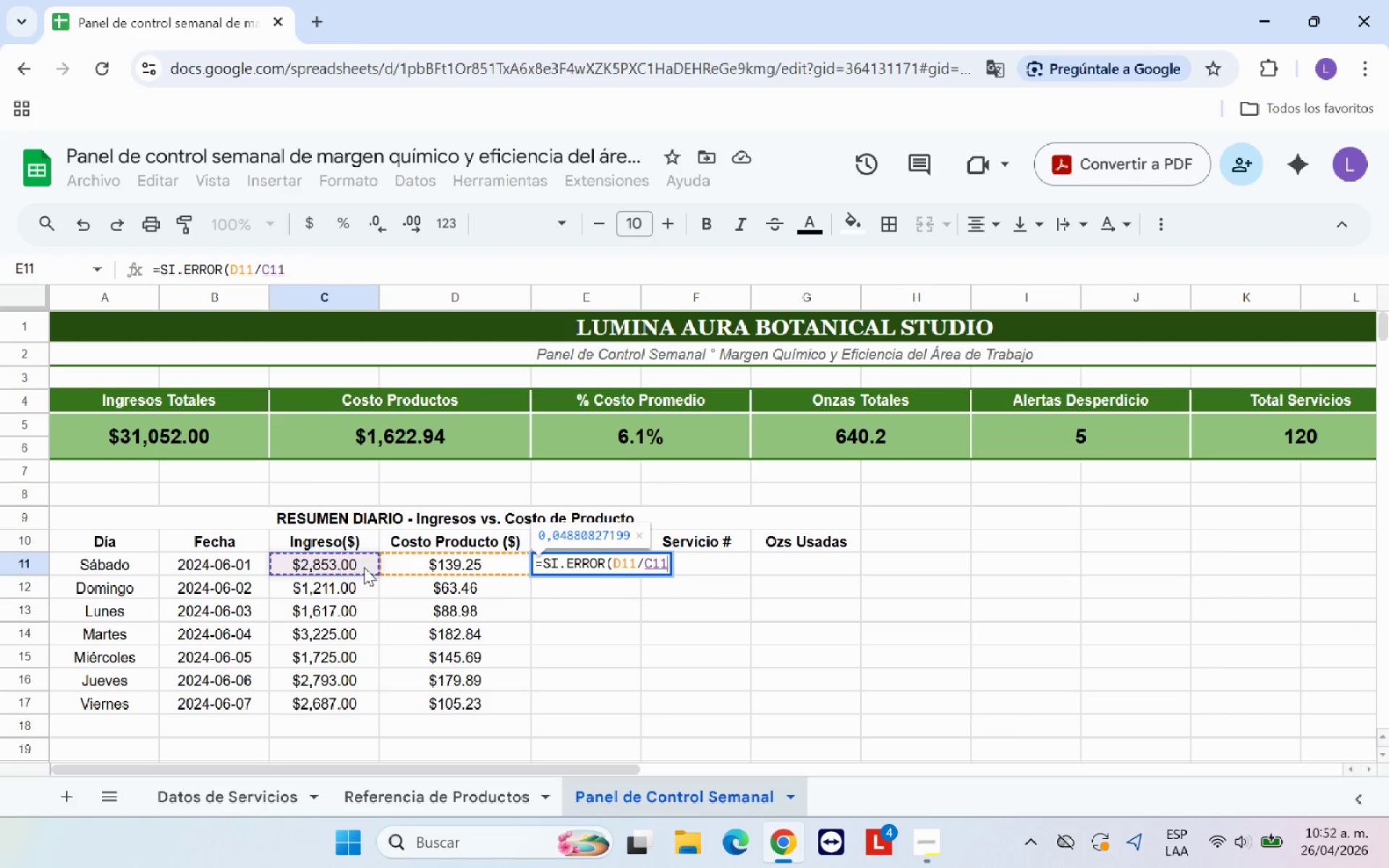 
type(,0()
 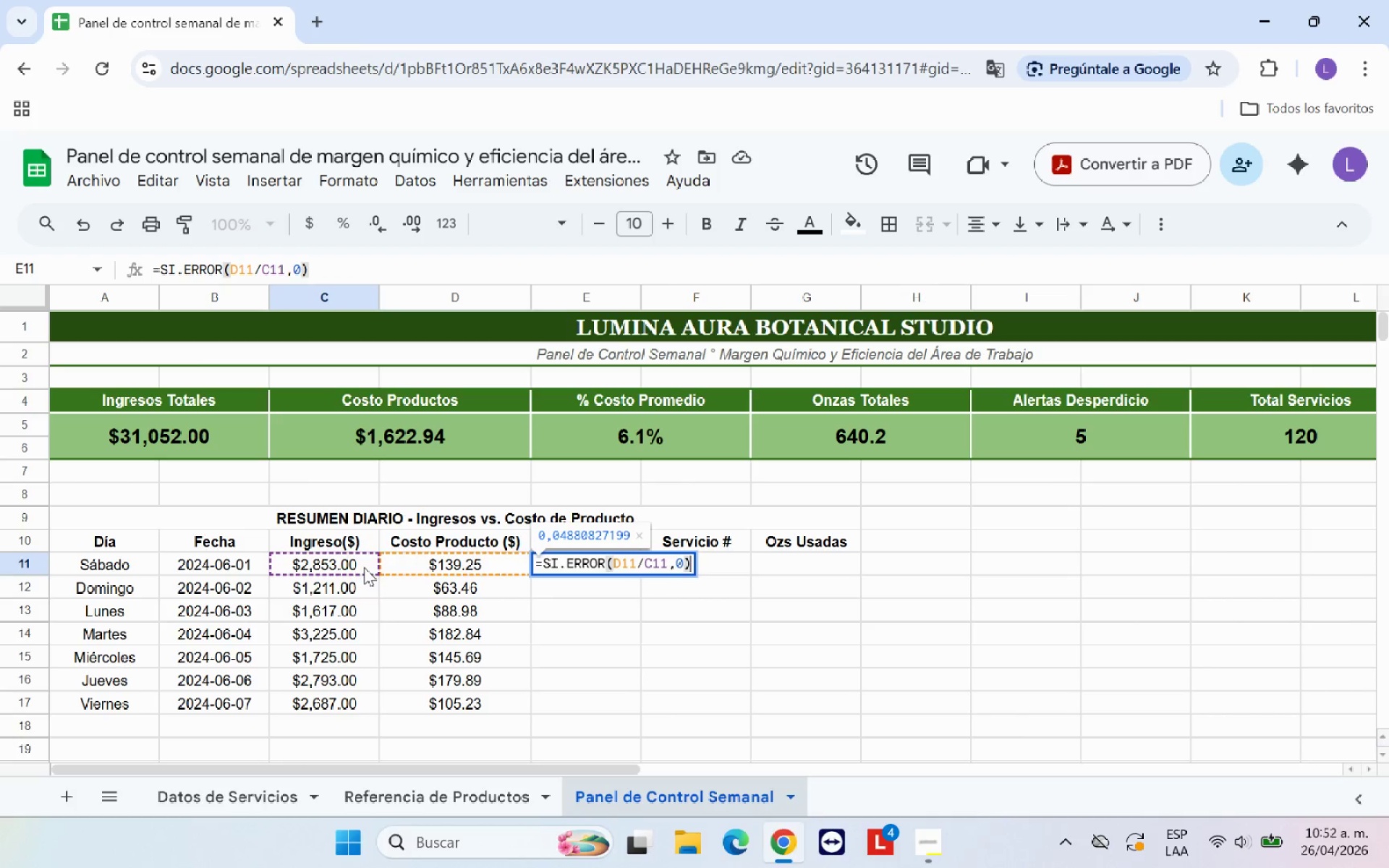 
key(Enter)
 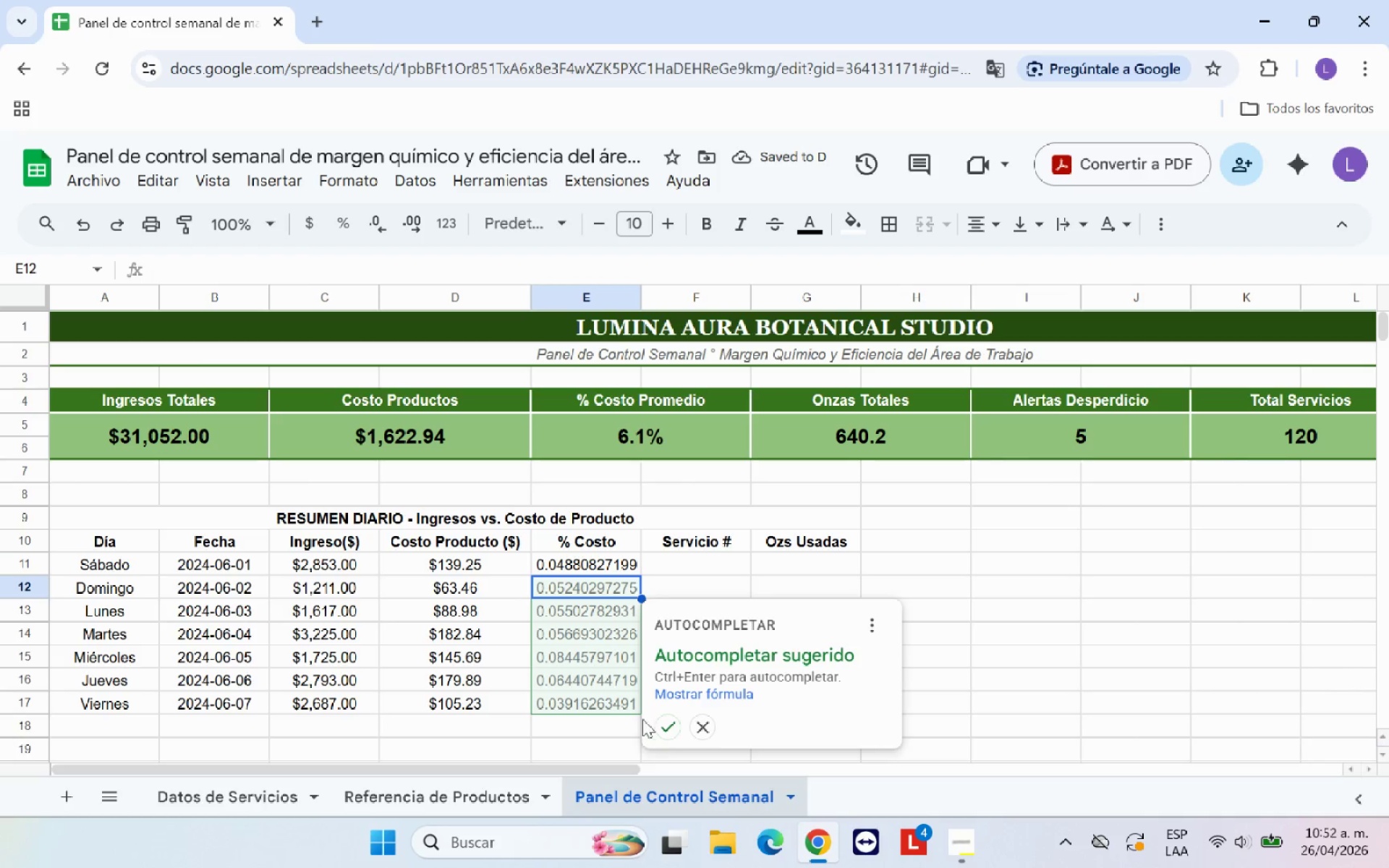 
wait(6.03)
 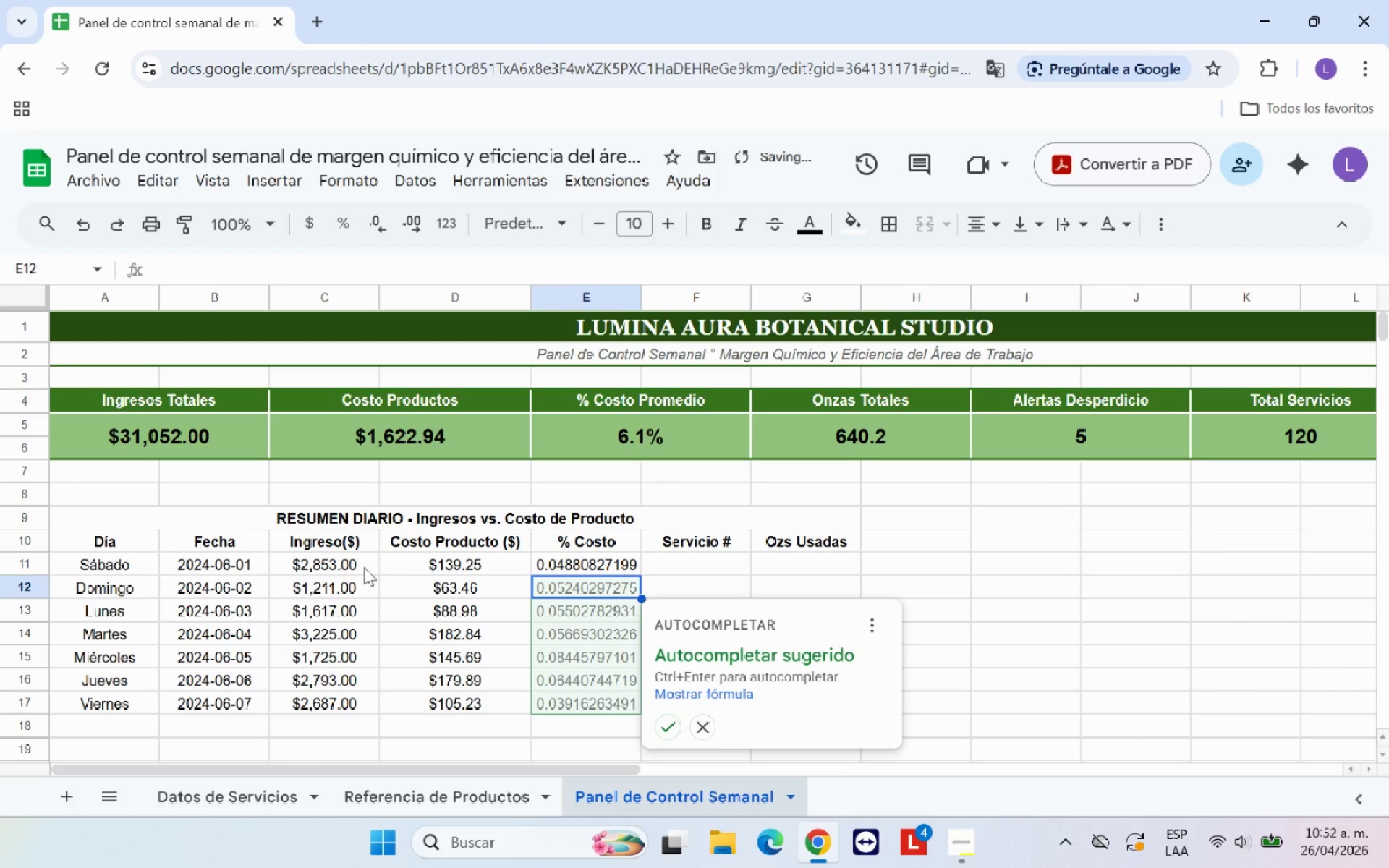 
left_click([675, 723])
 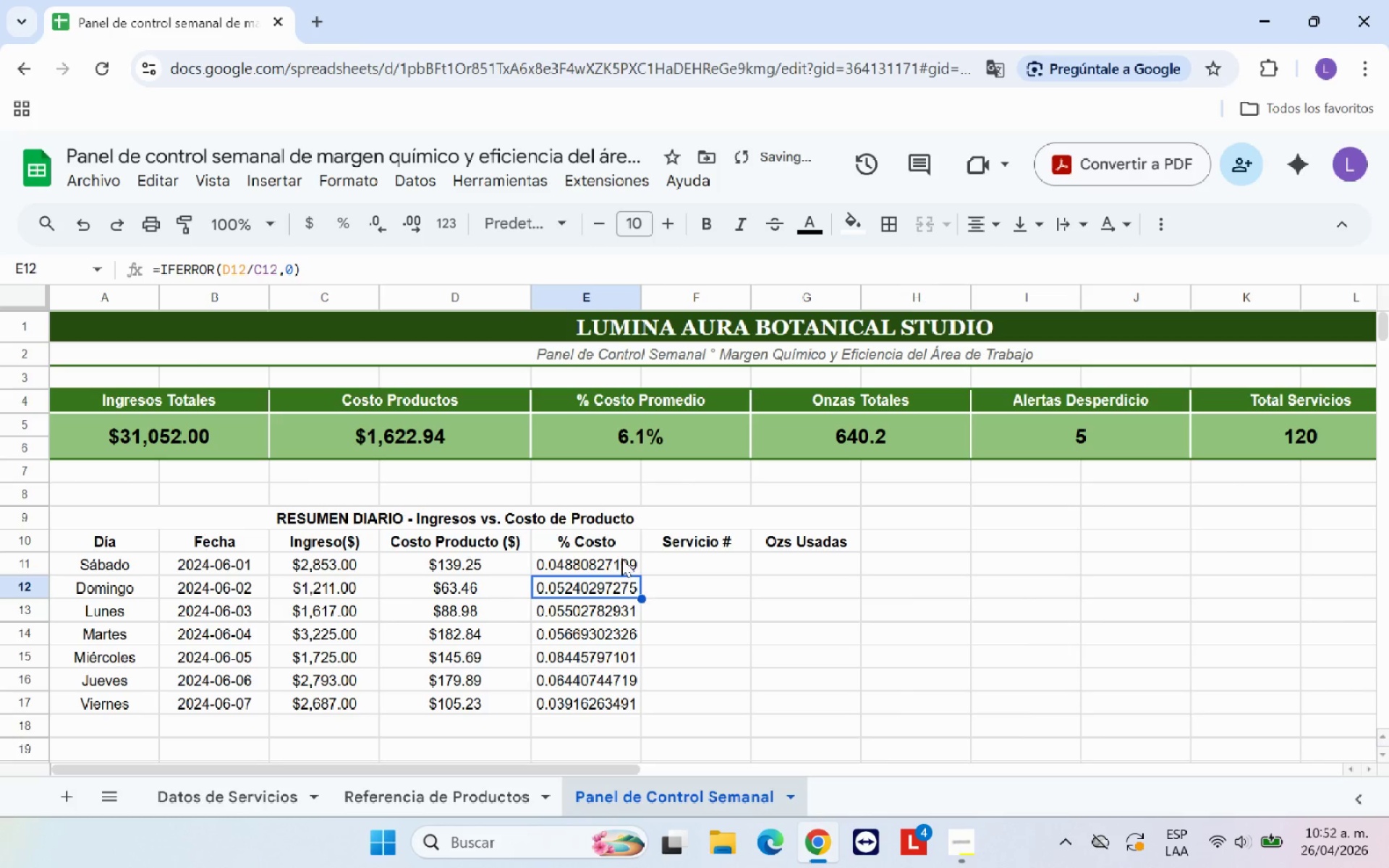 
left_click_drag(start_coordinate=[621, 561], to_coordinate=[634, 704])
 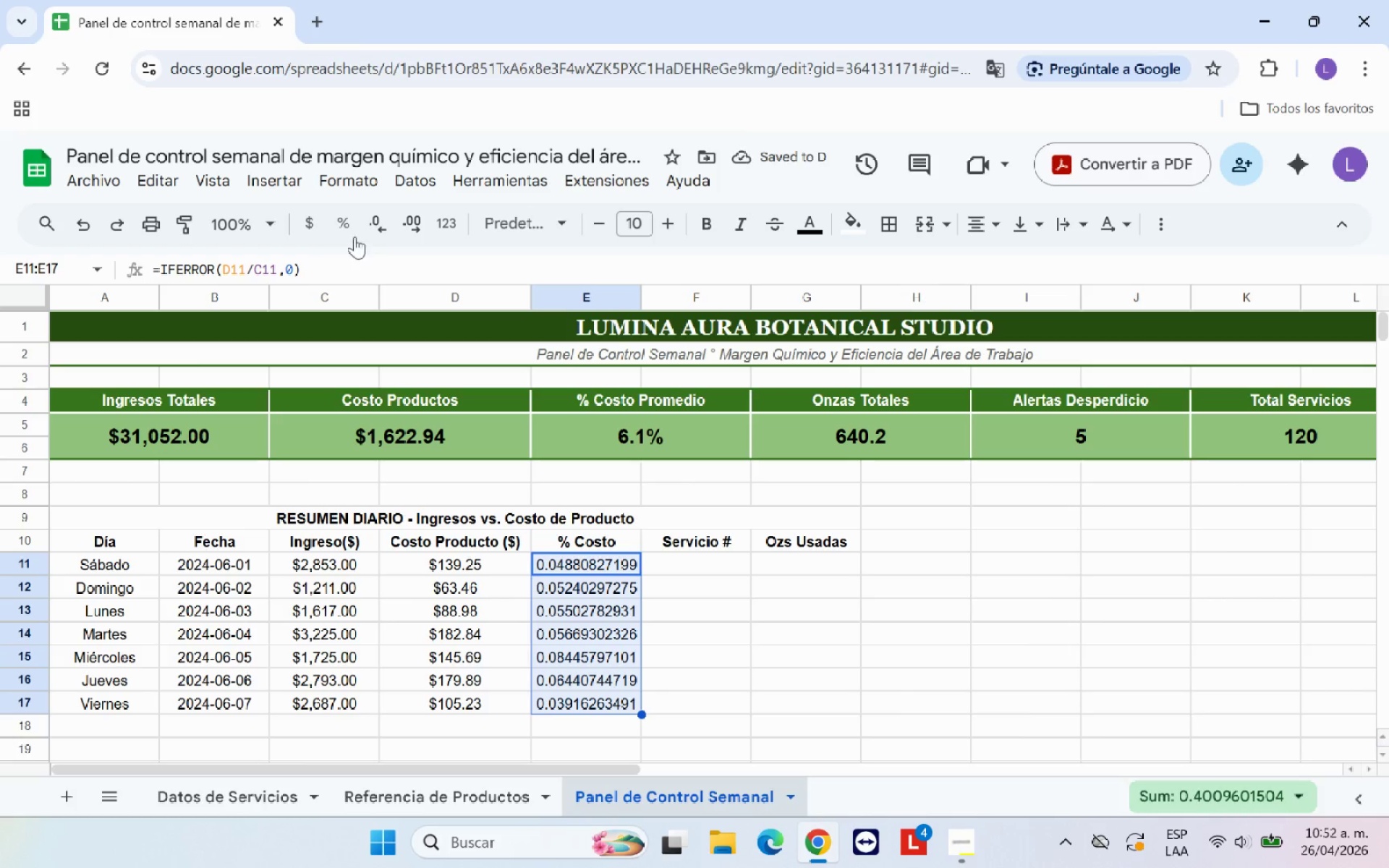 
left_click([344, 224])
 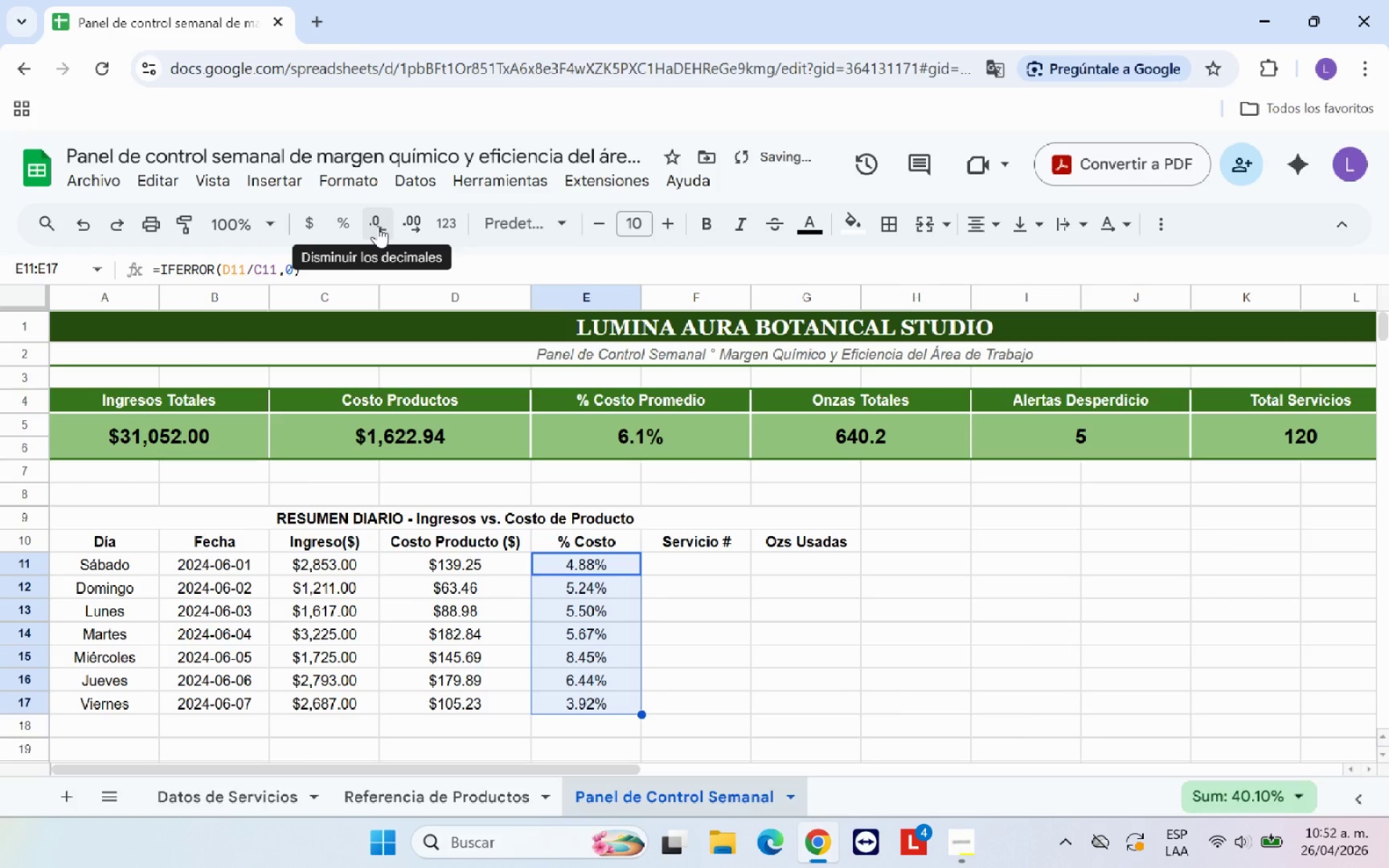 
left_click([378, 226])
 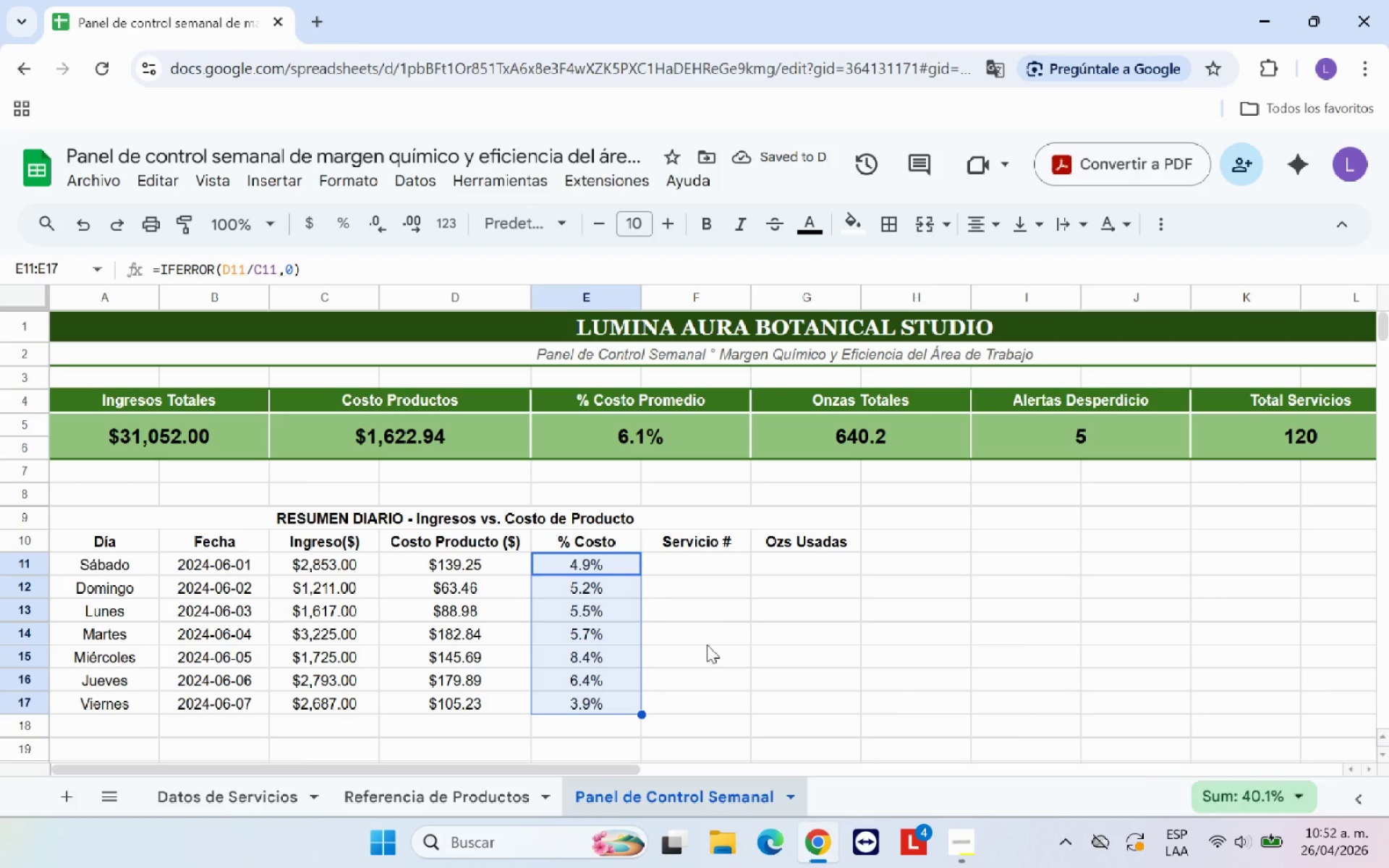 
wait(5.5)
 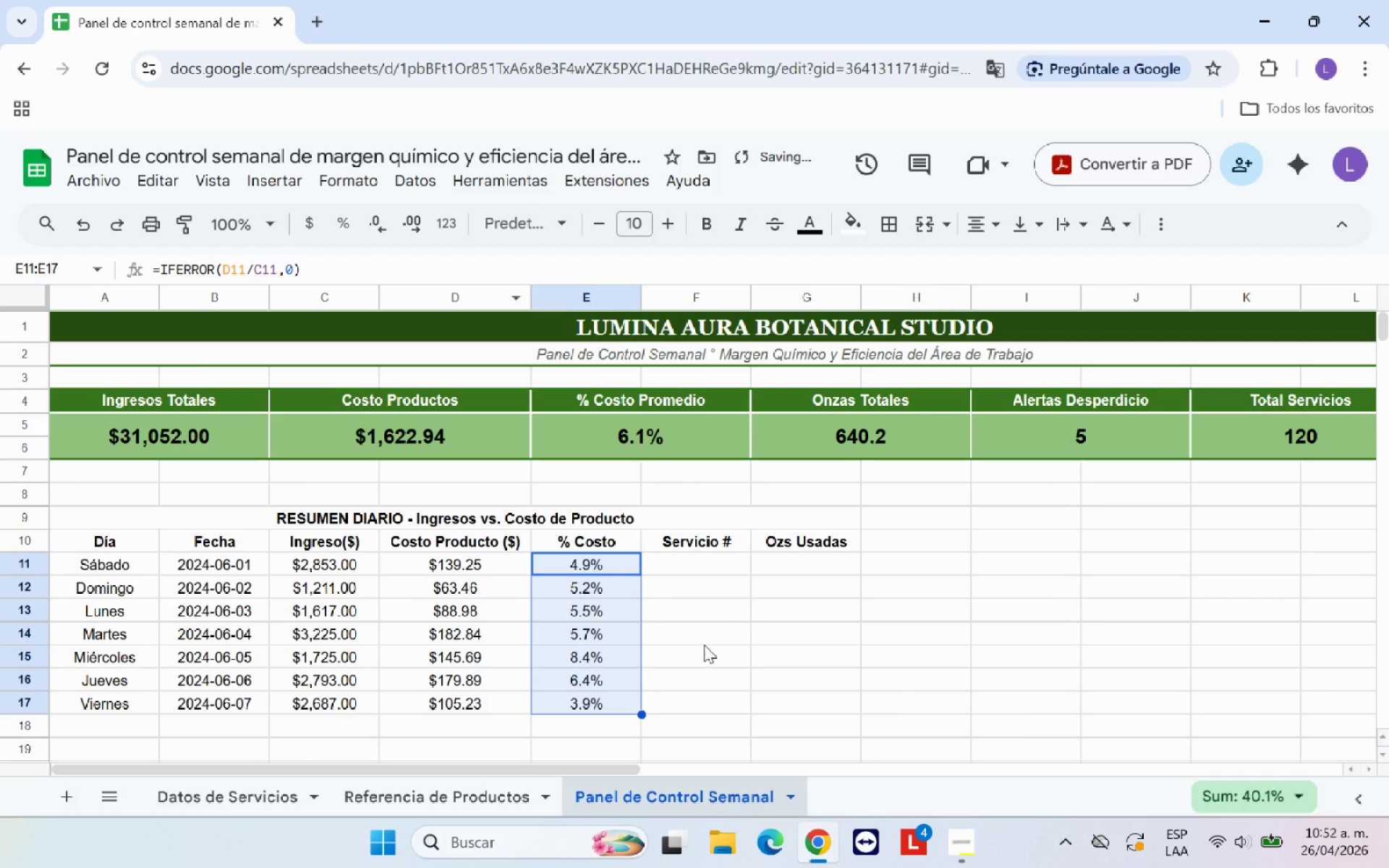 
left_click([681, 558])
 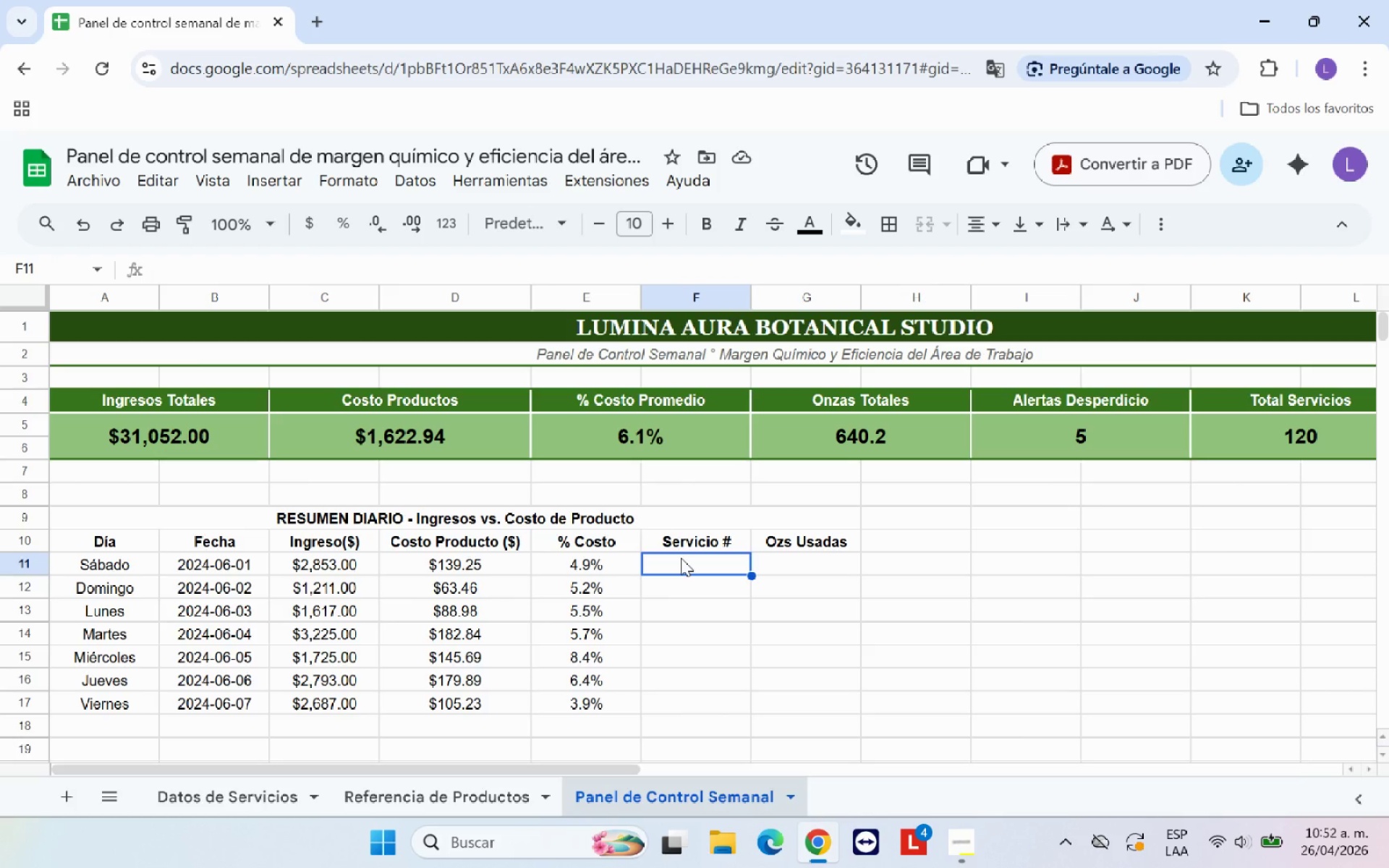 
type()SI.ERROR*CONTAR.SI*)
 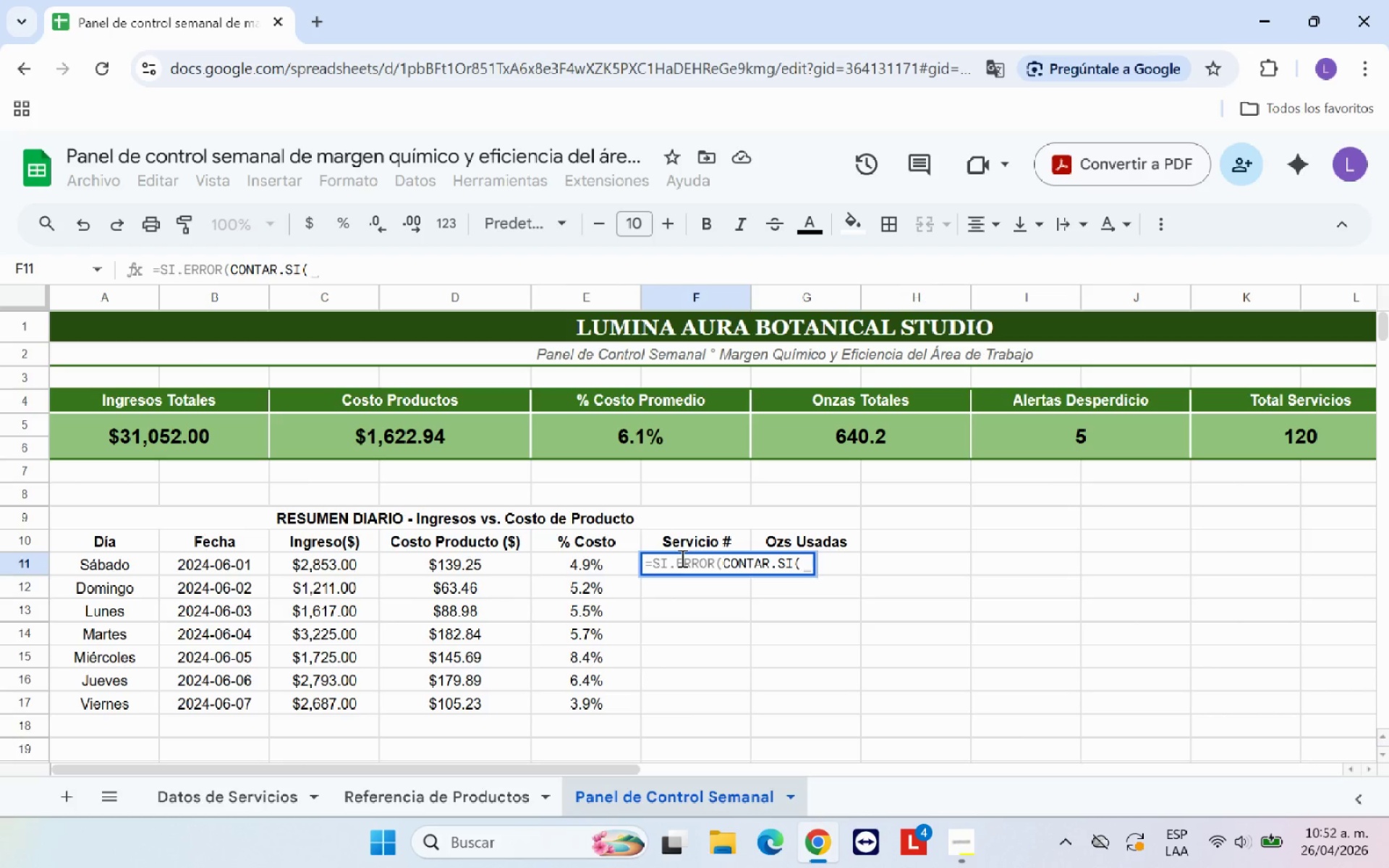 
left_click([252, 803])
 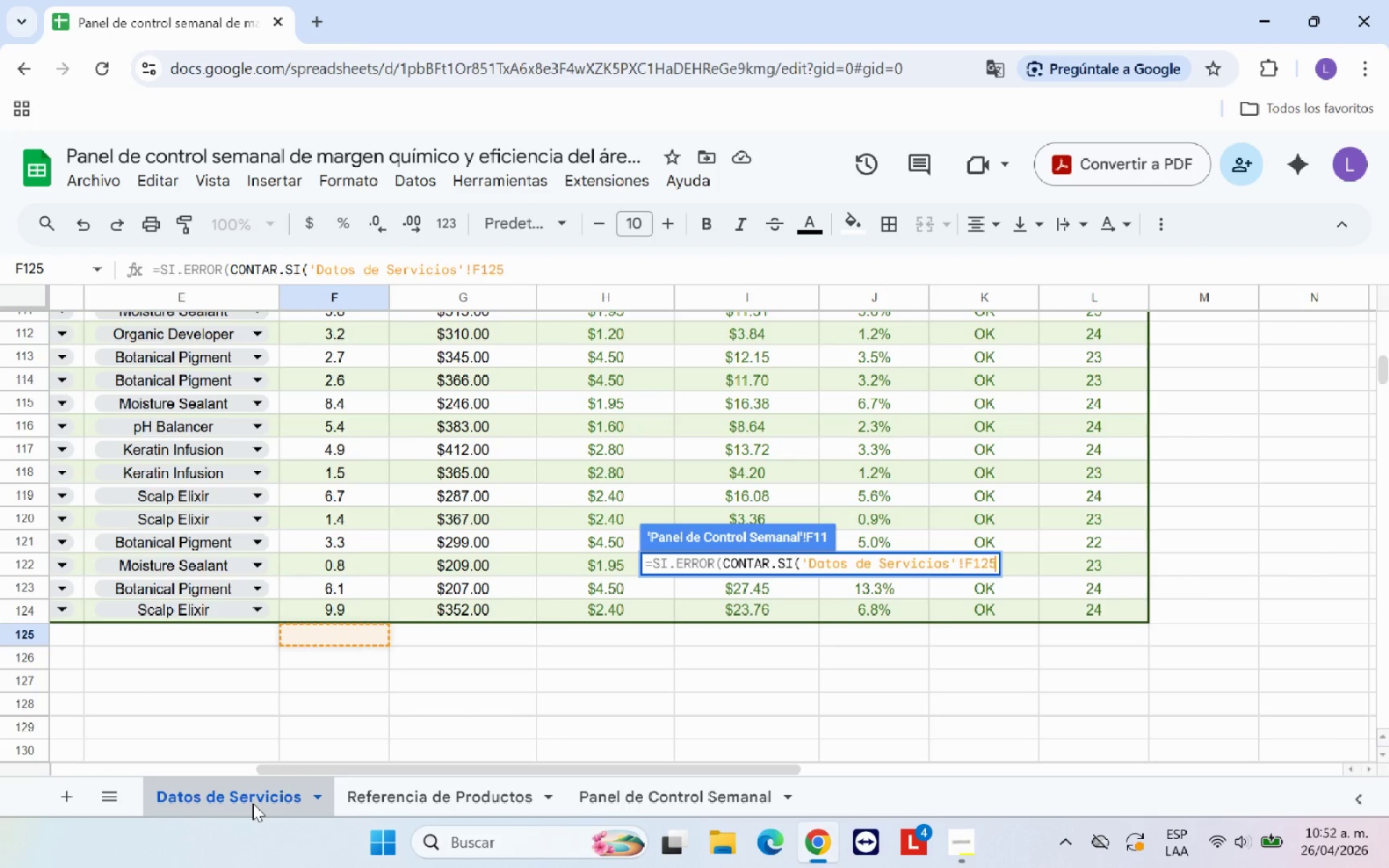 
hold_key(key=Backspace, duration=0.83)
 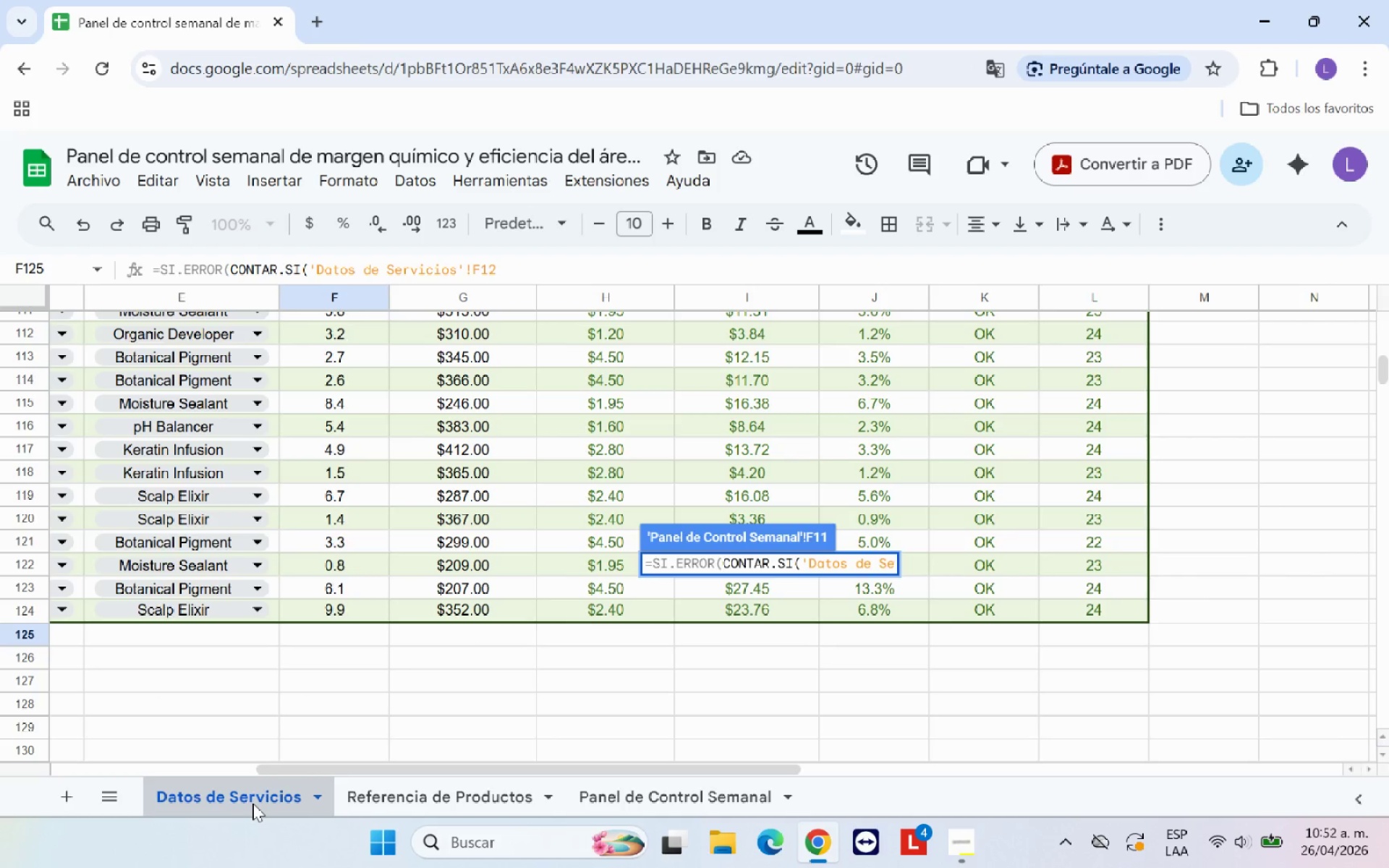 
key(Backspace)
 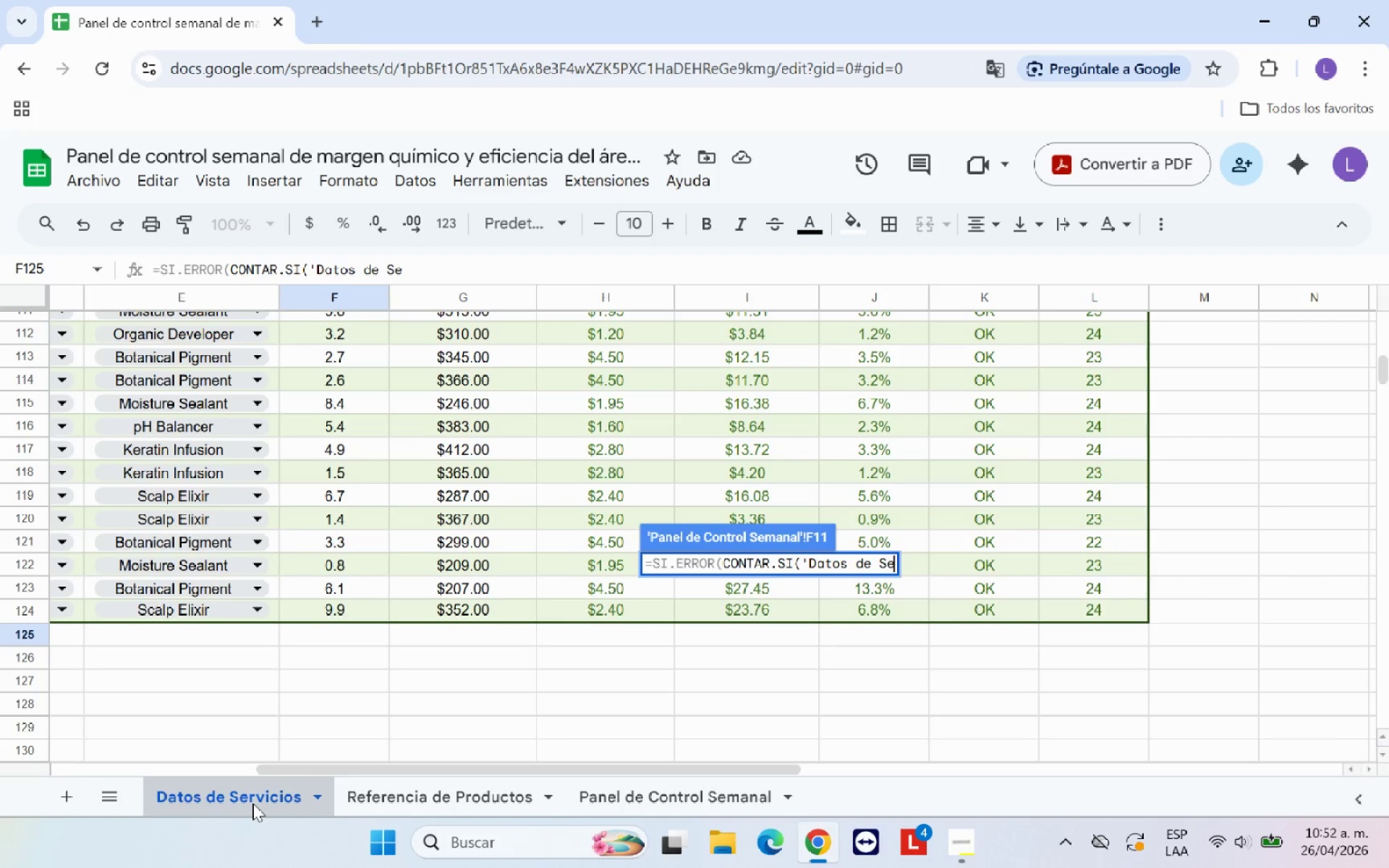 
key(Backspace)
 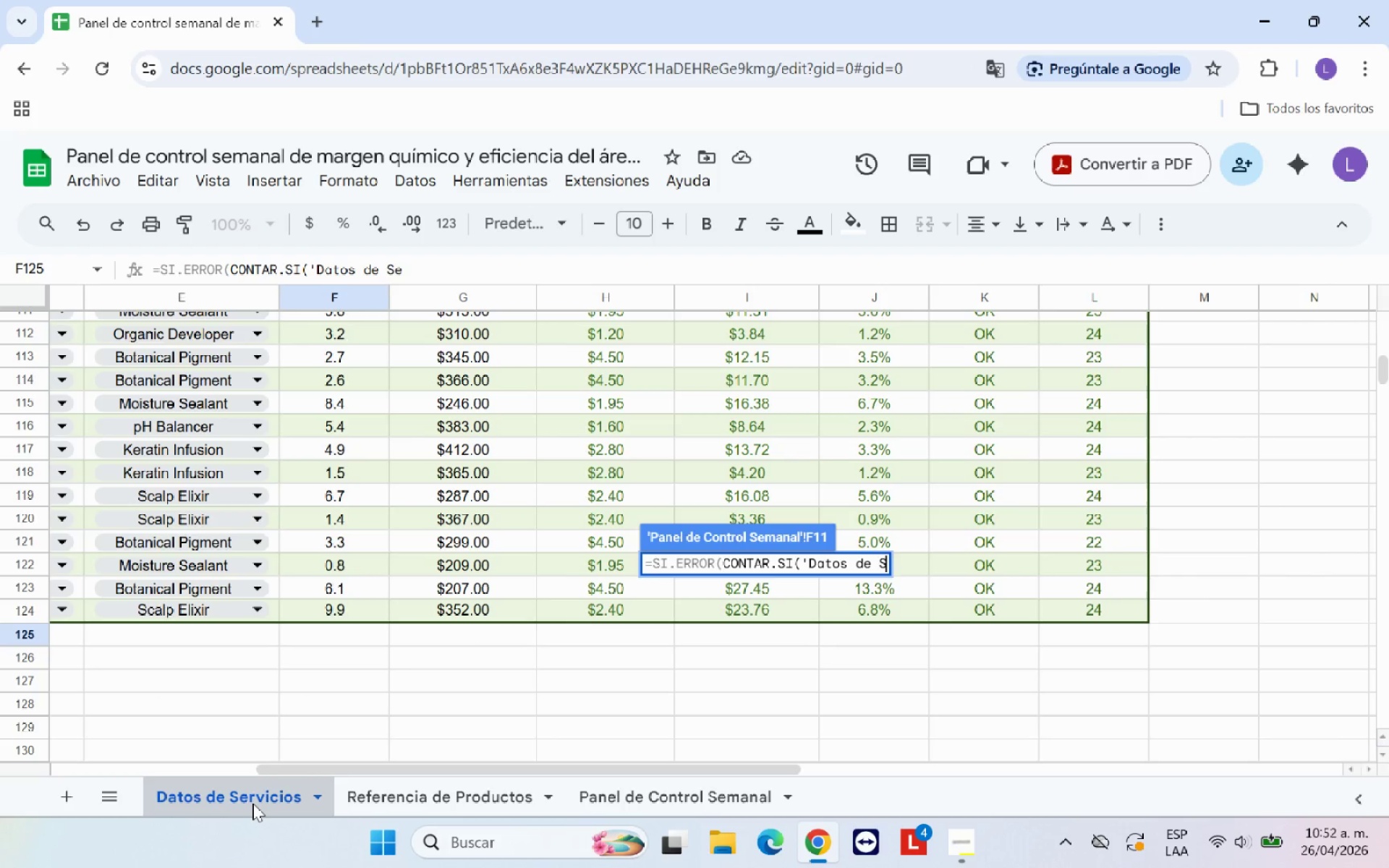 
key(Backspace)
 